 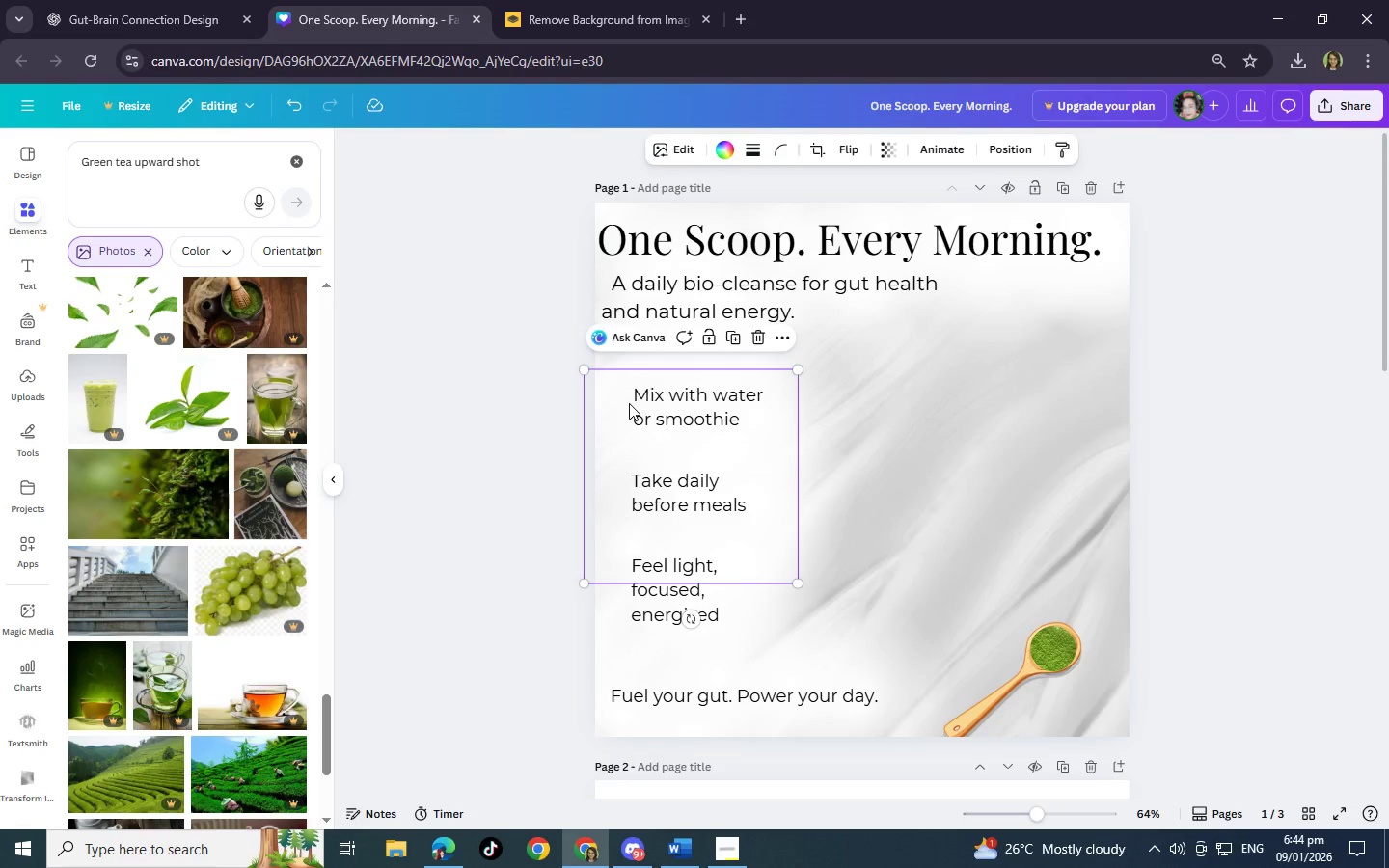 
scroll: coordinate [189, 555], scroll_direction: down, amount: 10.0
 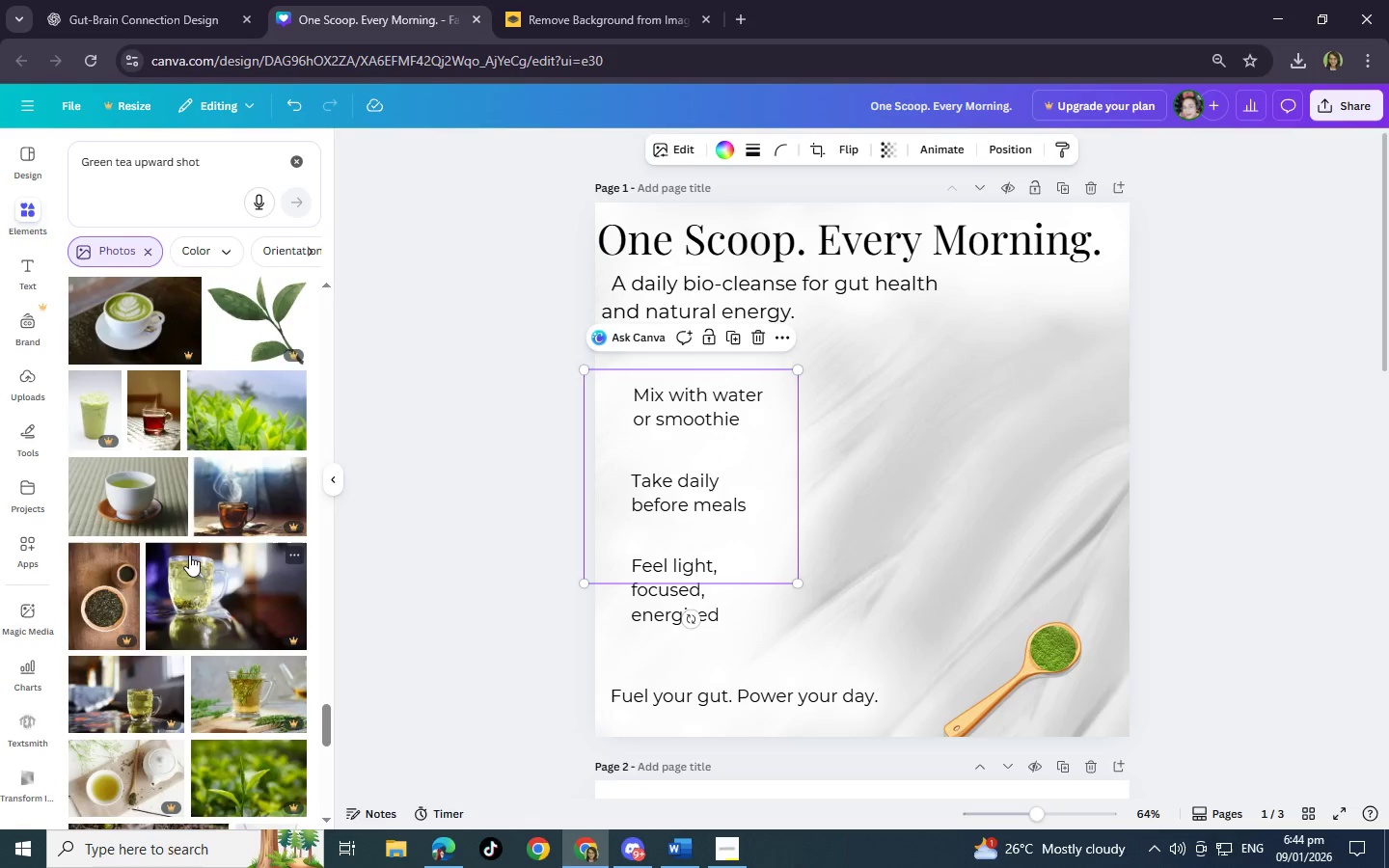 
scroll: coordinate [189, 555], scroll_direction: up, amount: 14.0
 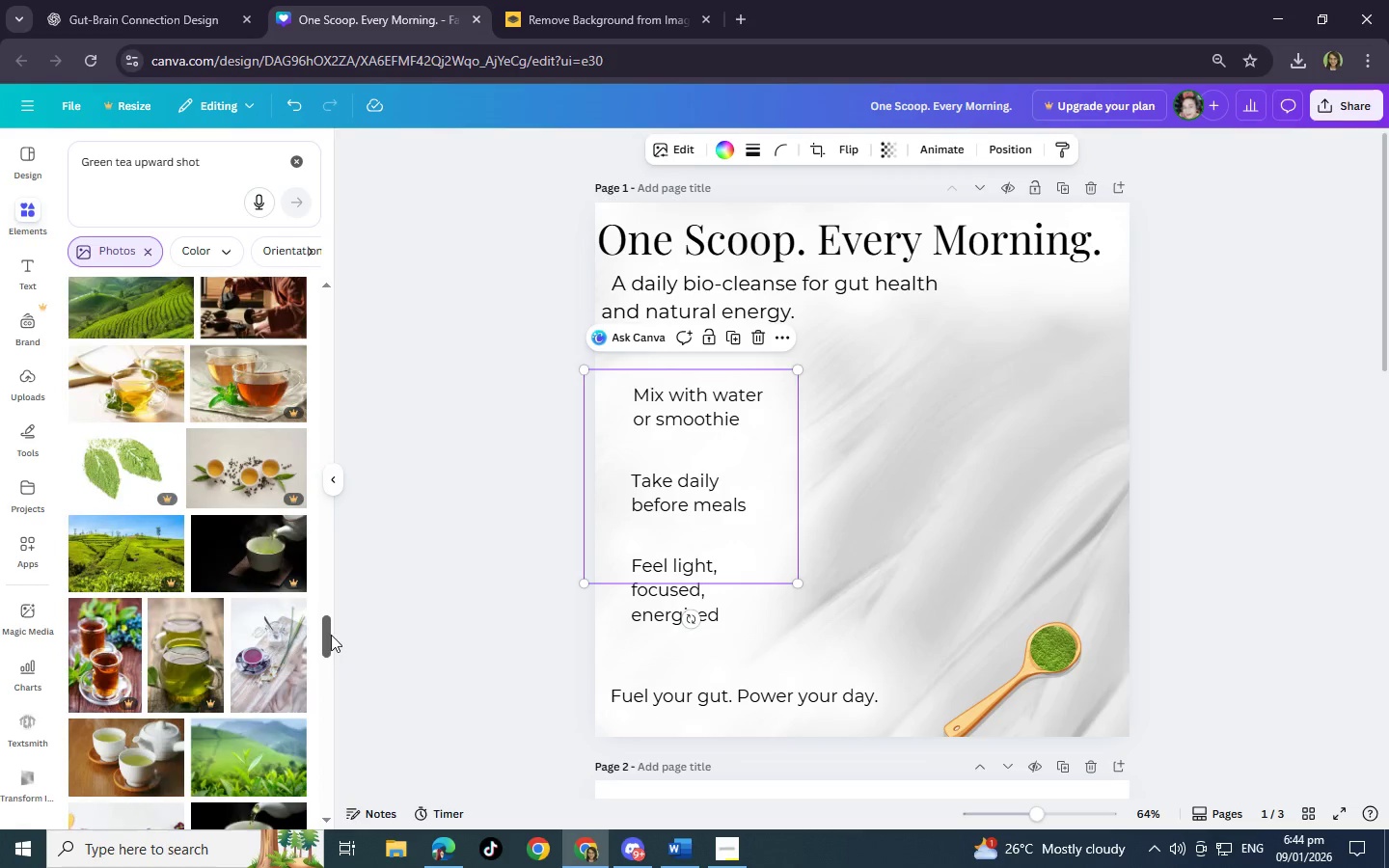 
left_click_drag(start_coordinate=[331, 635], to_coordinate=[346, 265])
 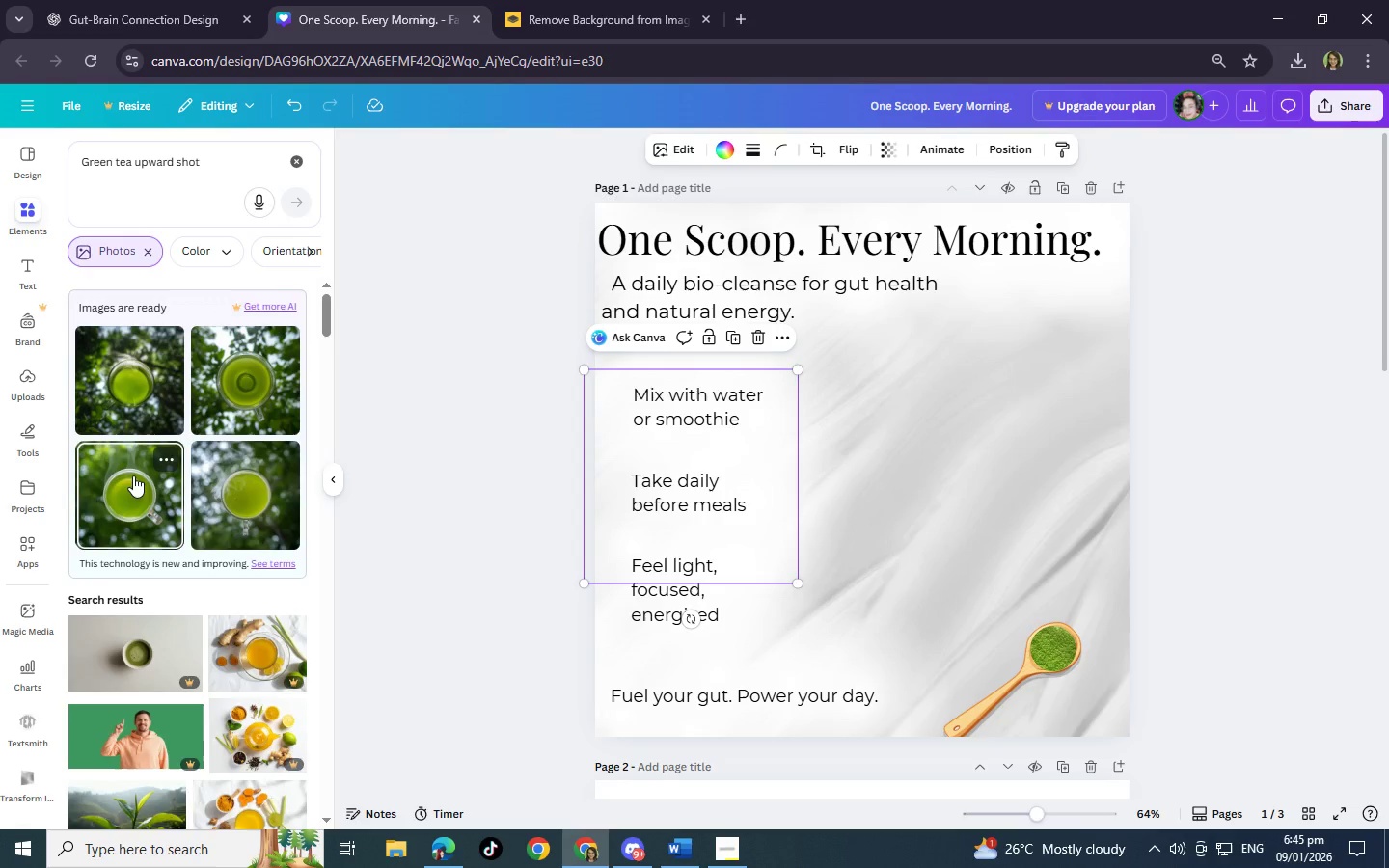 
wait(22.86)
 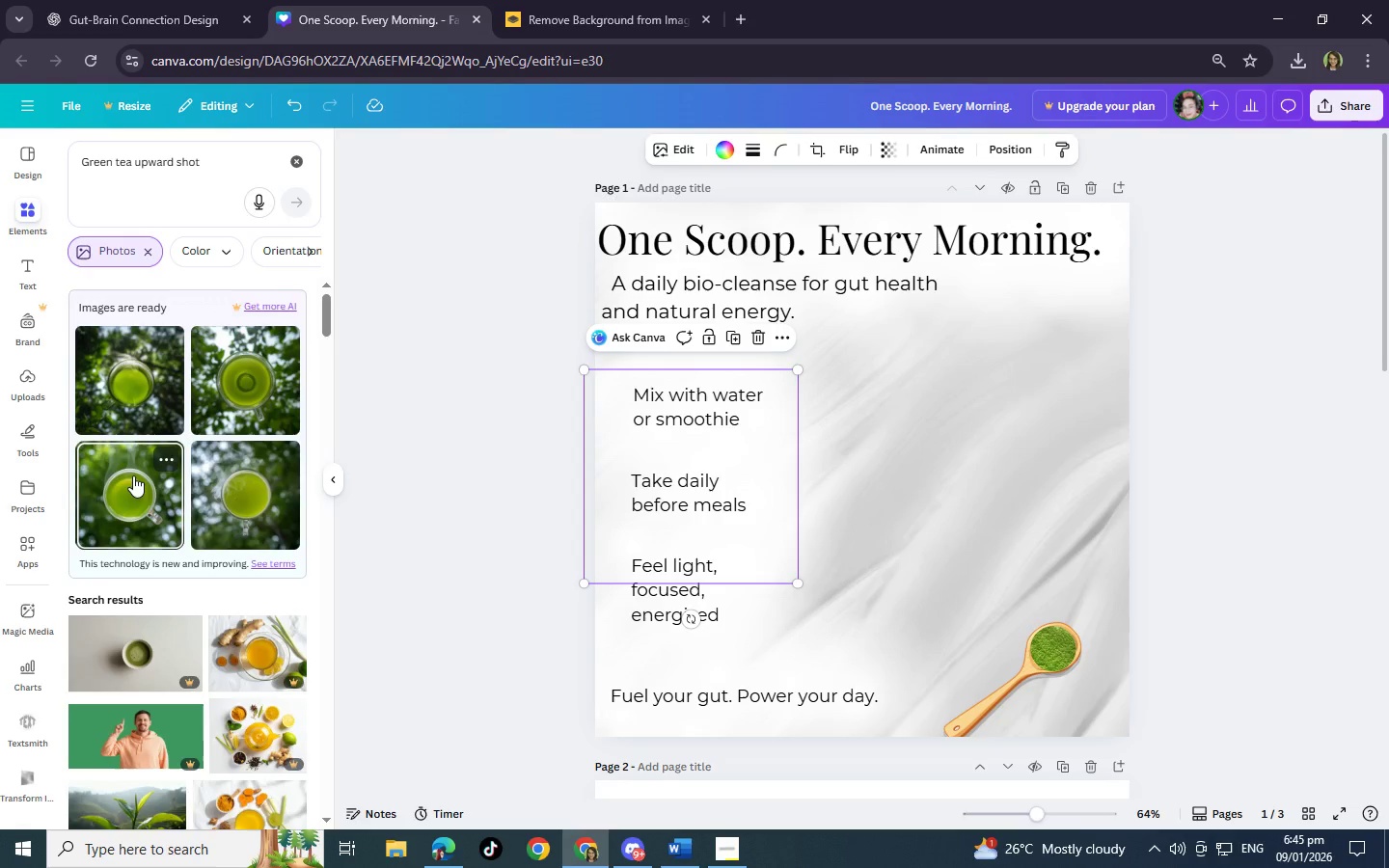 
scroll: coordinate [200, 531], scroll_direction: down, amount: 7.0
 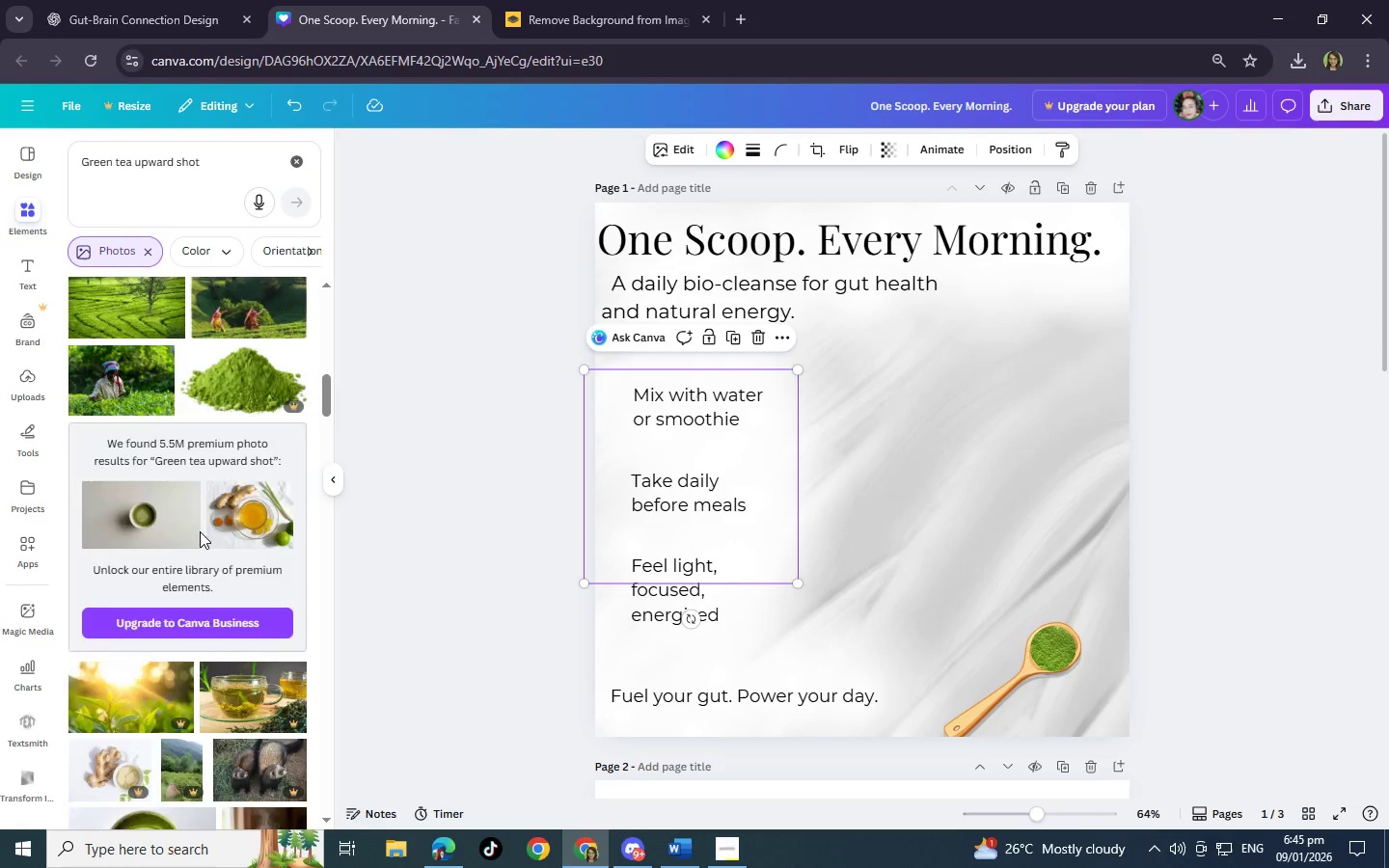 
scroll: coordinate [176, 516], scroll_direction: up, amount: 17.0
 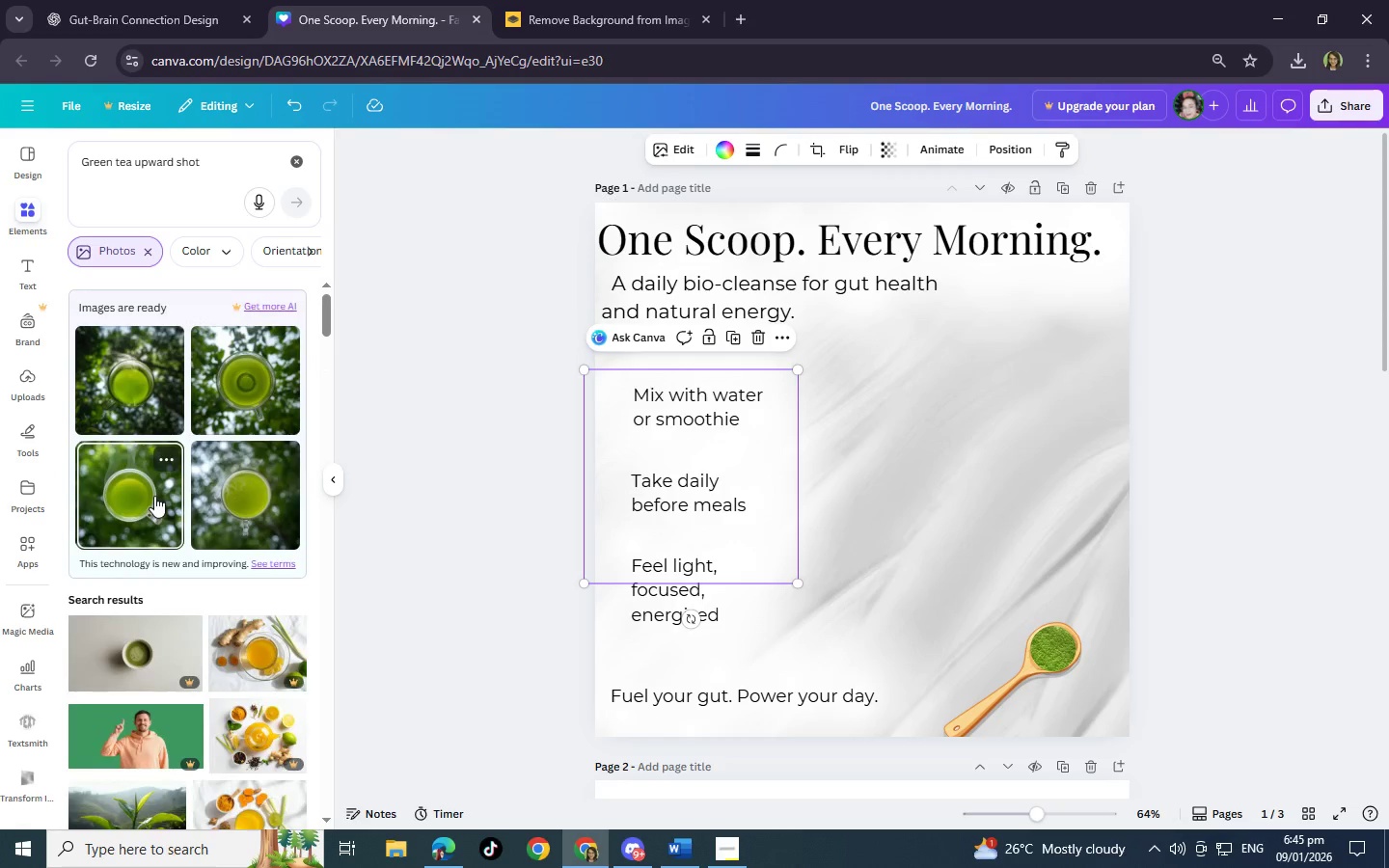 
left_click([154, 496])
 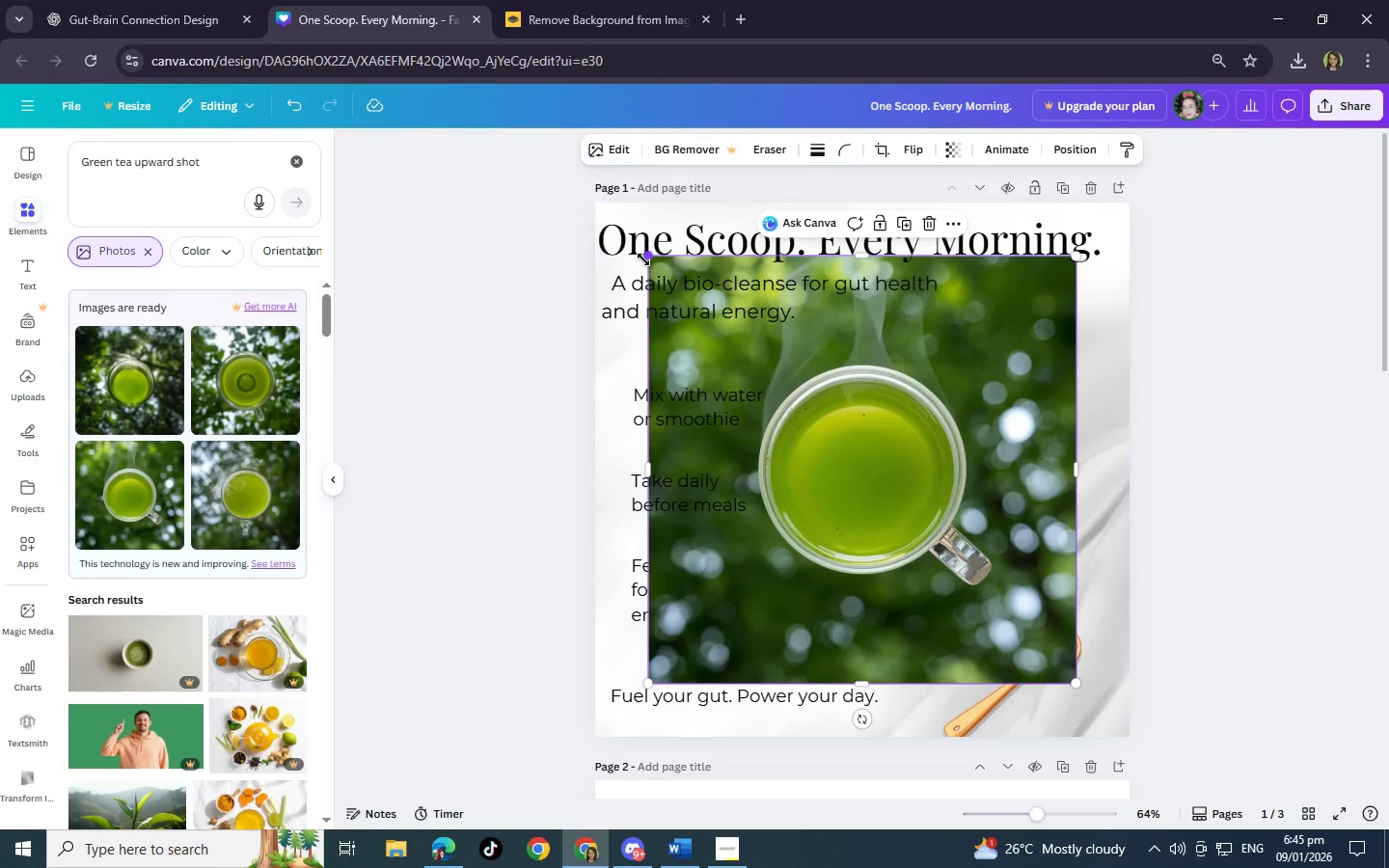 
left_click_drag(start_coordinate=[643, 259], to_coordinate=[846, 440])
 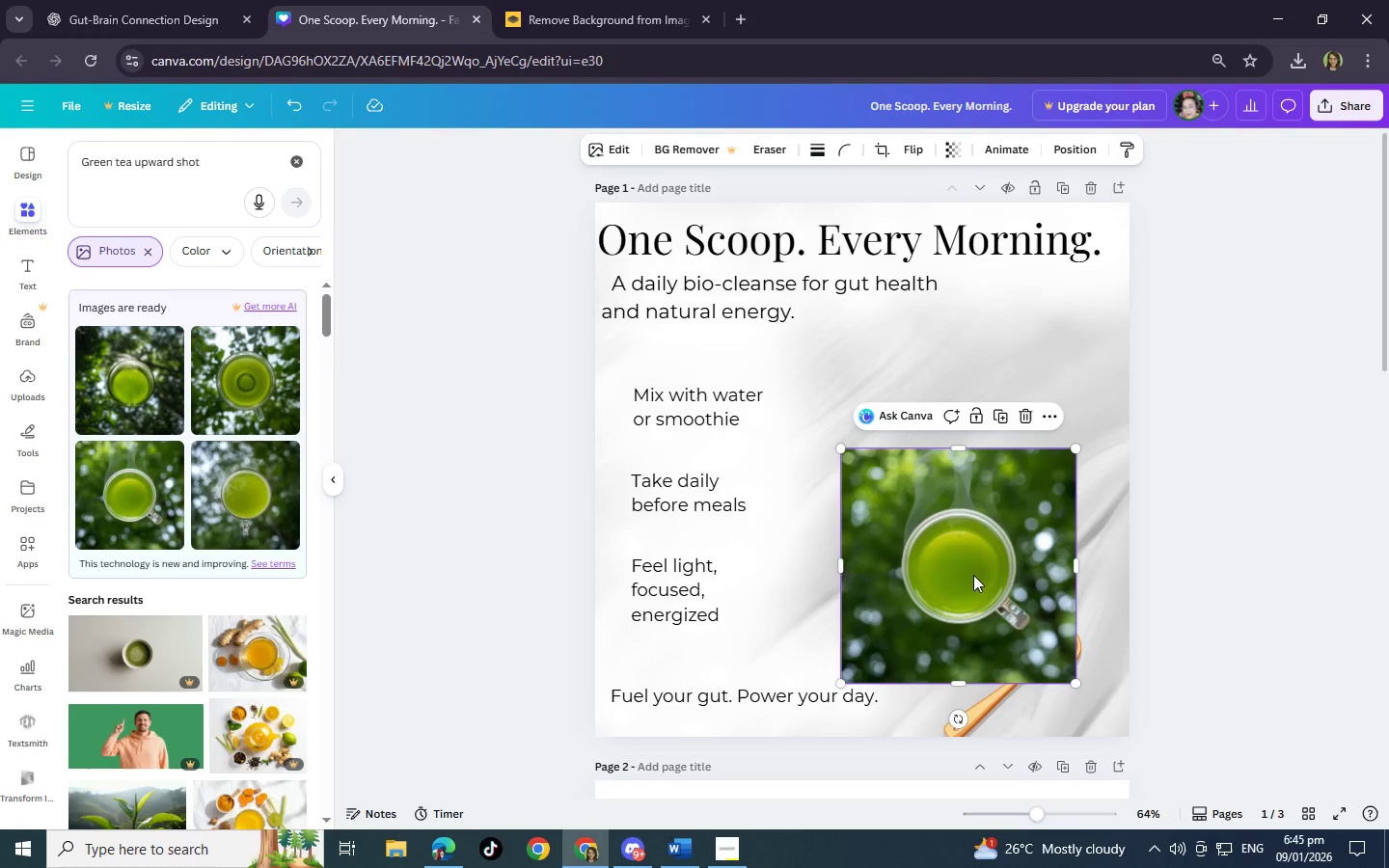 
left_click_drag(start_coordinate=[969, 575], to_coordinate=[962, 534])
 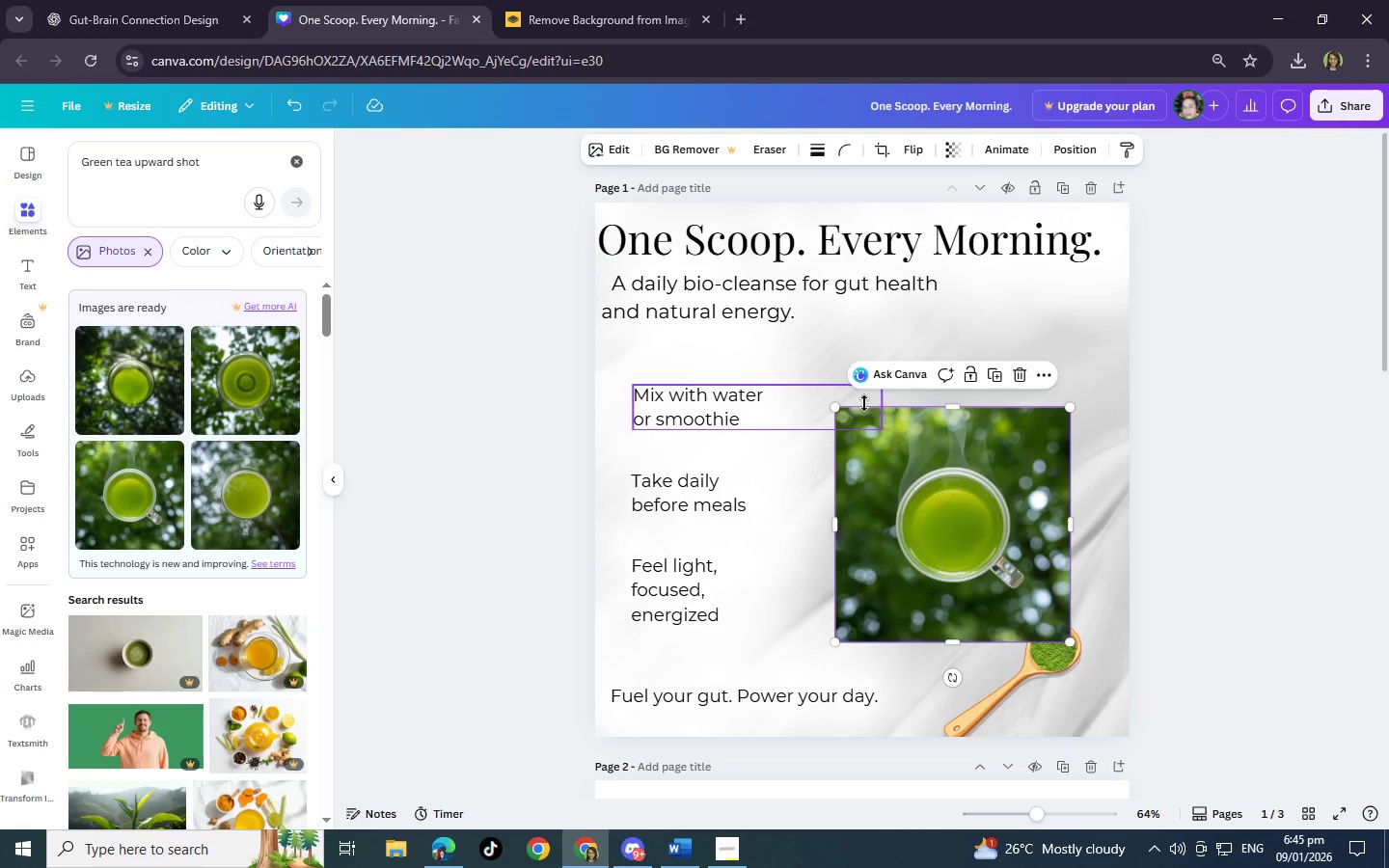 
wait(8.2)
 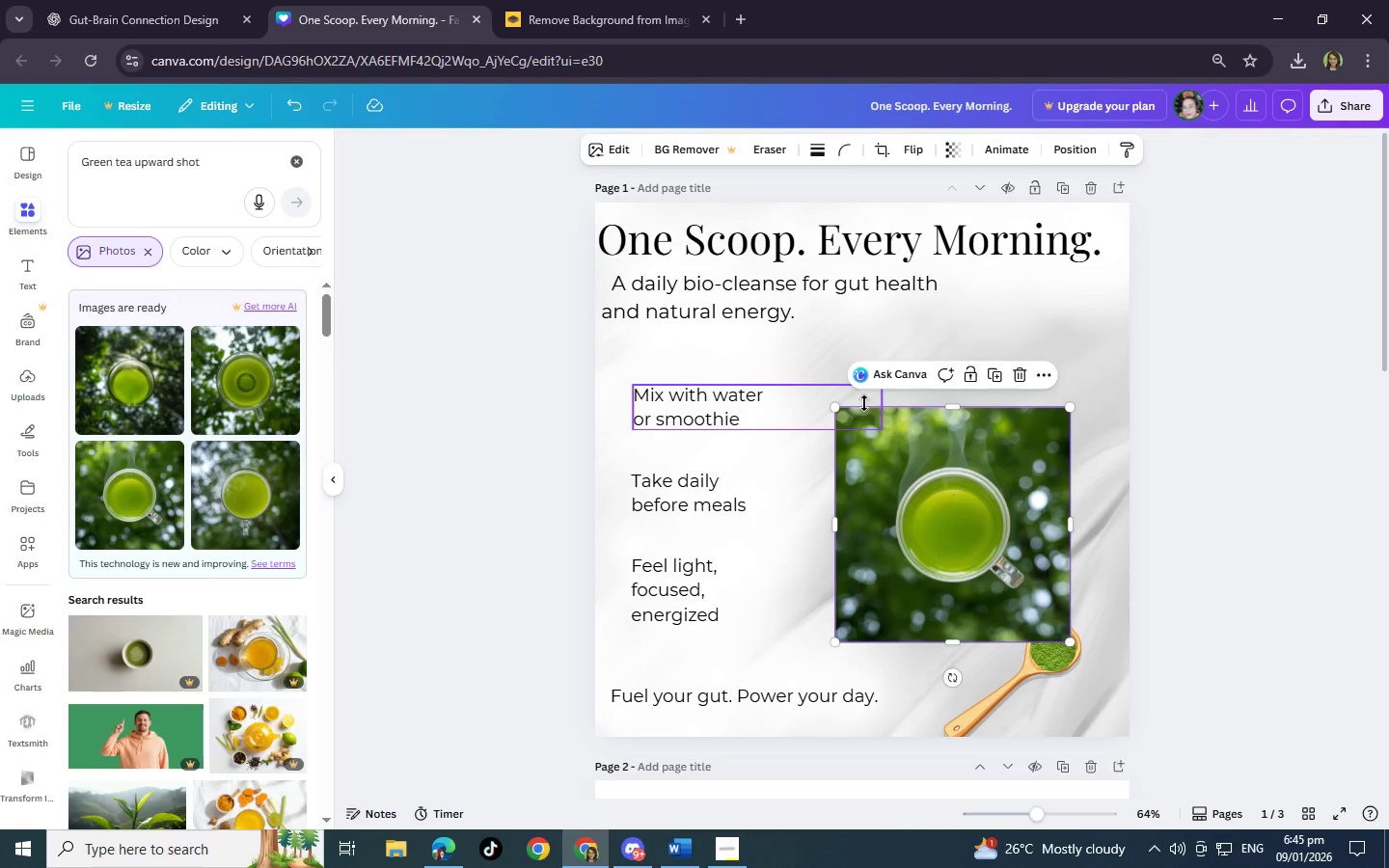 
left_click([941, 149])
 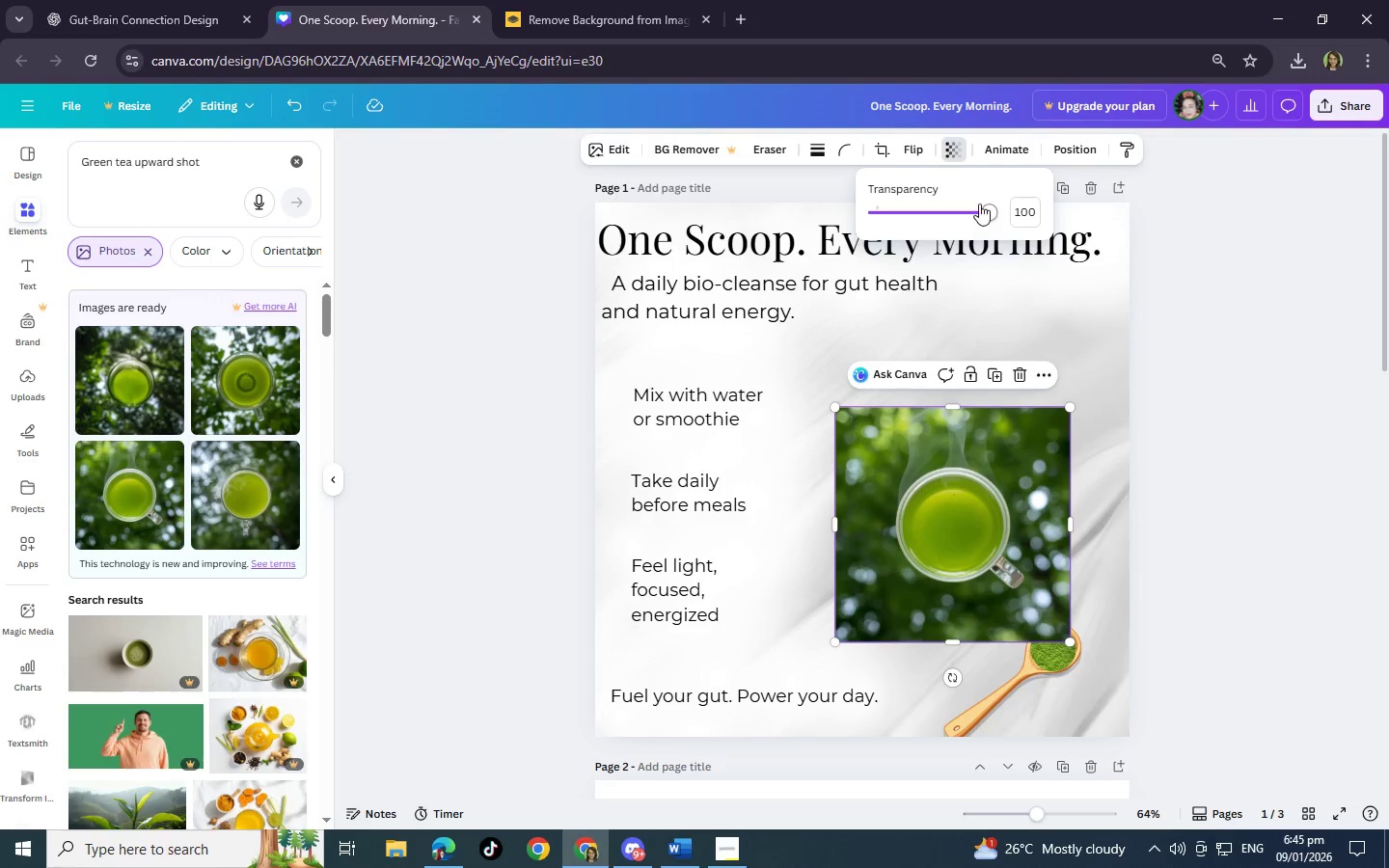 
left_click_drag(start_coordinate=[979, 203], to_coordinate=[1021, 215])
 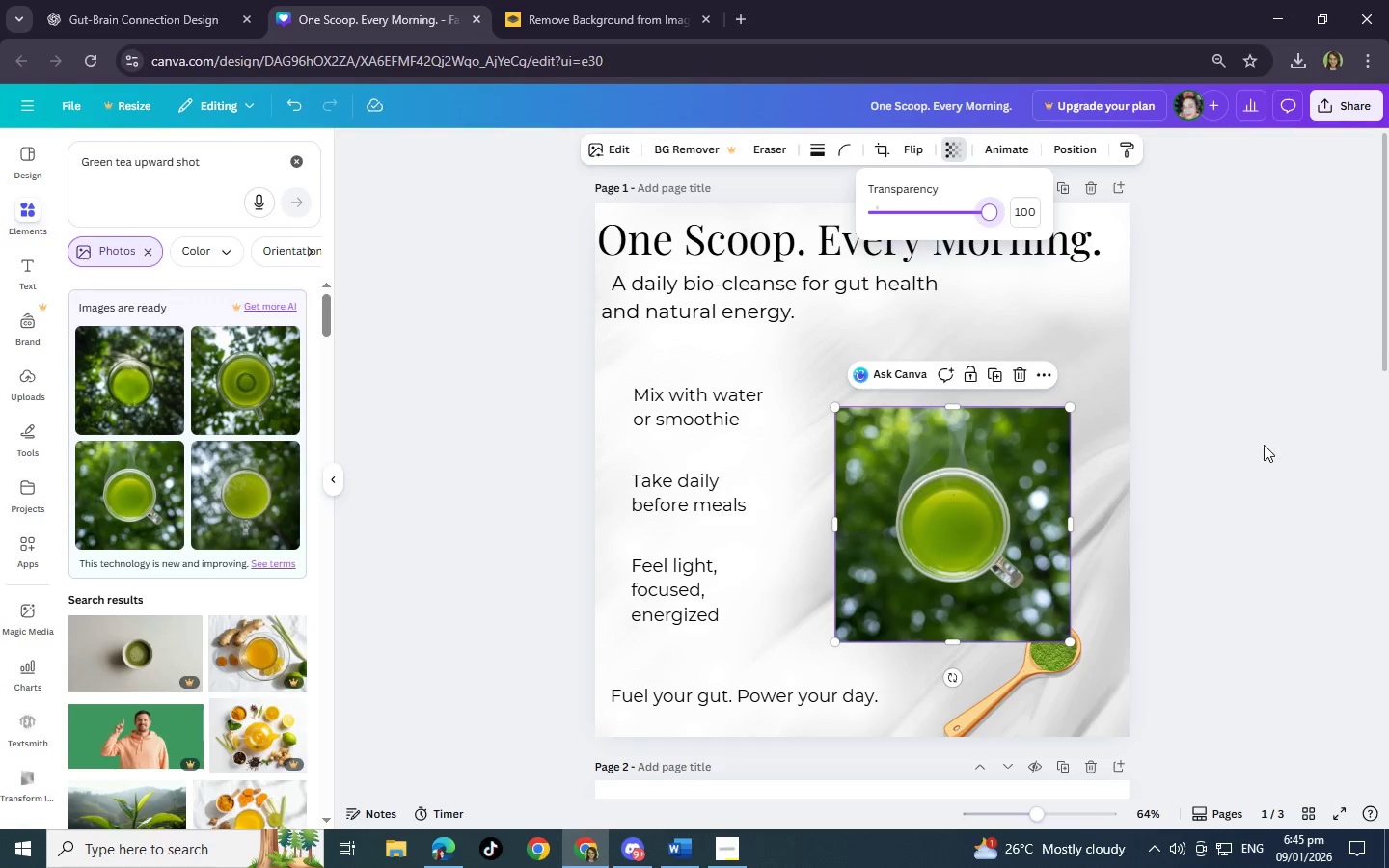 
left_click([1264, 445])
 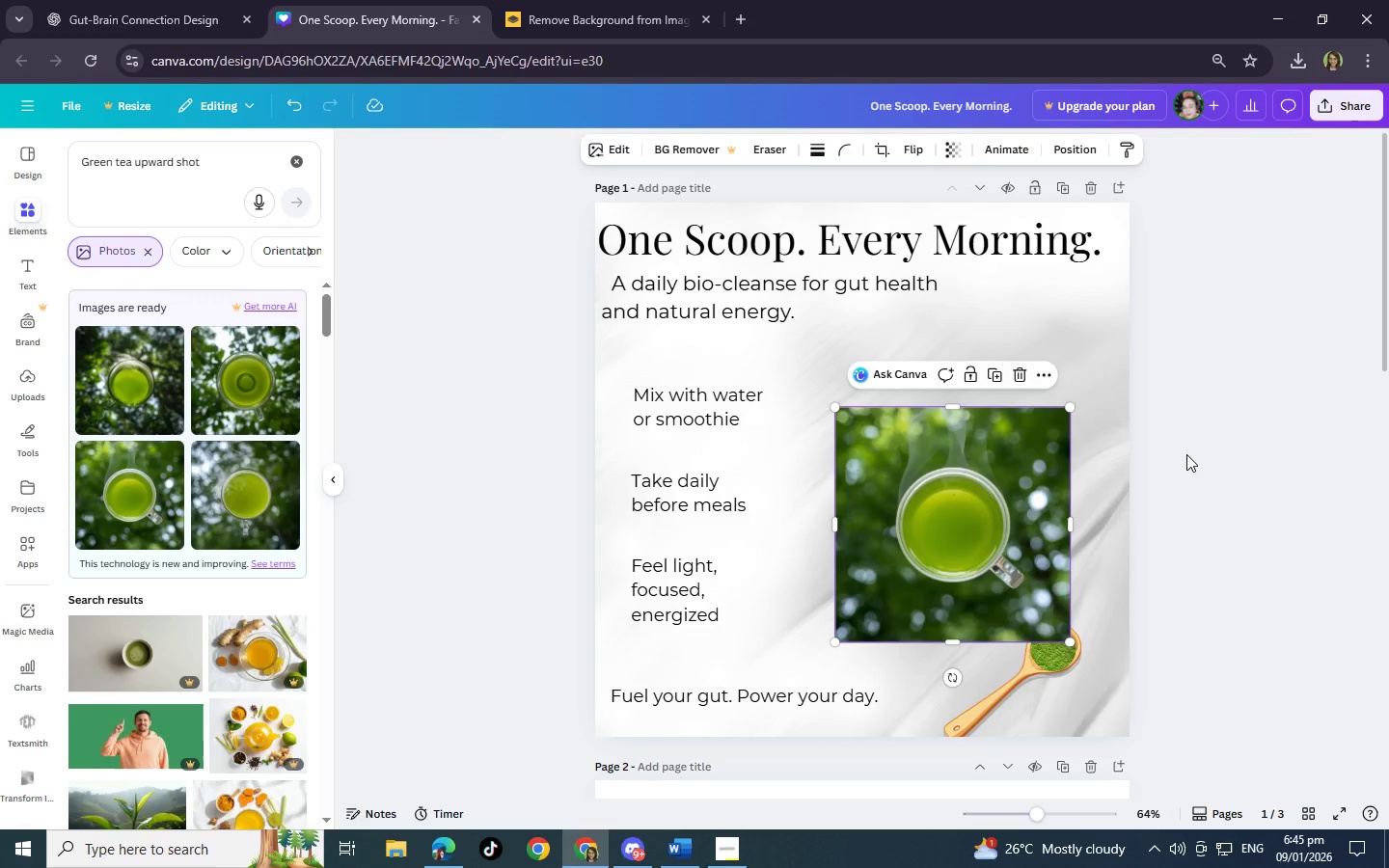 
left_click([1186, 454])
 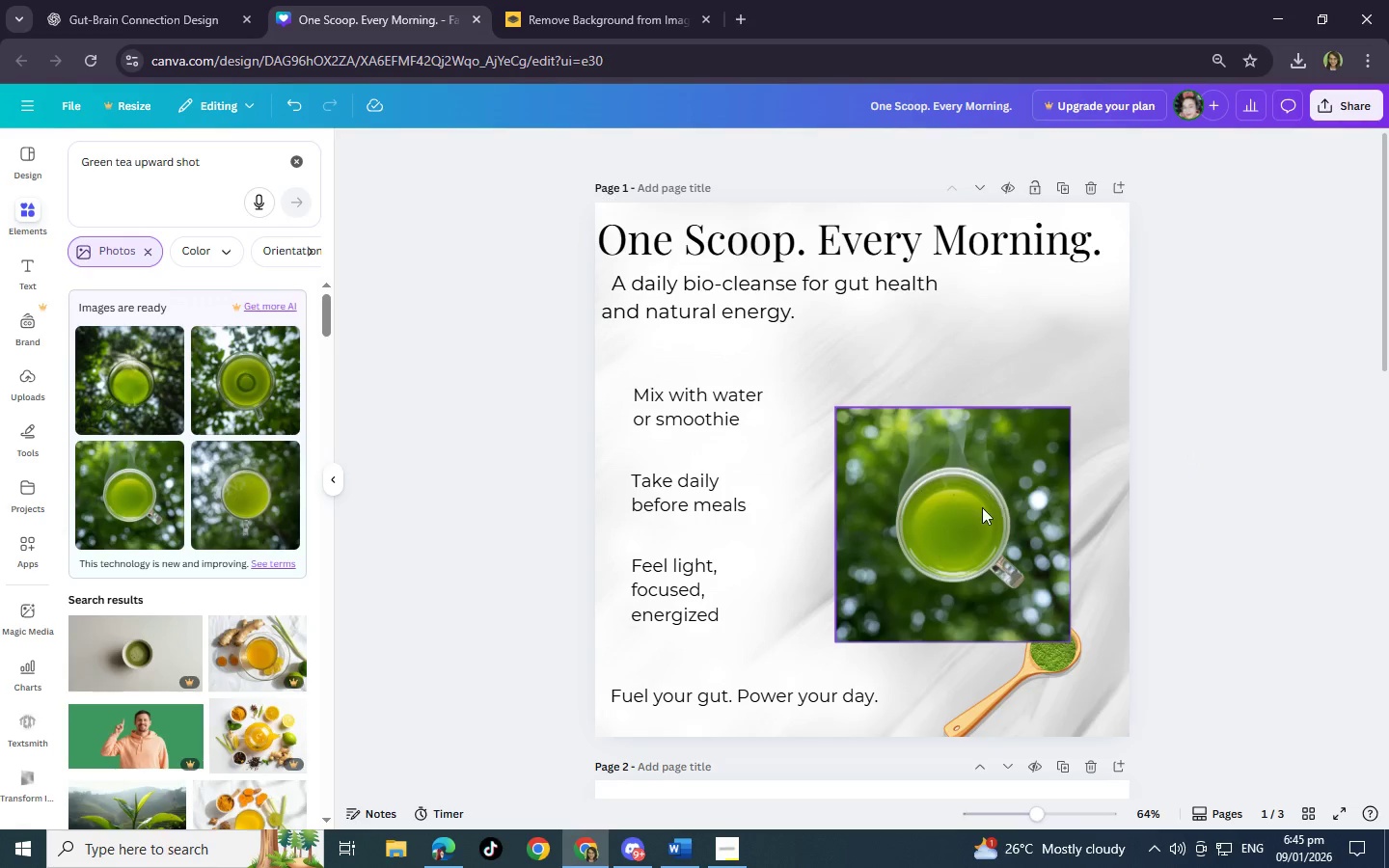 
left_click_drag(start_coordinate=[982, 507], to_coordinate=[940, 509])
 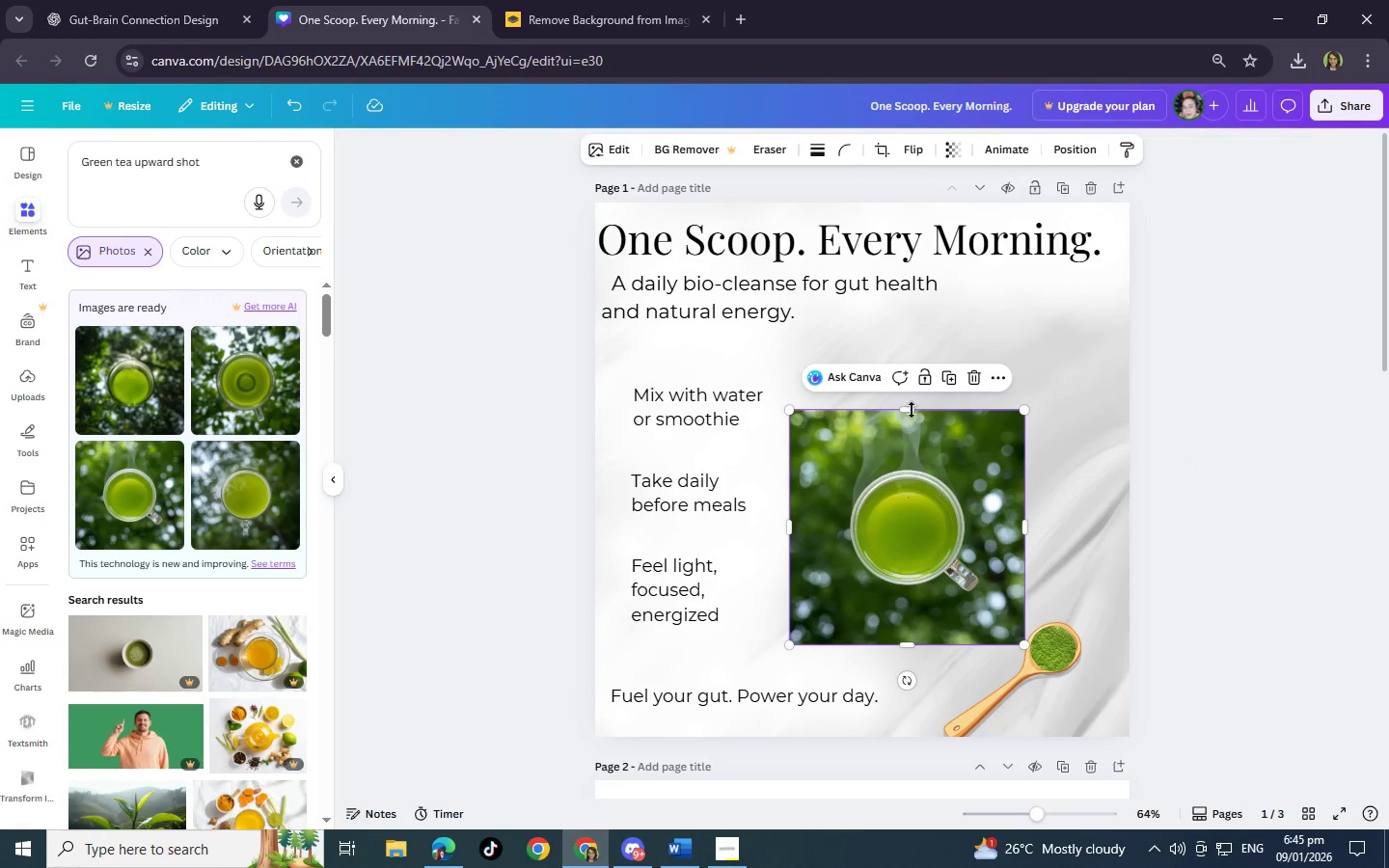 
left_click_drag(start_coordinate=[912, 410], to_coordinate=[923, 462])
 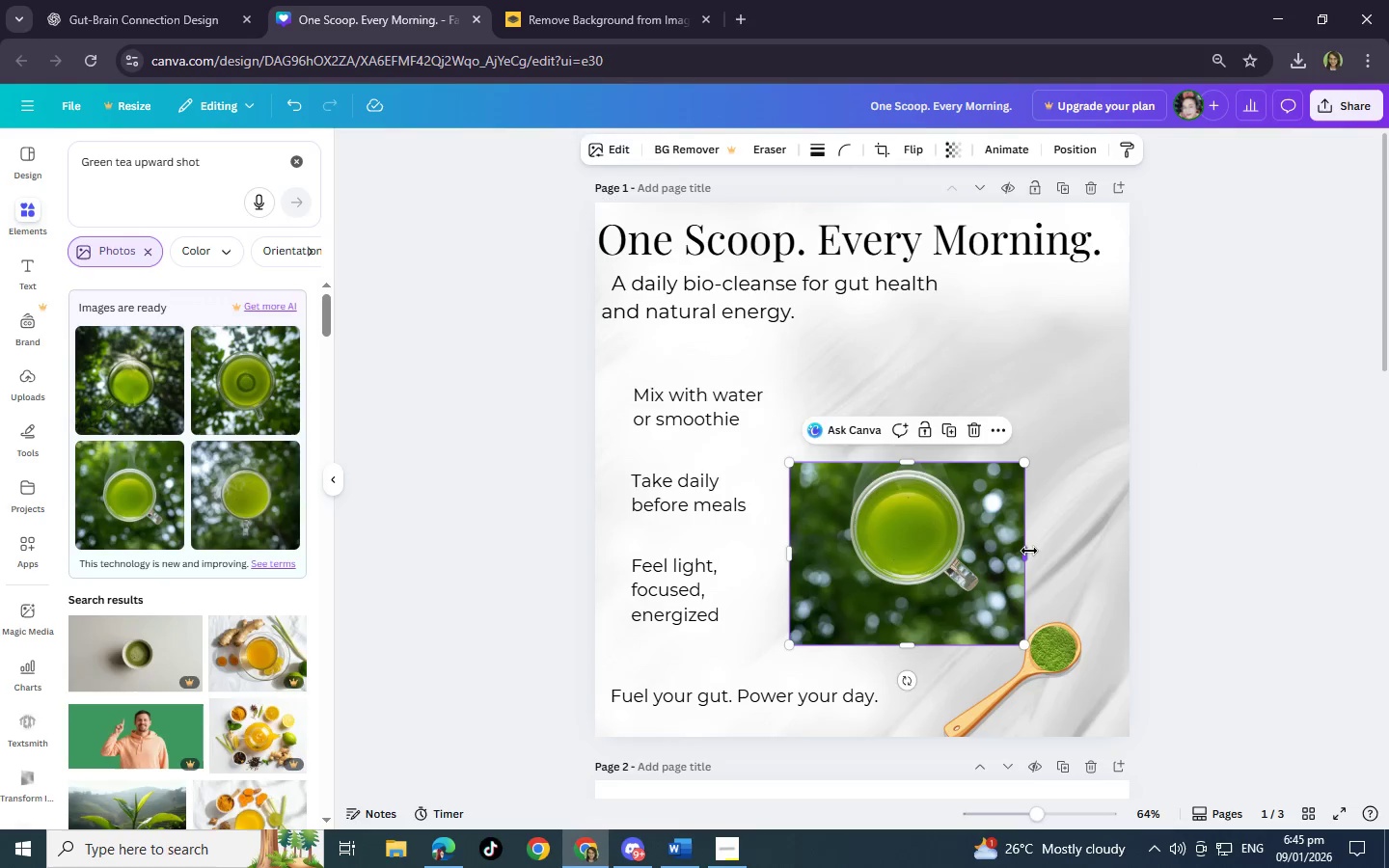 
left_click_drag(start_coordinate=[1030, 552], to_coordinate=[995, 549])
 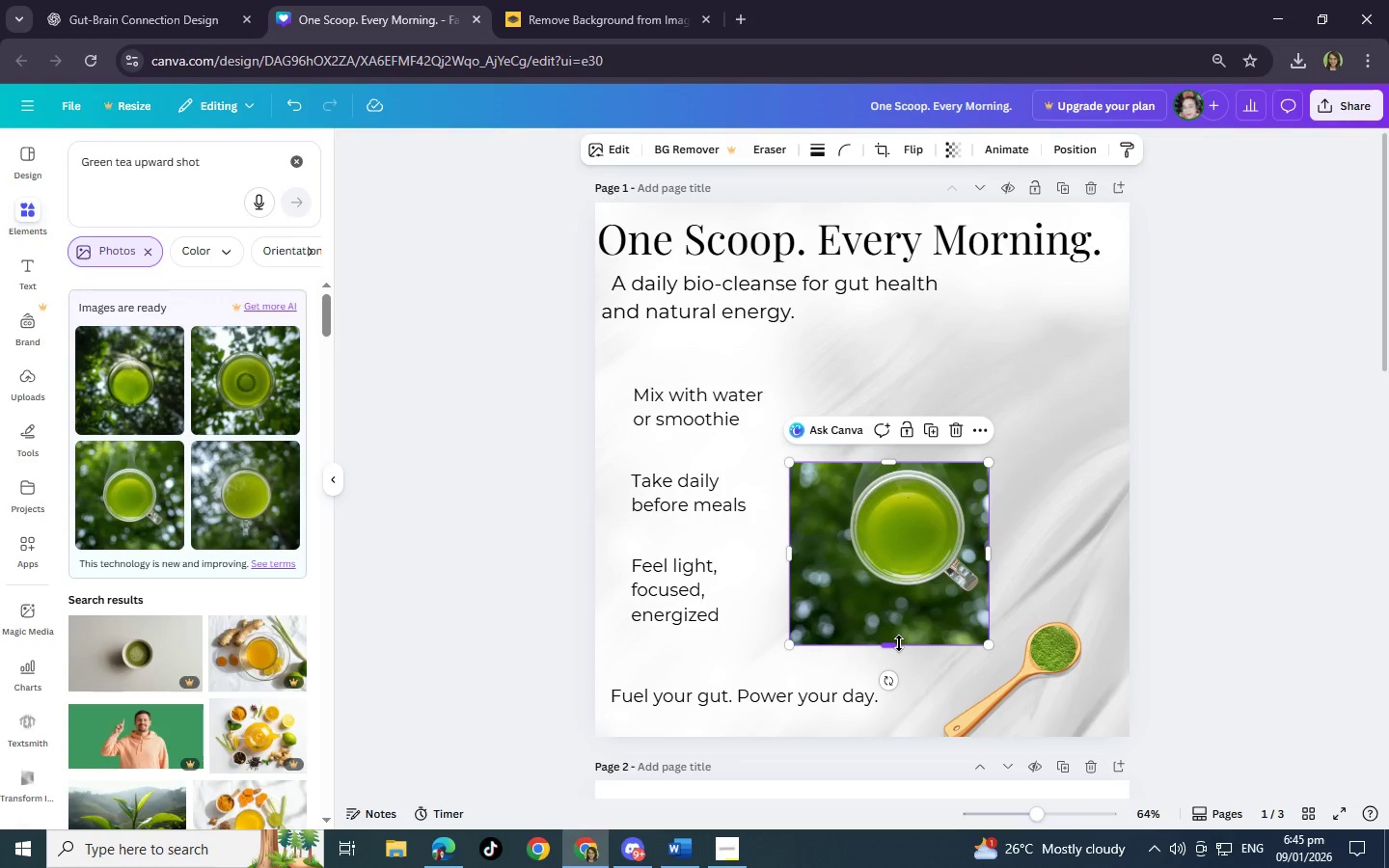 
left_click_drag(start_coordinate=[895, 643], to_coordinate=[897, 603])
 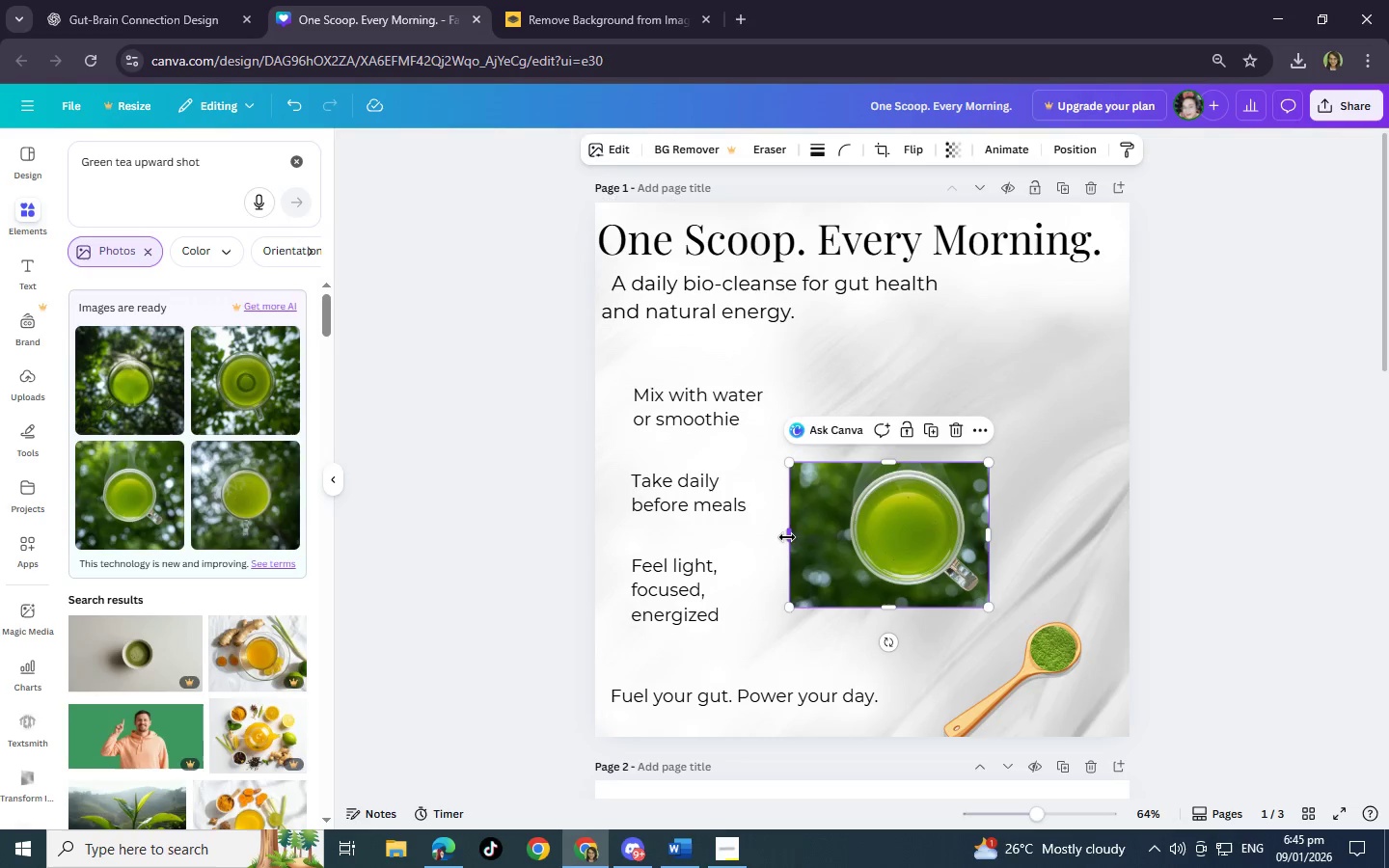 
left_click_drag(start_coordinate=[787, 537], to_coordinate=[831, 543])
 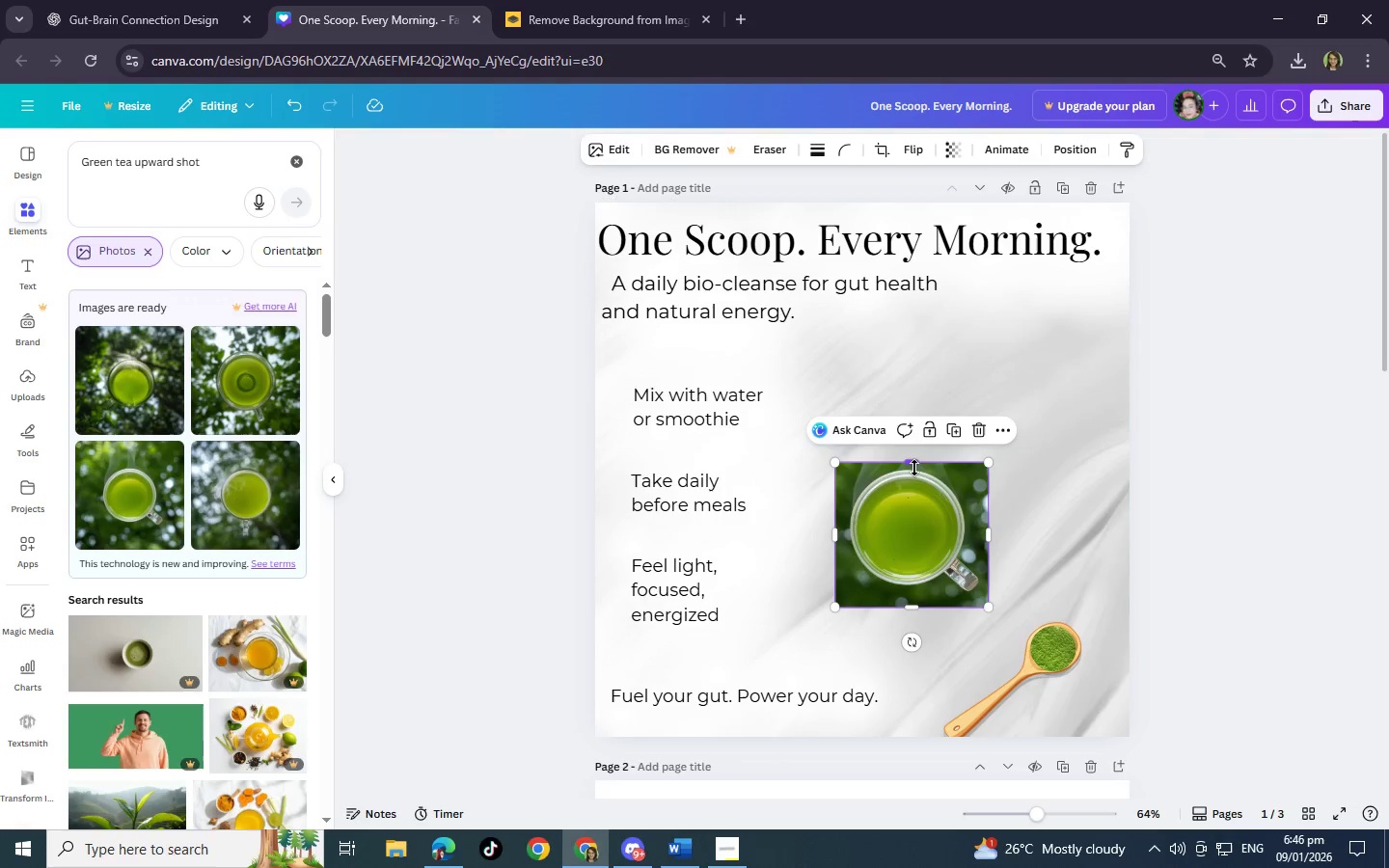 
left_click_drag(start_coordinate=[914, 468], to_coordinate=[917, 420])
 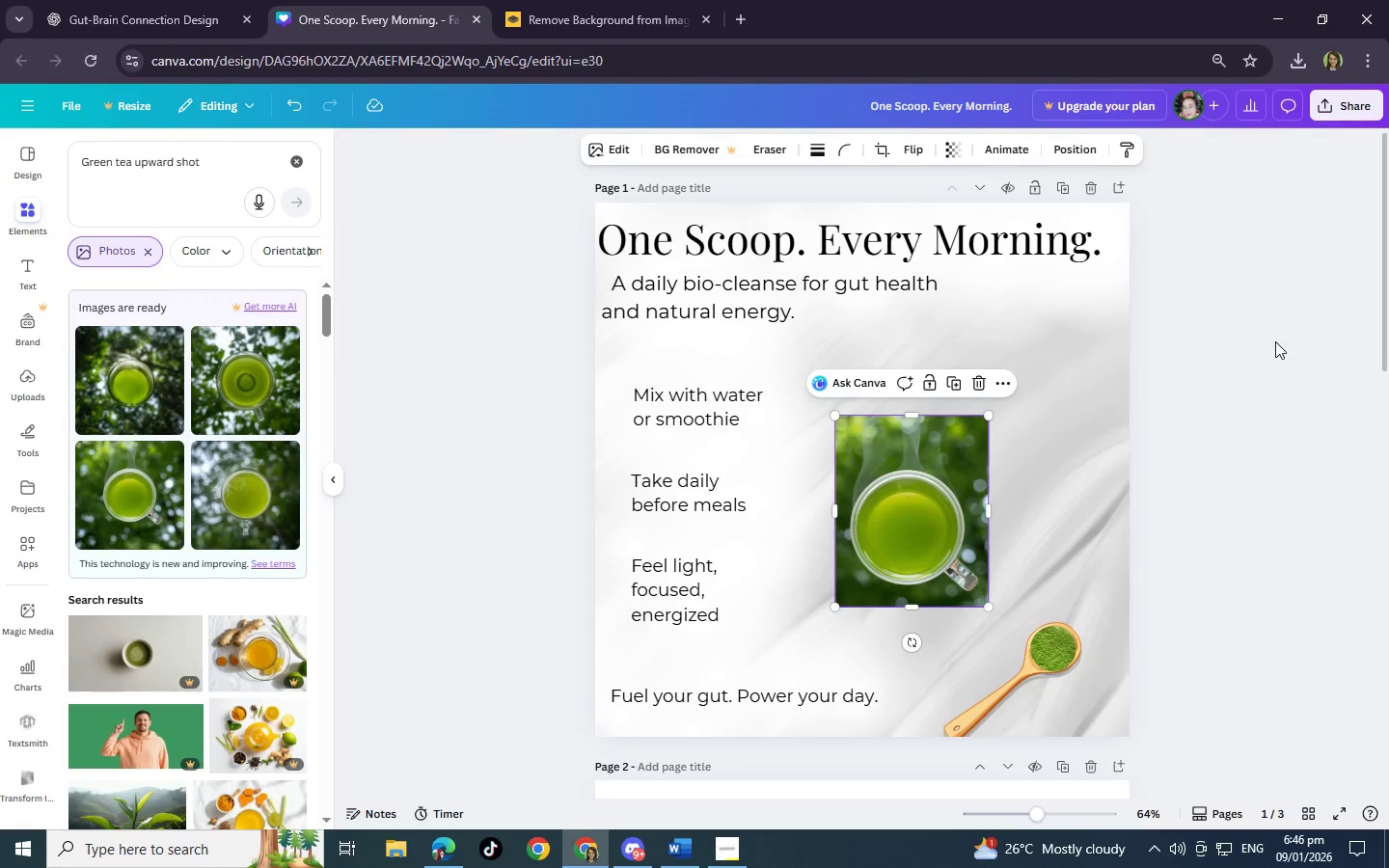 
left_click([1276, 341])
 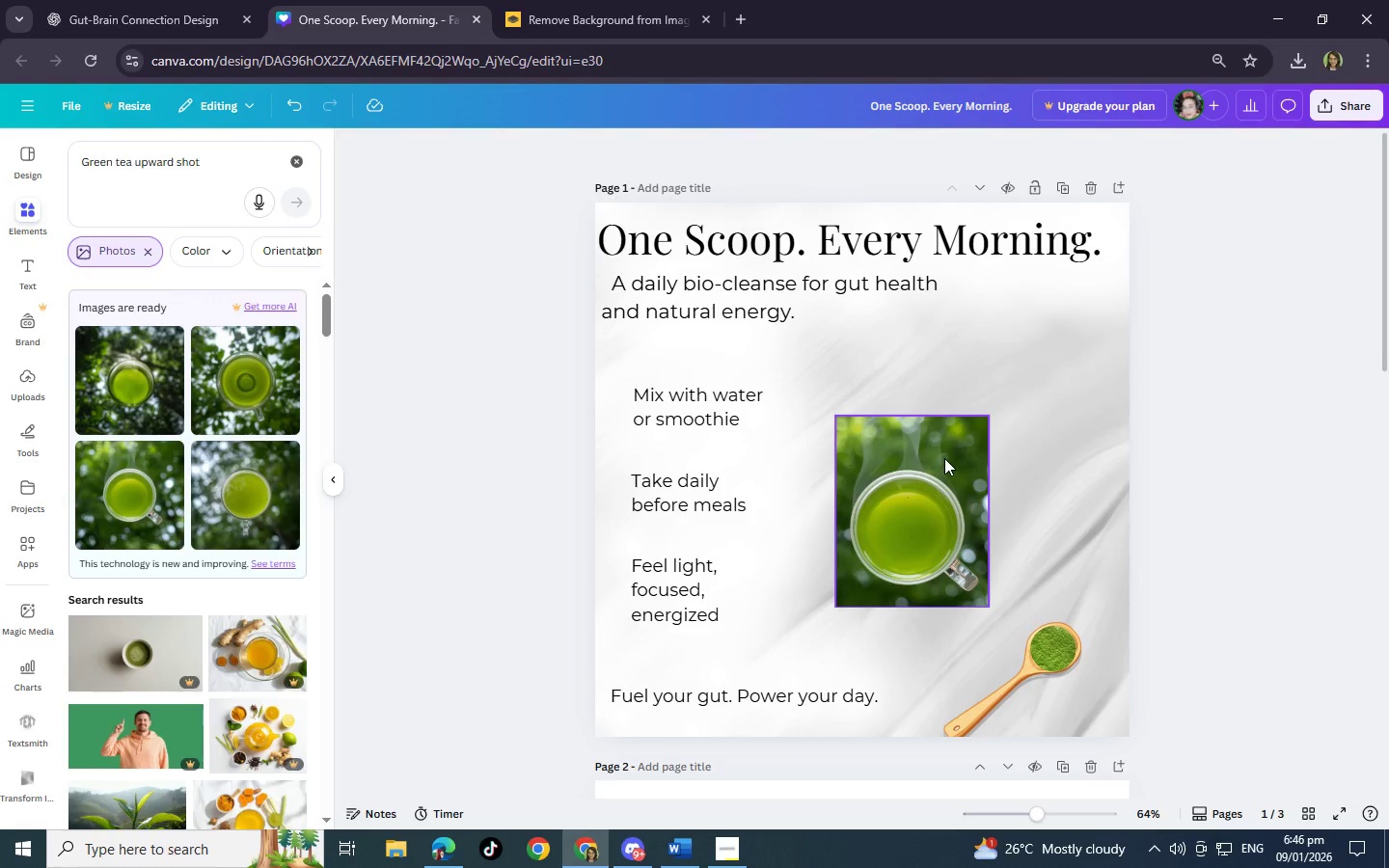 
left_click([943, 458])
 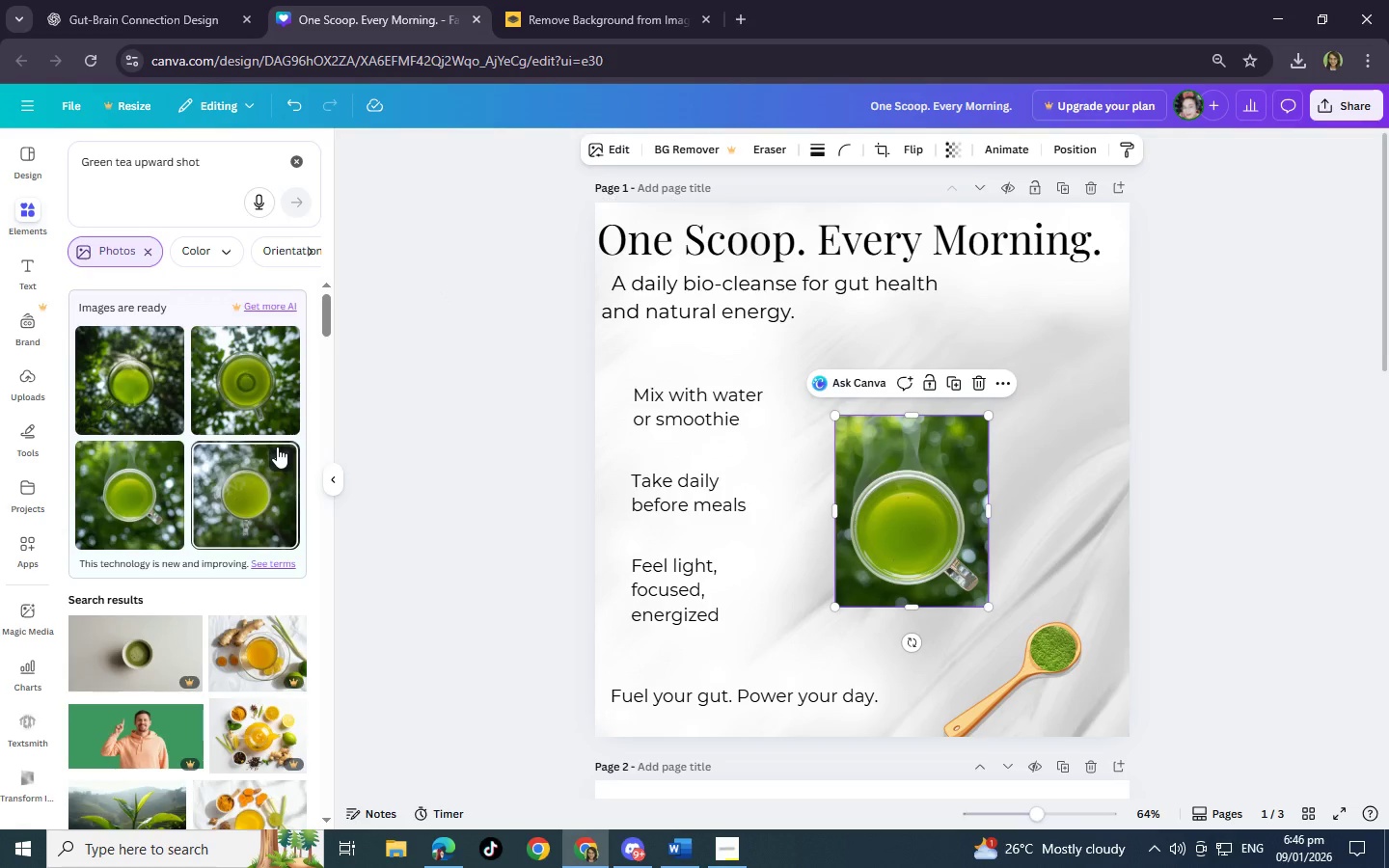 
wait(25.31)
 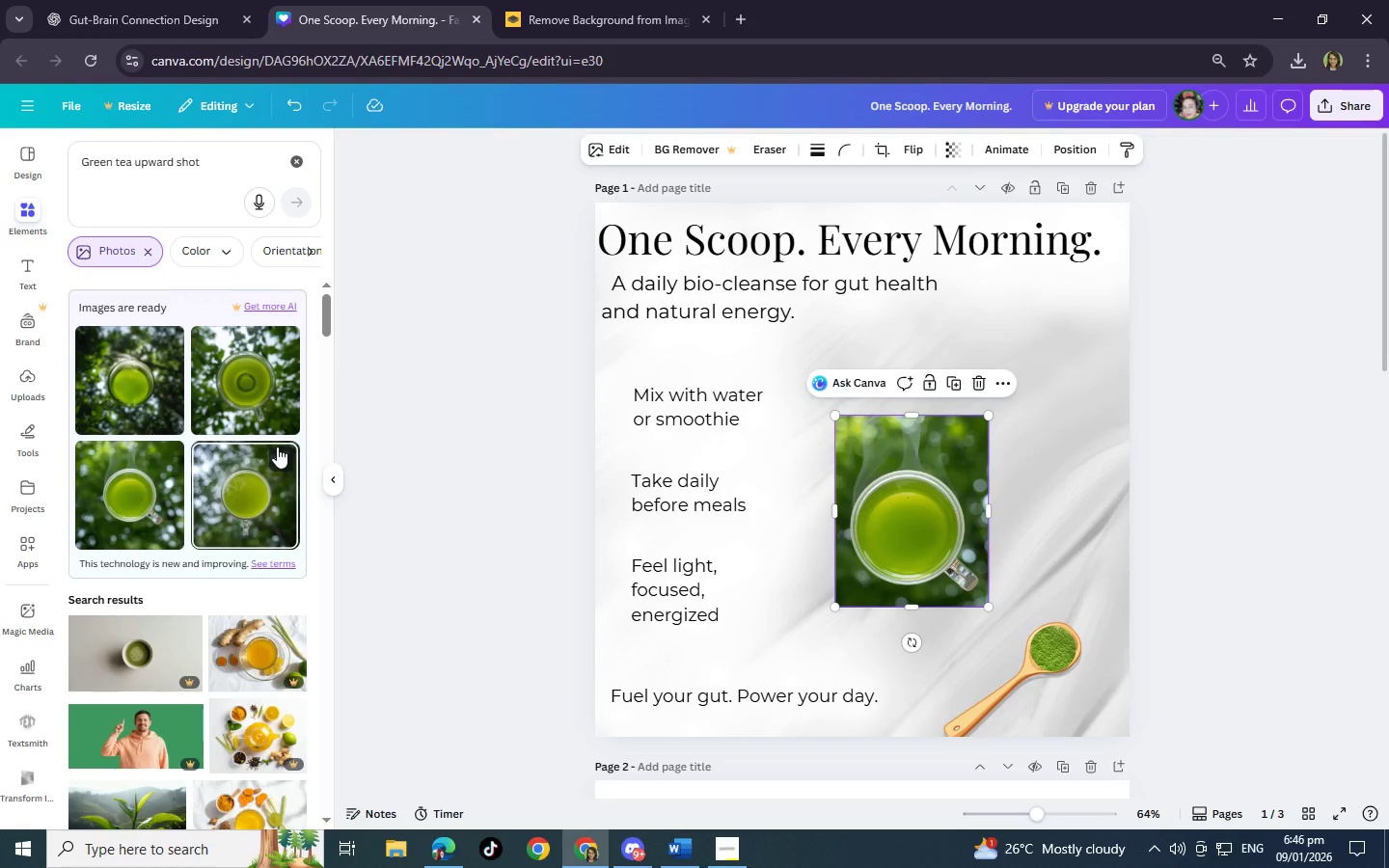 
scroll: coordinate [237, 498], scroll_direction: down, amount: 5.0
 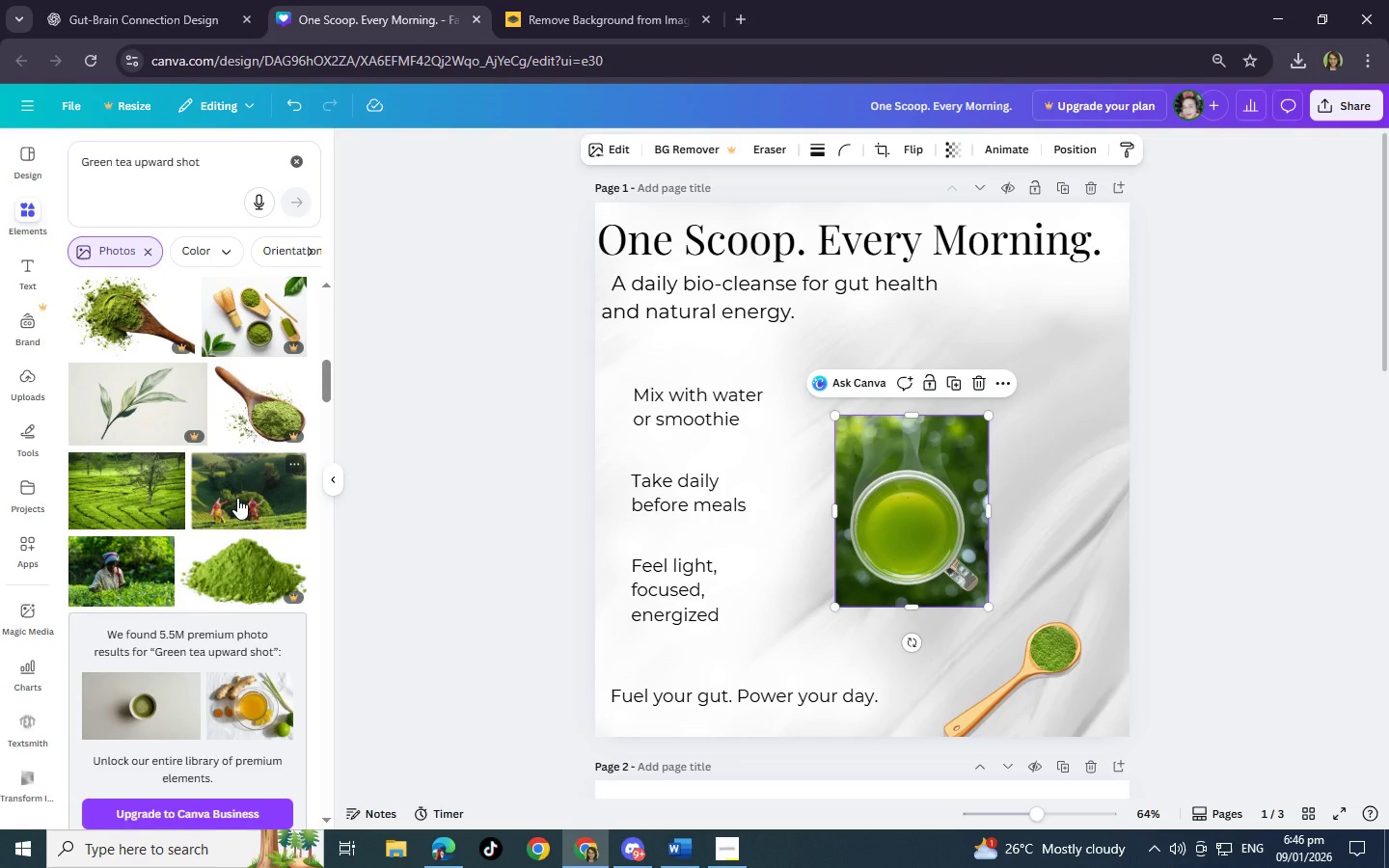 
wait(9.19)
 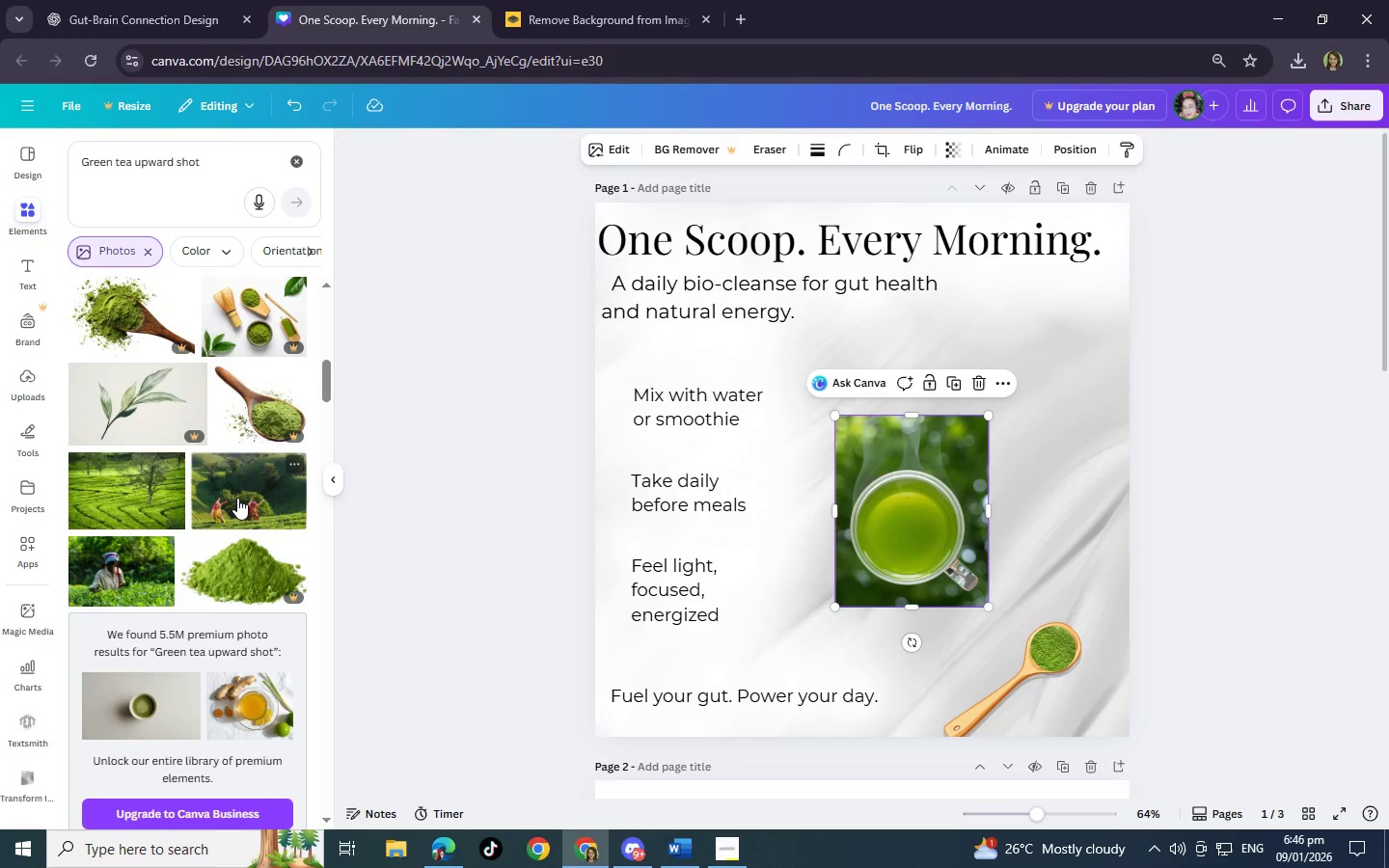 
left_click_drag(start_coordinate=[914, 412], to_coordinate=[923, 398])
 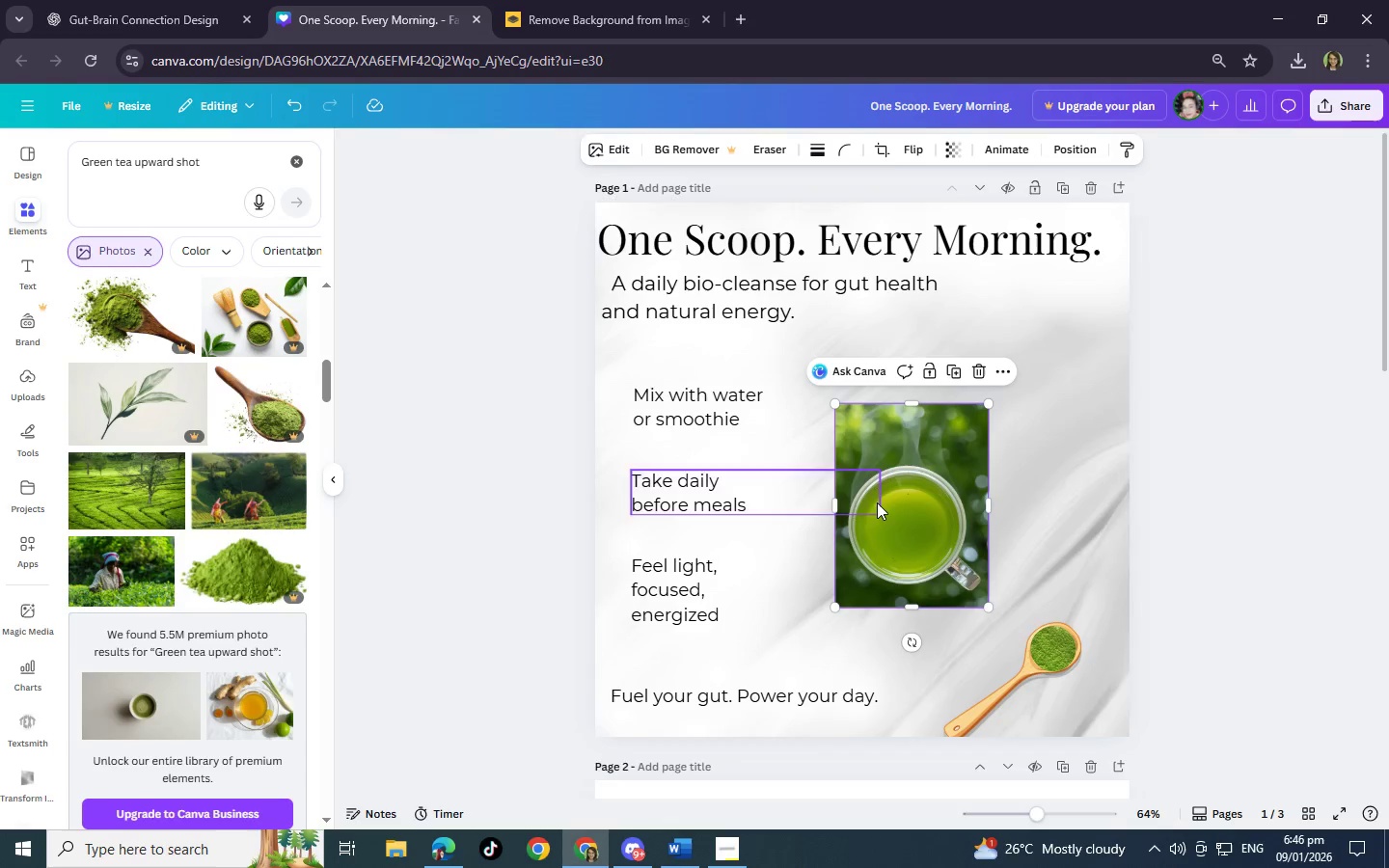 
left_click([1284, 421])
 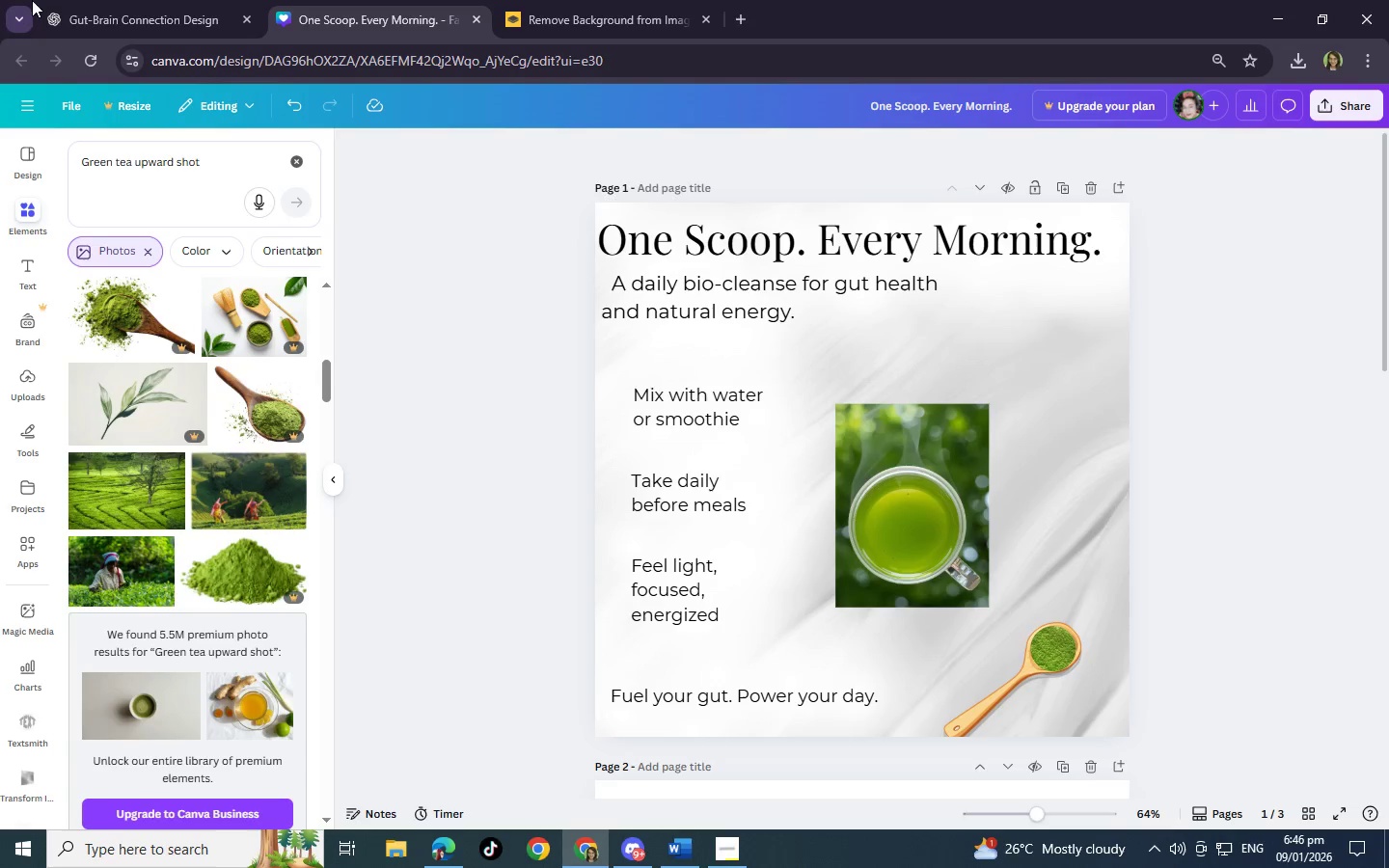 
left_click([68, 0])
 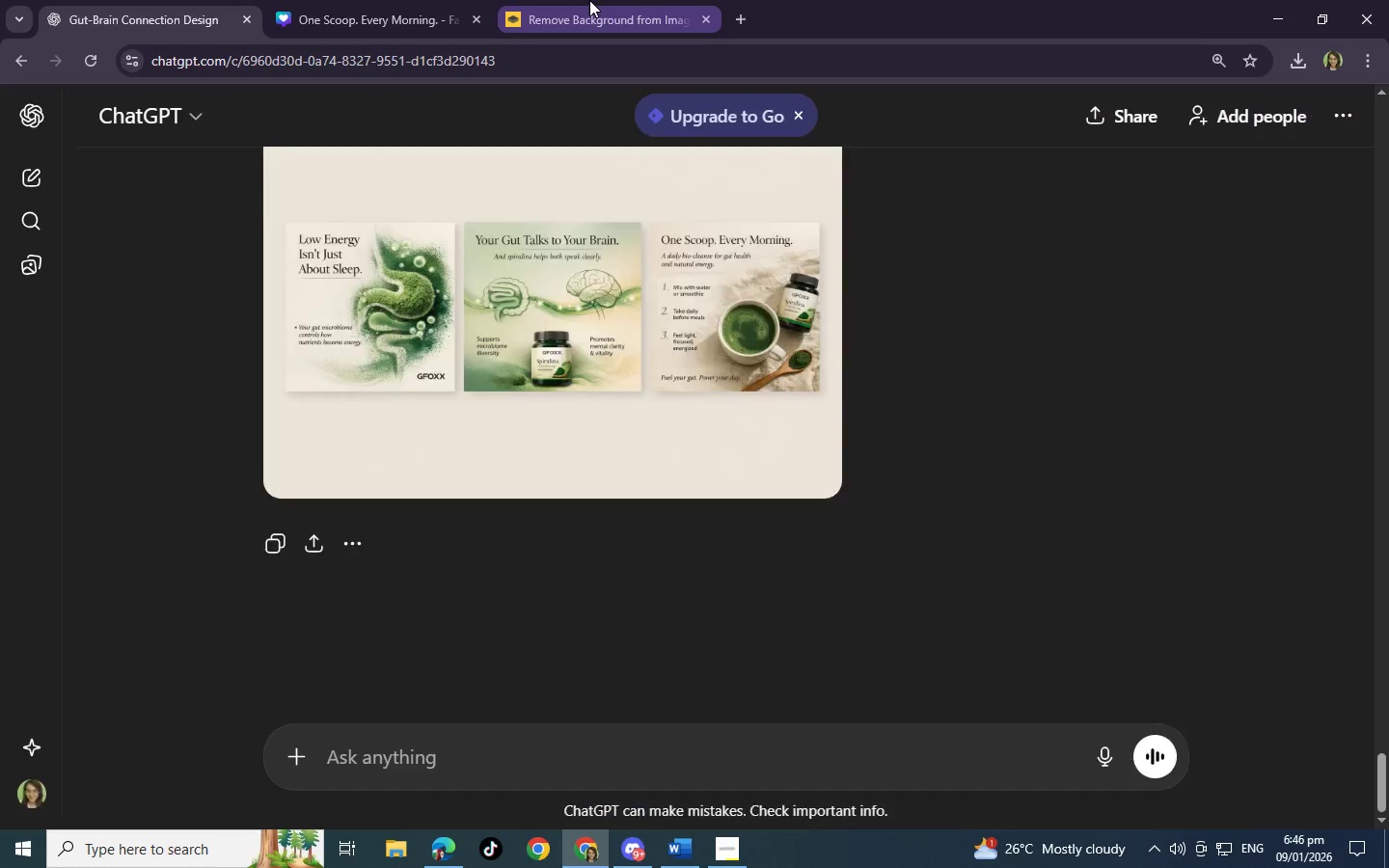 
left_click([589, 0])
 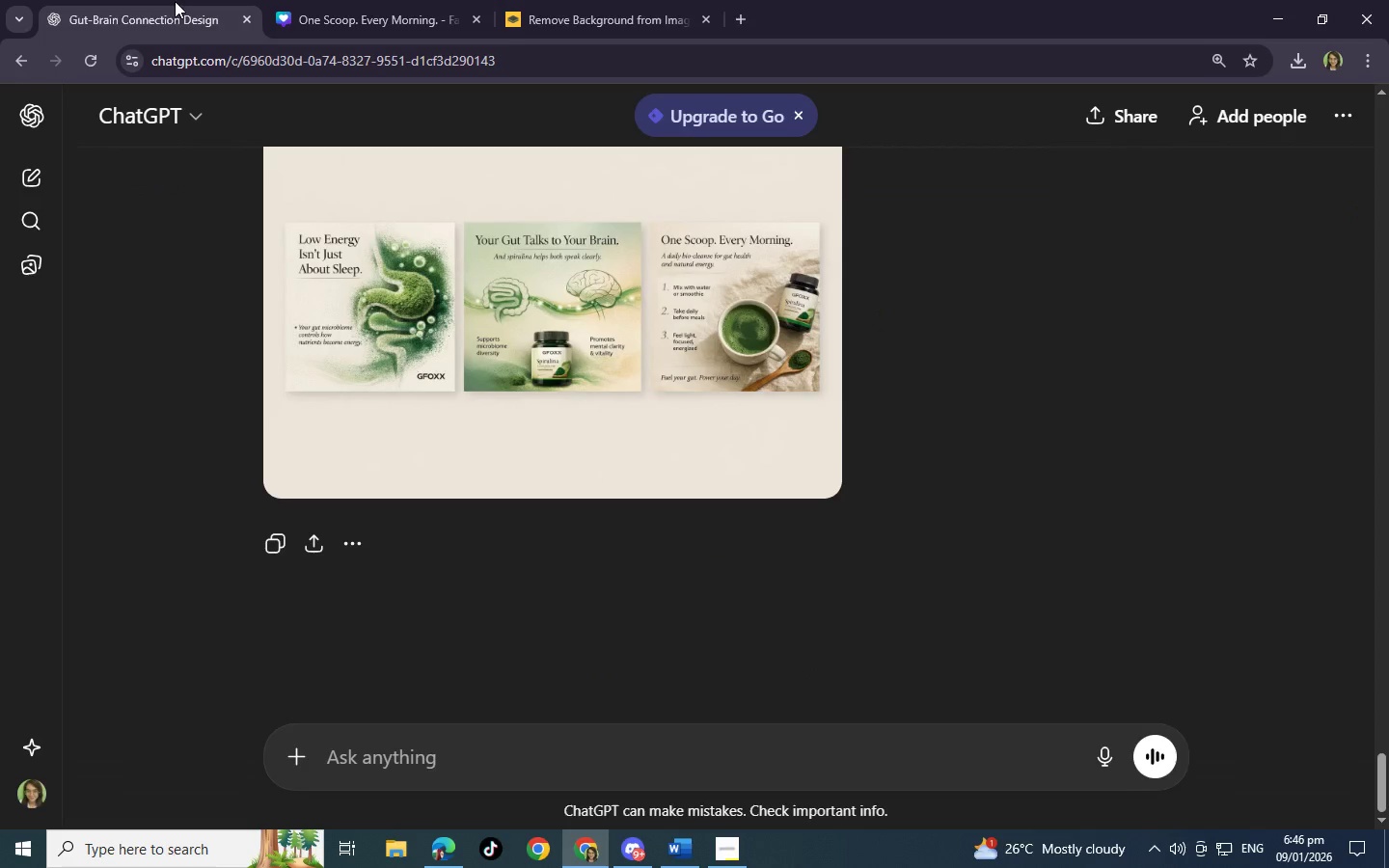 
double_click([341, 0])
 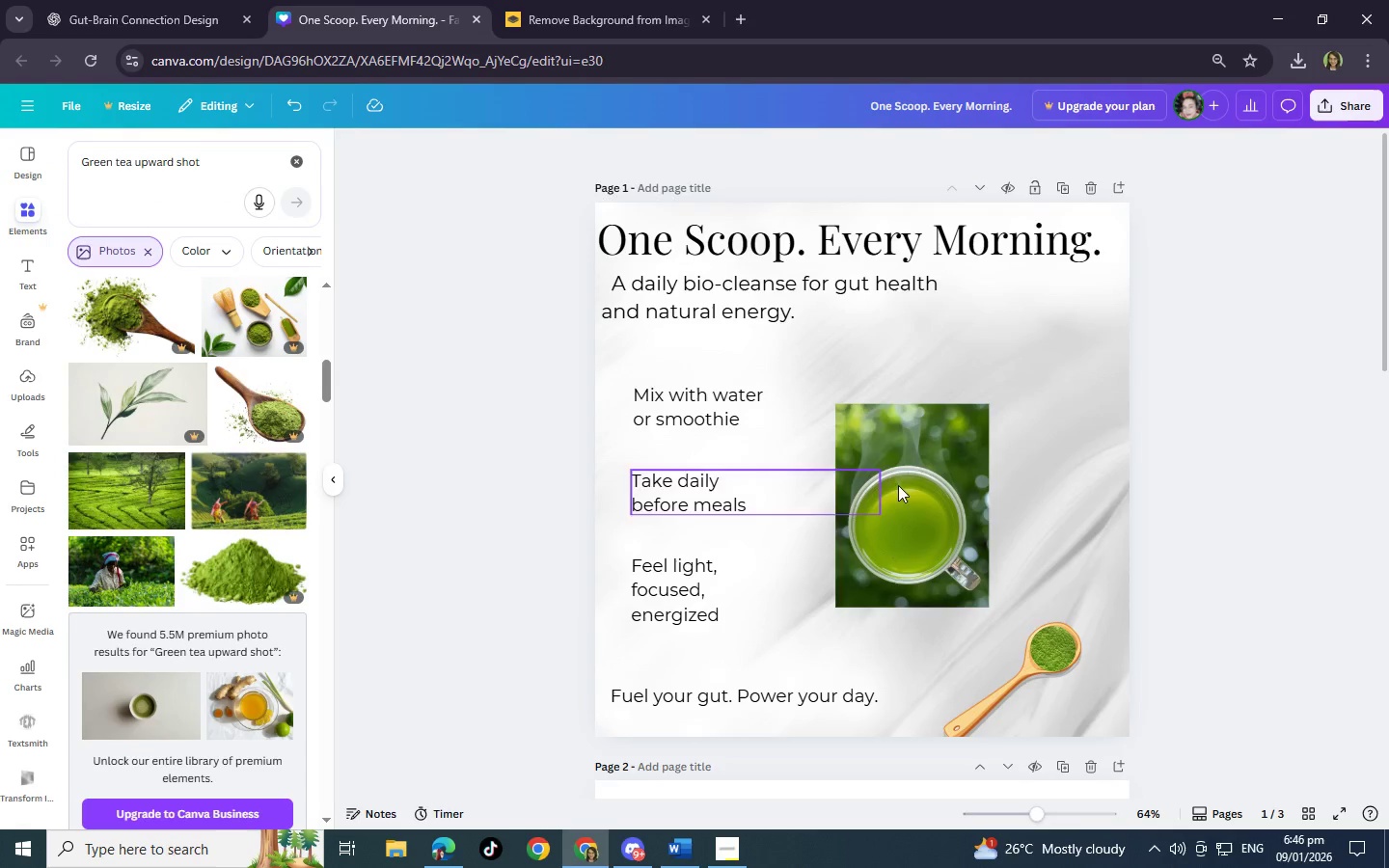 
left_click([923, 503])
 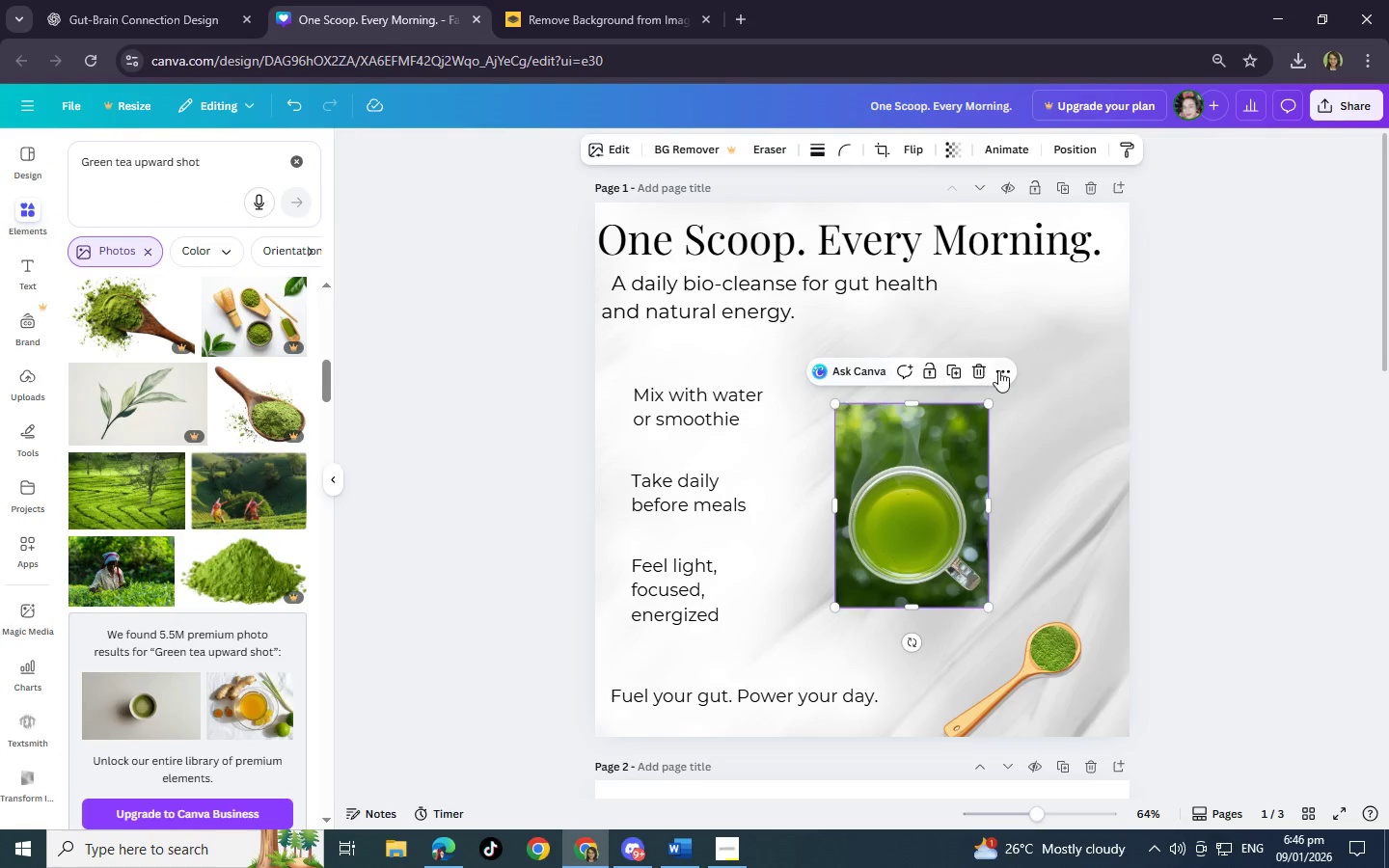 
left_click([998, 370])
 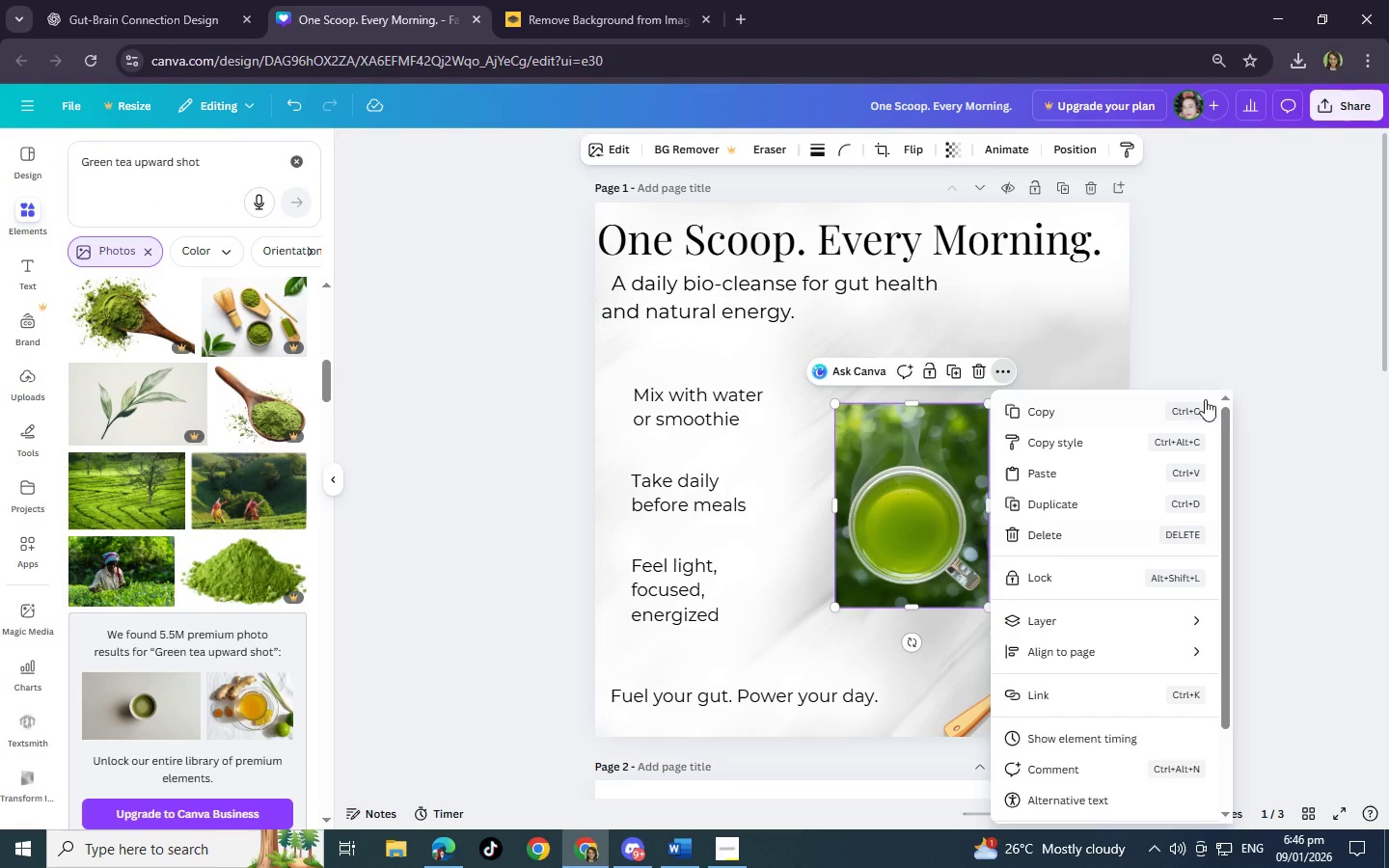 
left_click([1296, 302])
 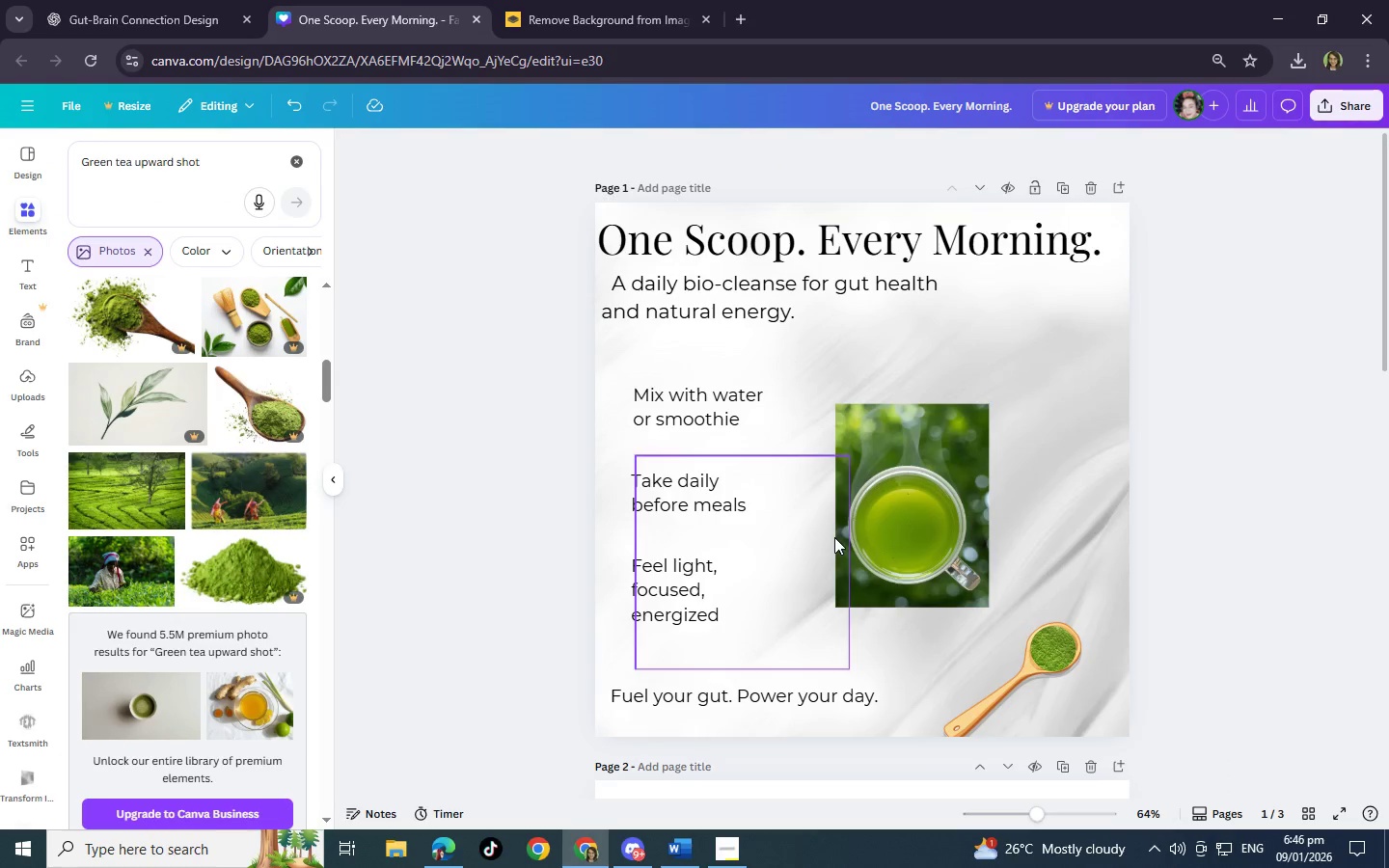 
left_click([846, 511])
 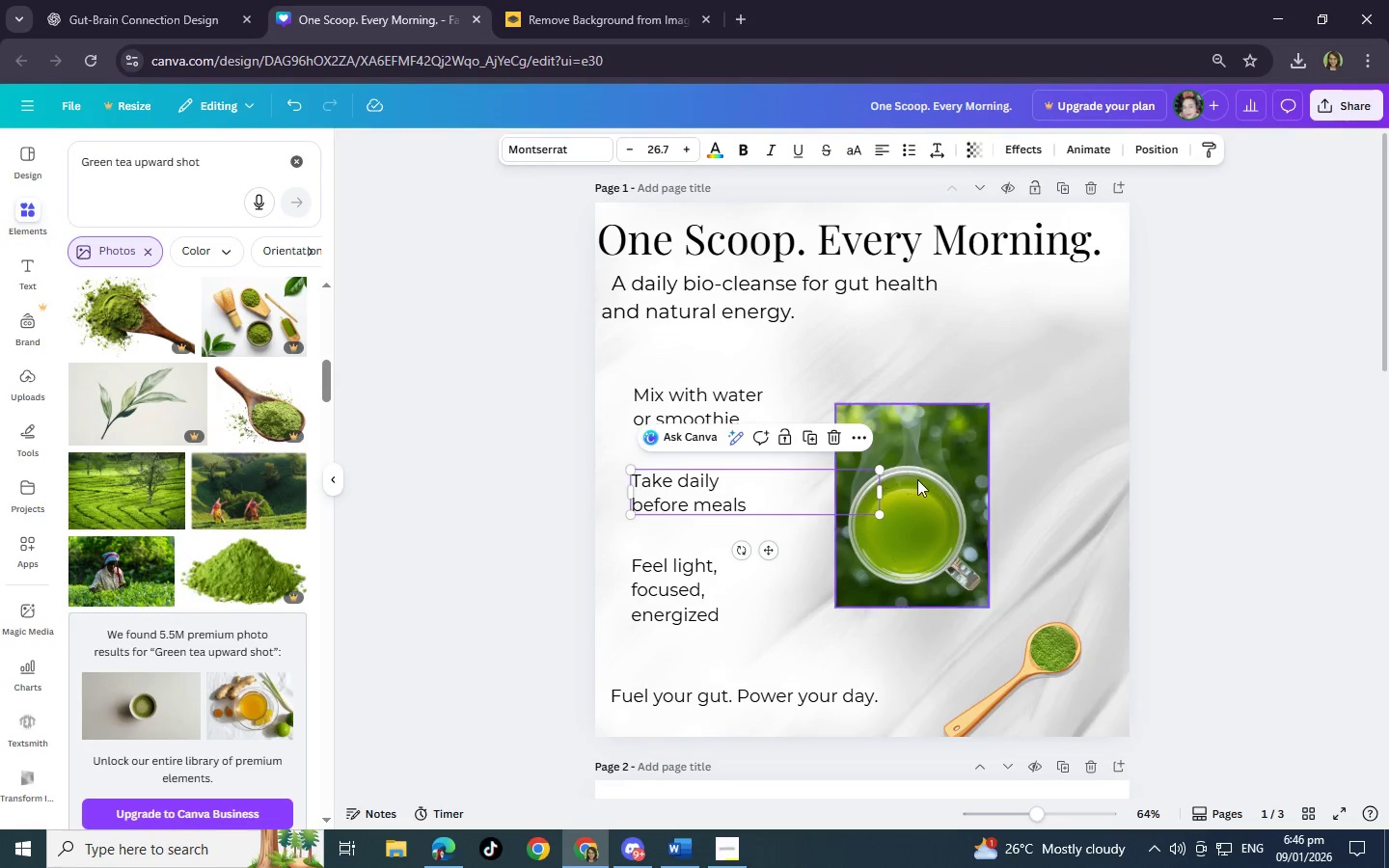 
left_click([917, 479])
 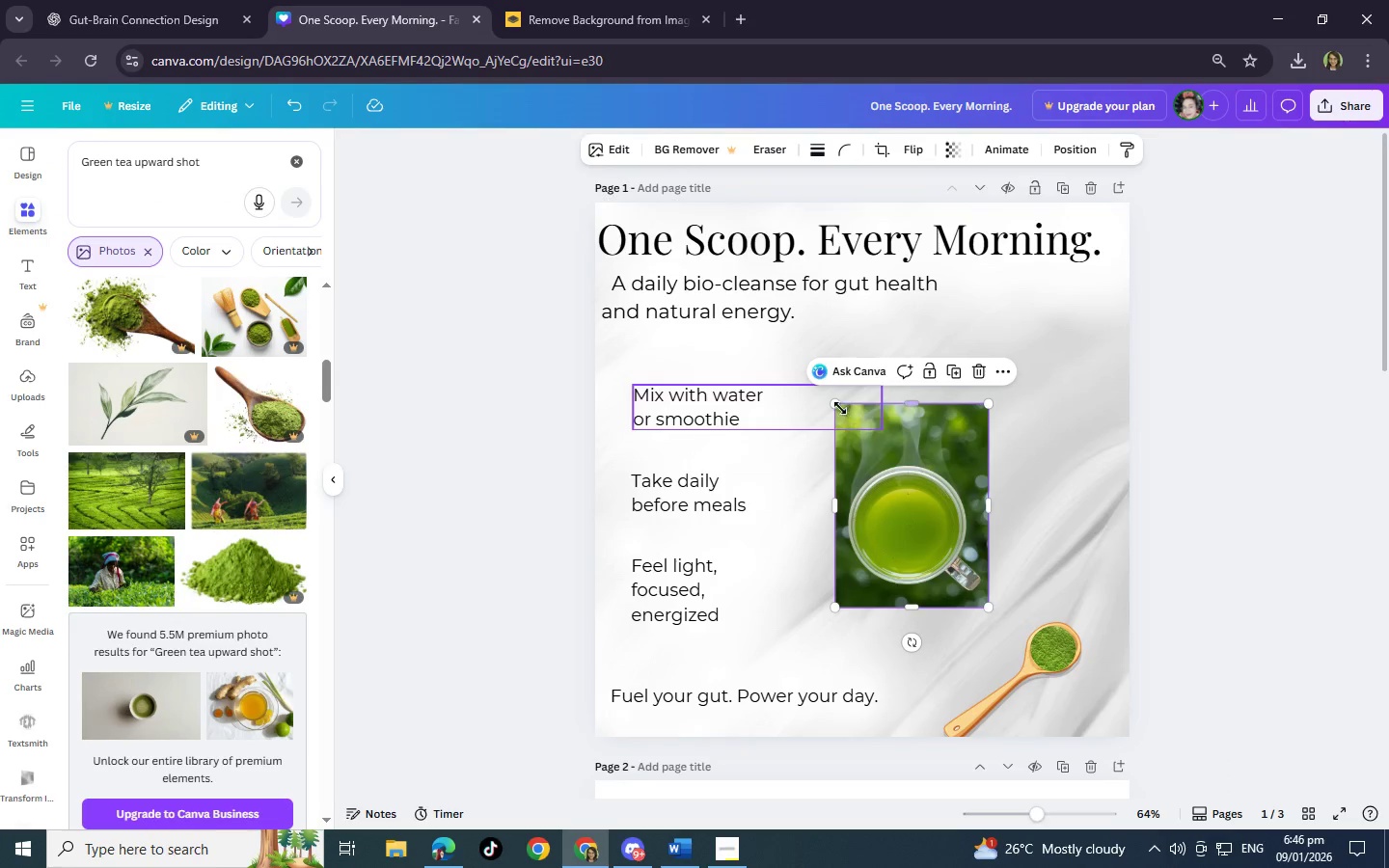 
left_click_drag(start_coordinate=[839, 408], to_coordinate=[734, 367])
 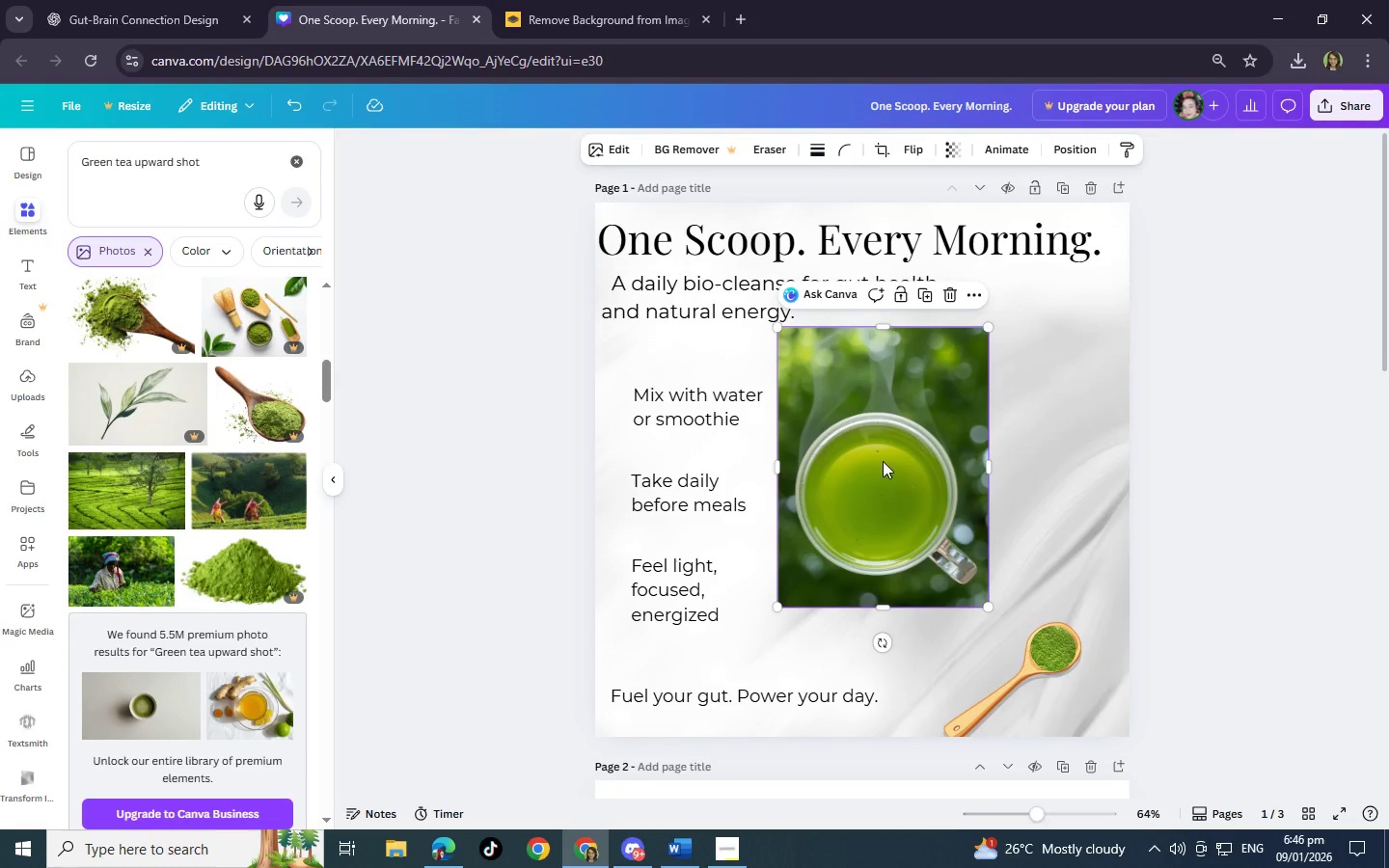 
left_click_drag(start_coordinate=[884, 462], to_coordinate=[918, 489])
 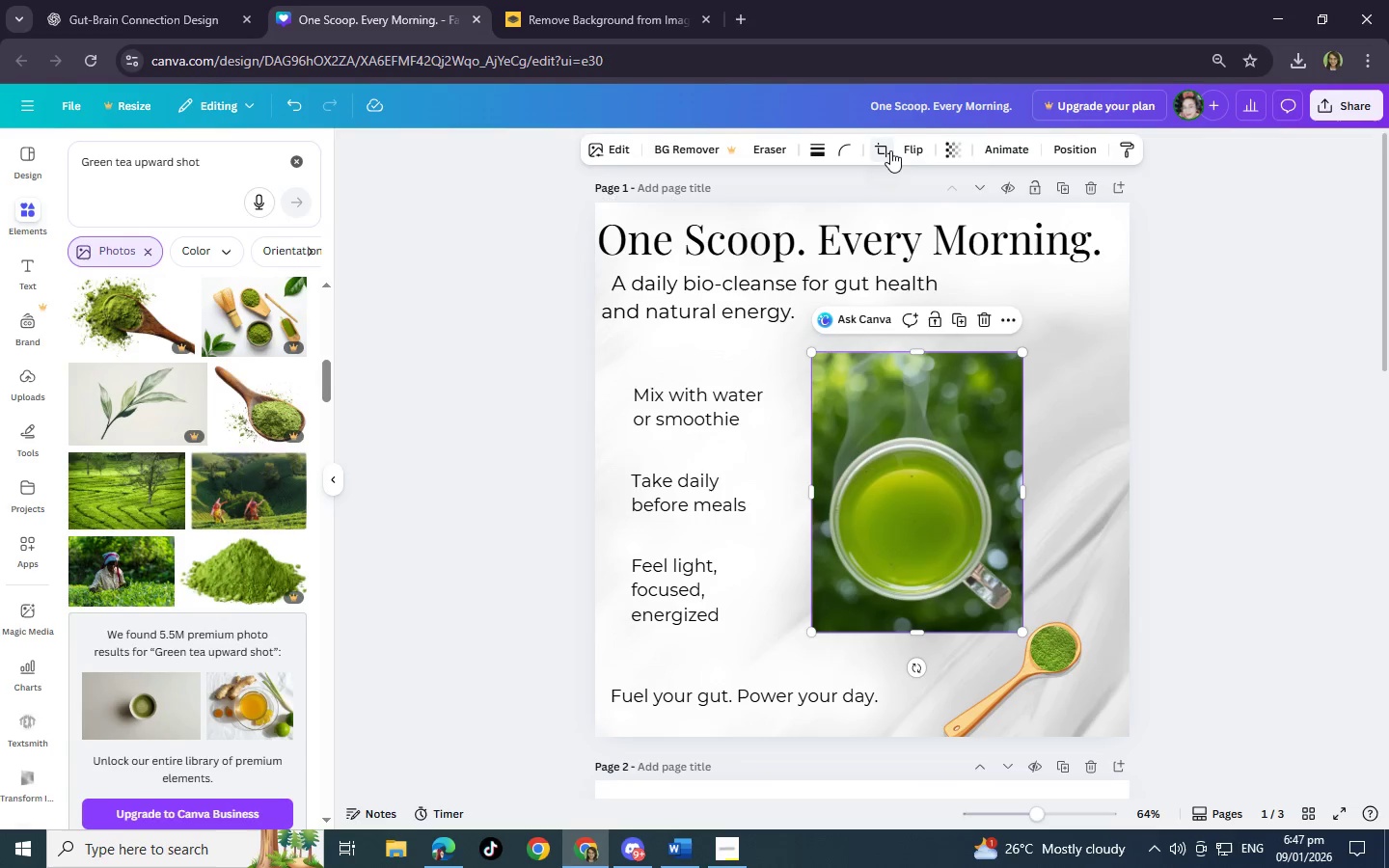 
left_click([890, 150])
 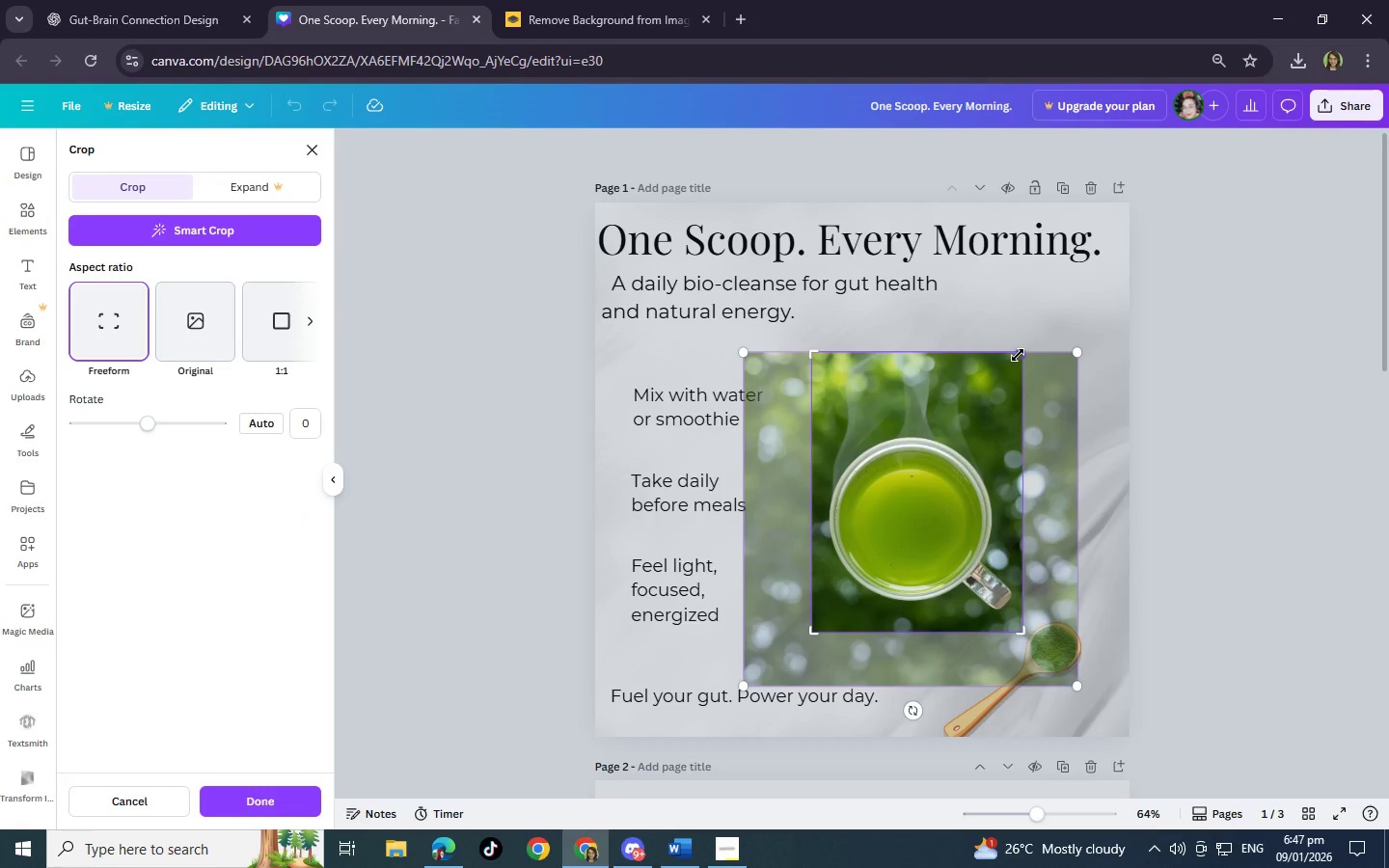 
left_click_drag(start_coordinate=[1018, 355], to_coordinate=[1093, 345])
 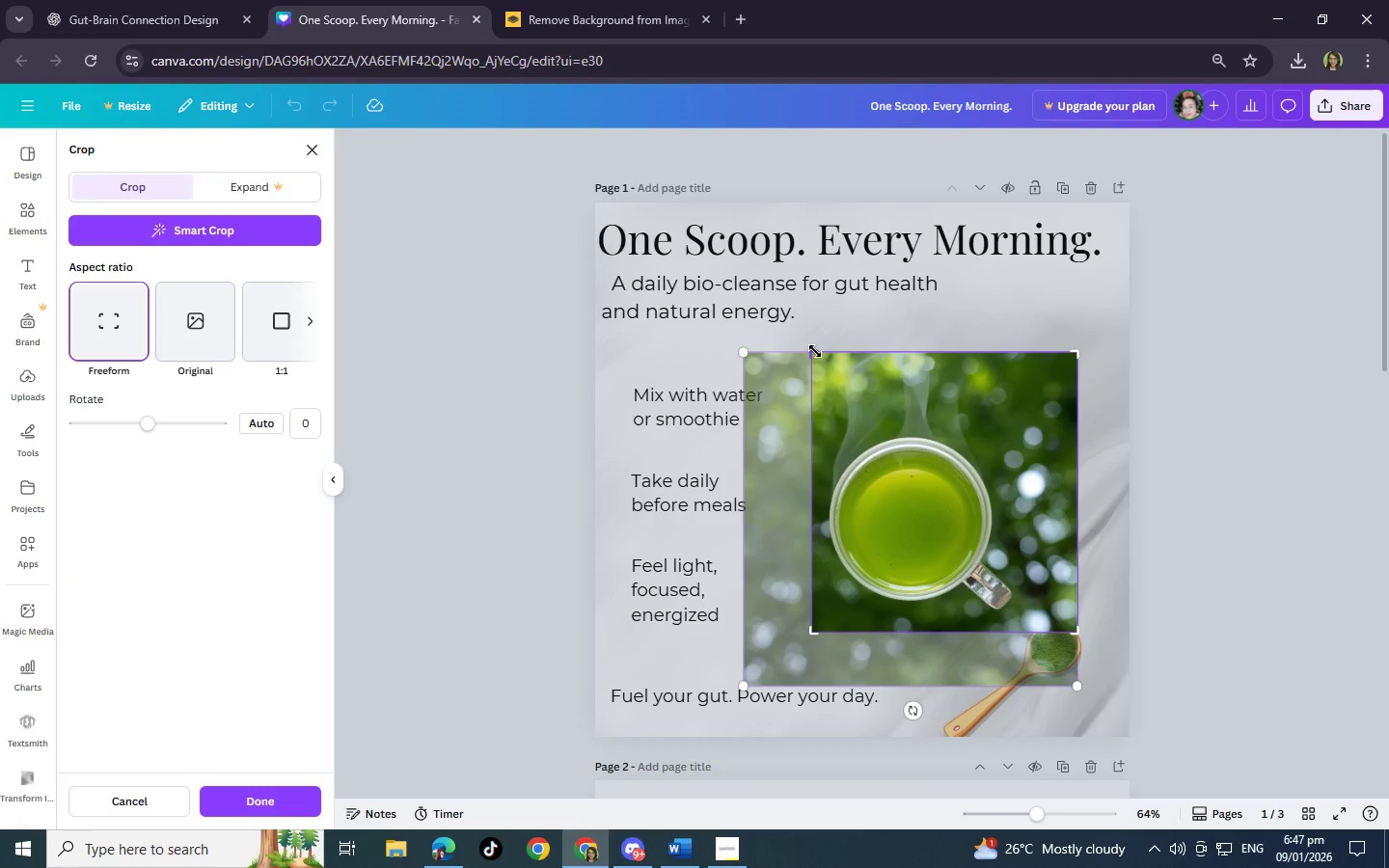 
left_click_drag(start_coordinate=[815, 351], to_coordinate=[719, 340])
 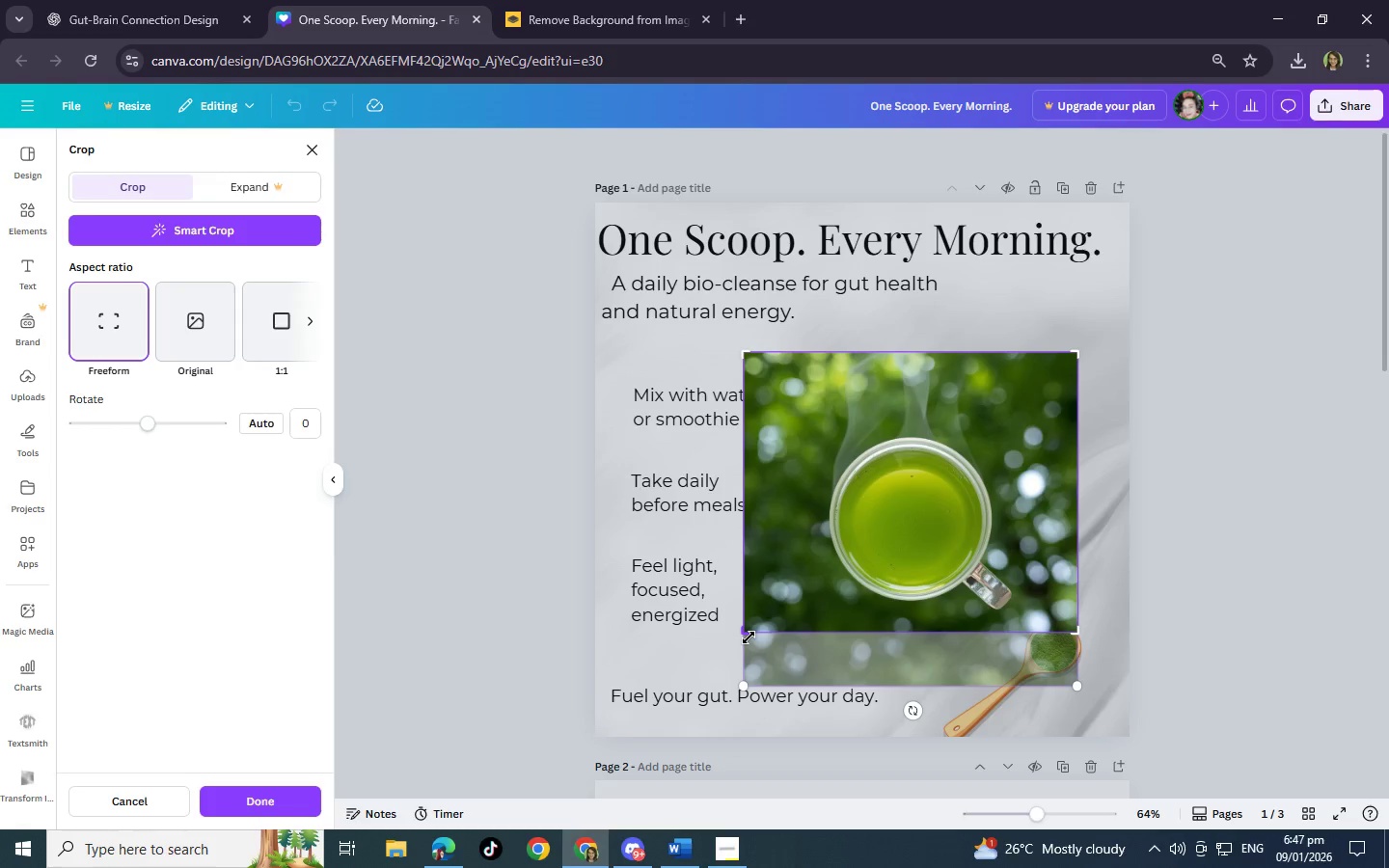 
left_click_drag(start_coordinate=[749, 637], to_coordinate=[738, 717])
 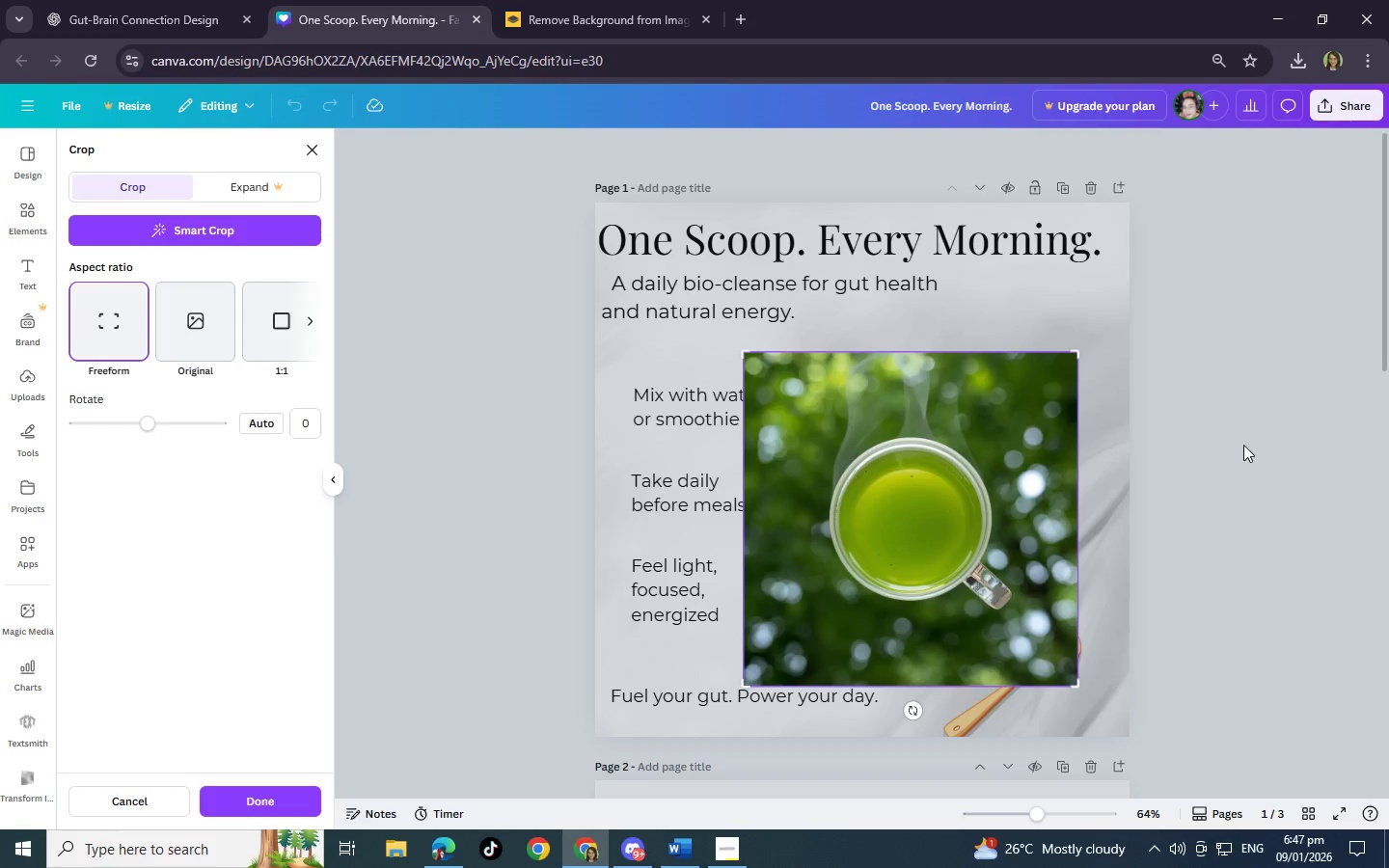 
left_click([1244, 443])
 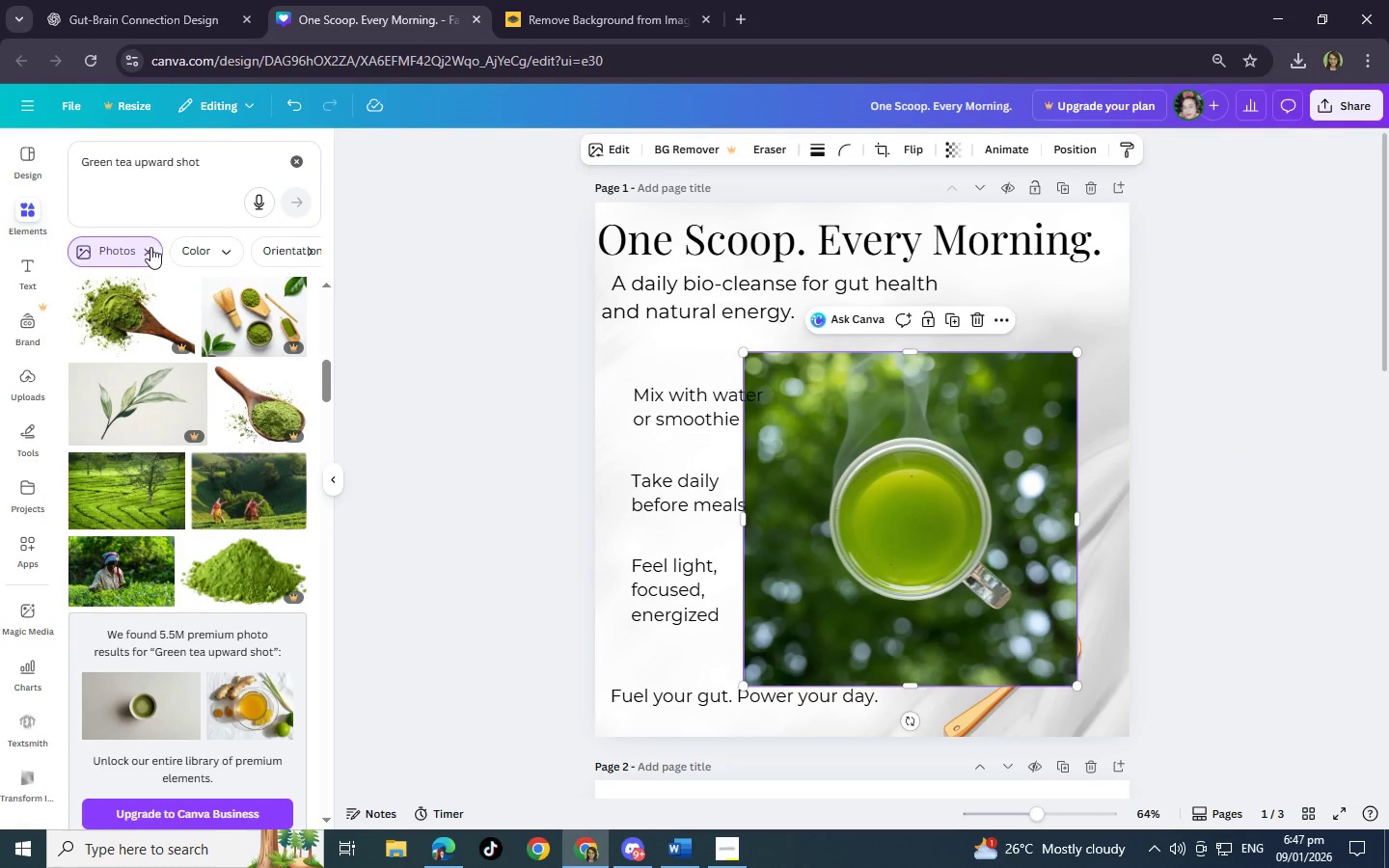 
left_click([574, 0])
 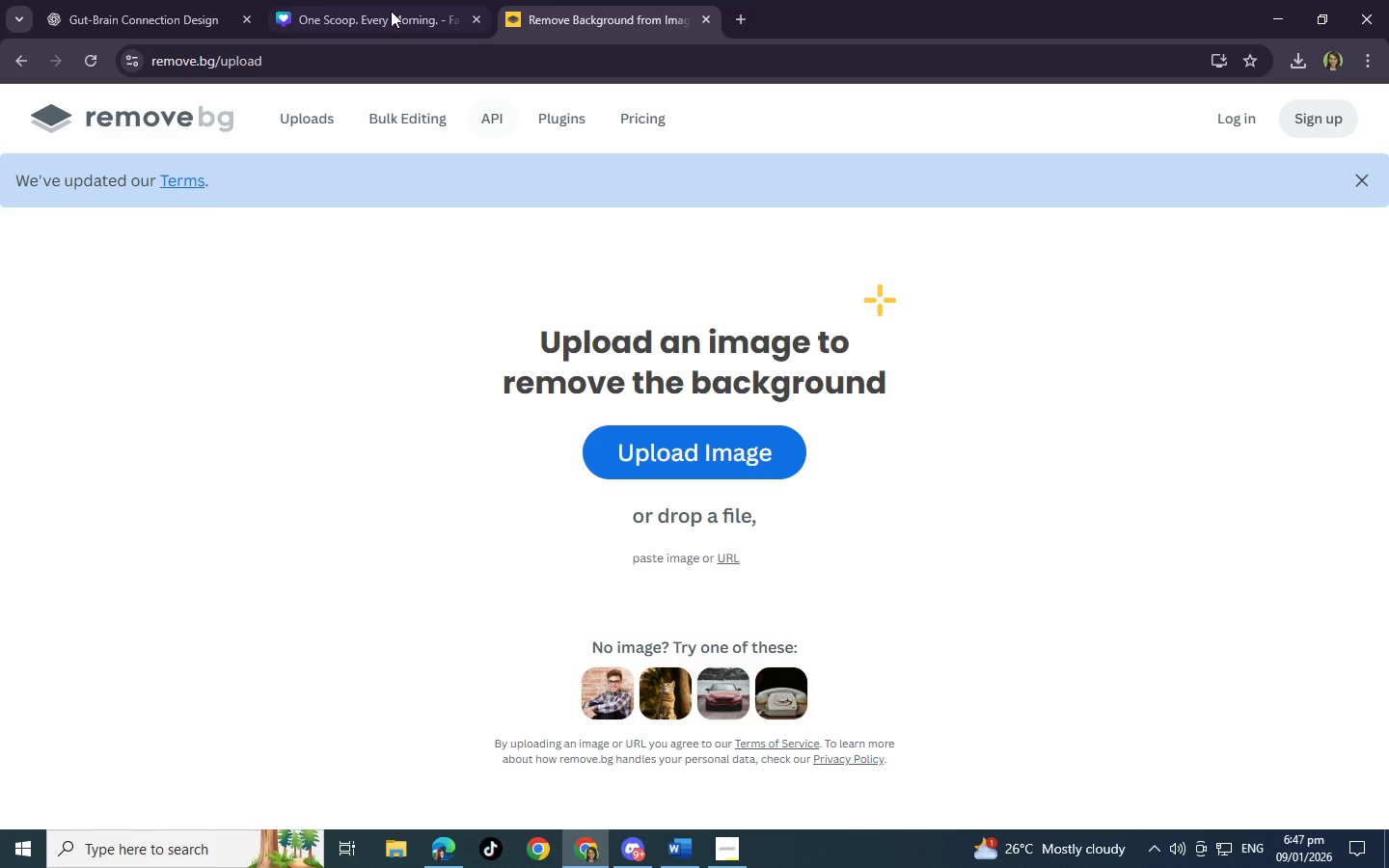 
left_click([377, 0])
 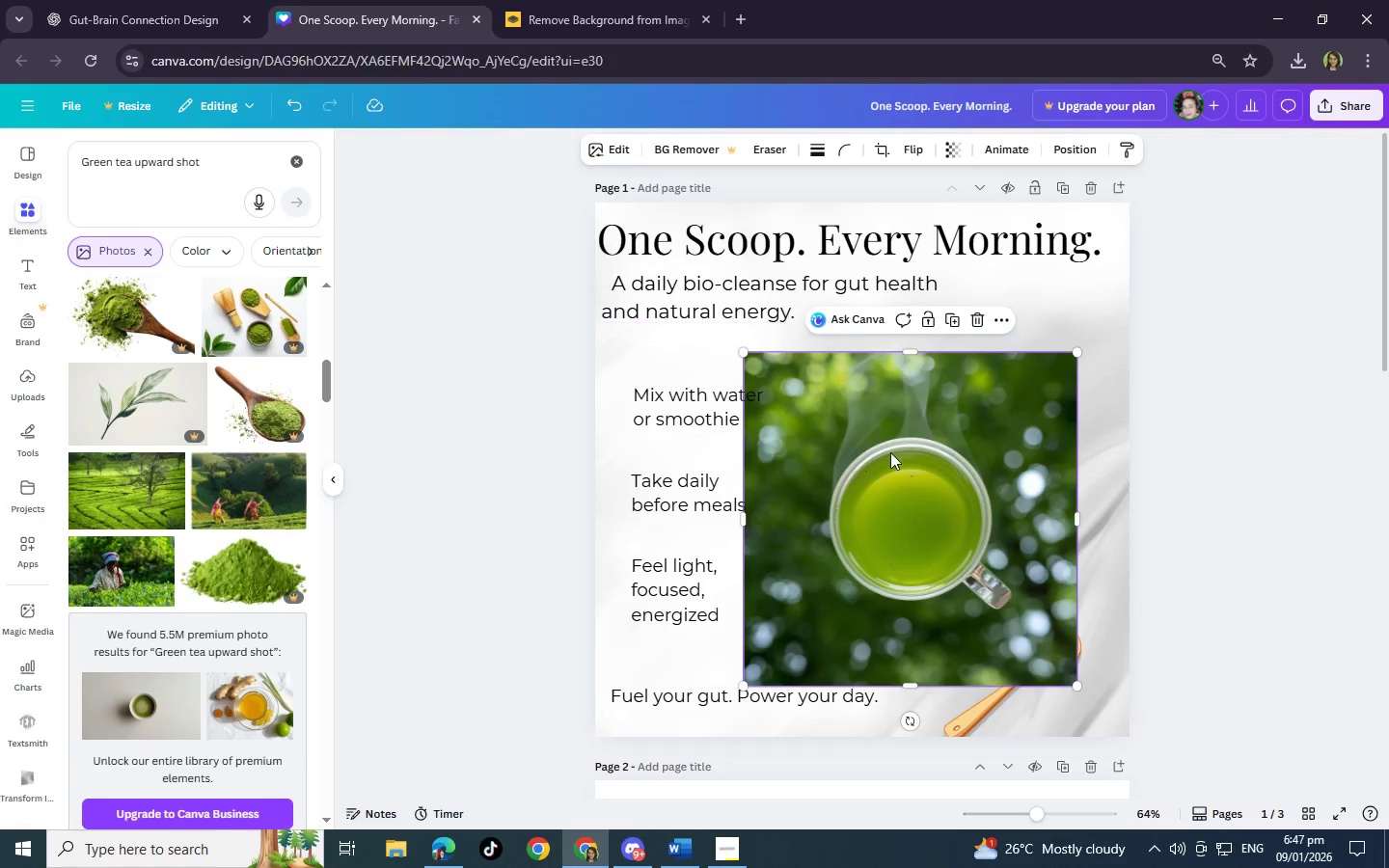 
right_click([908, 461])
 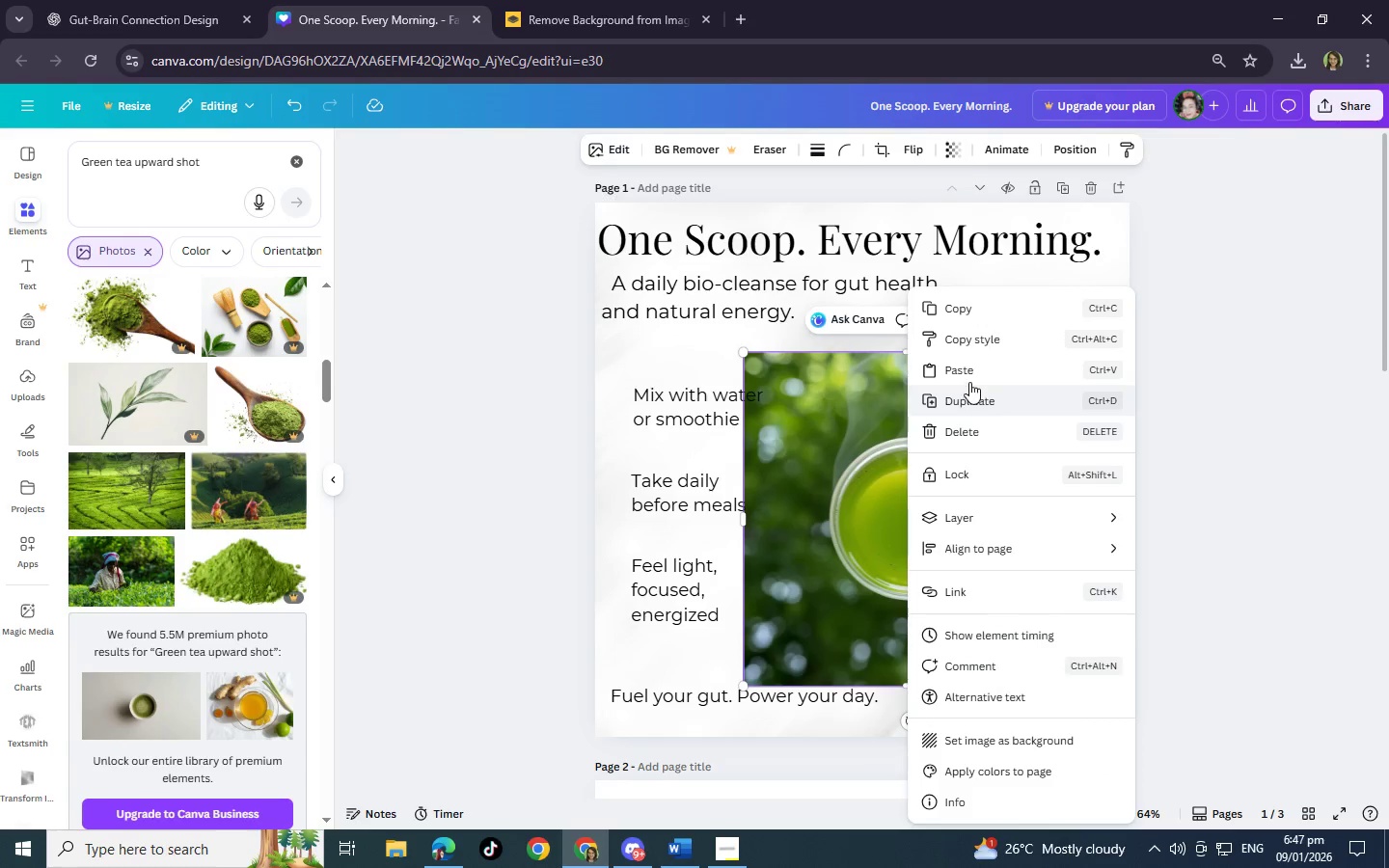 
left_click([981, 309])
 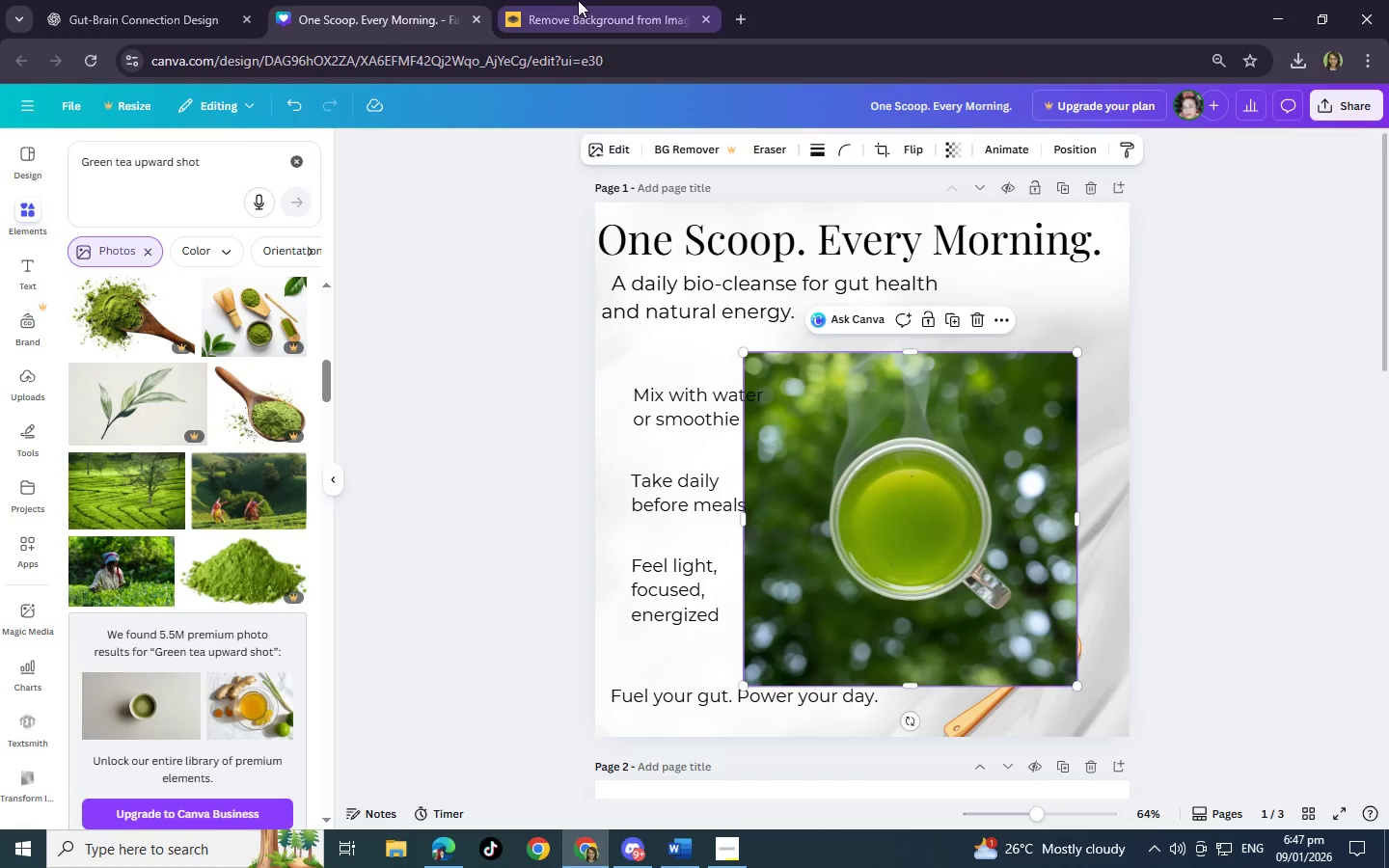 
left_click([579, 0])
 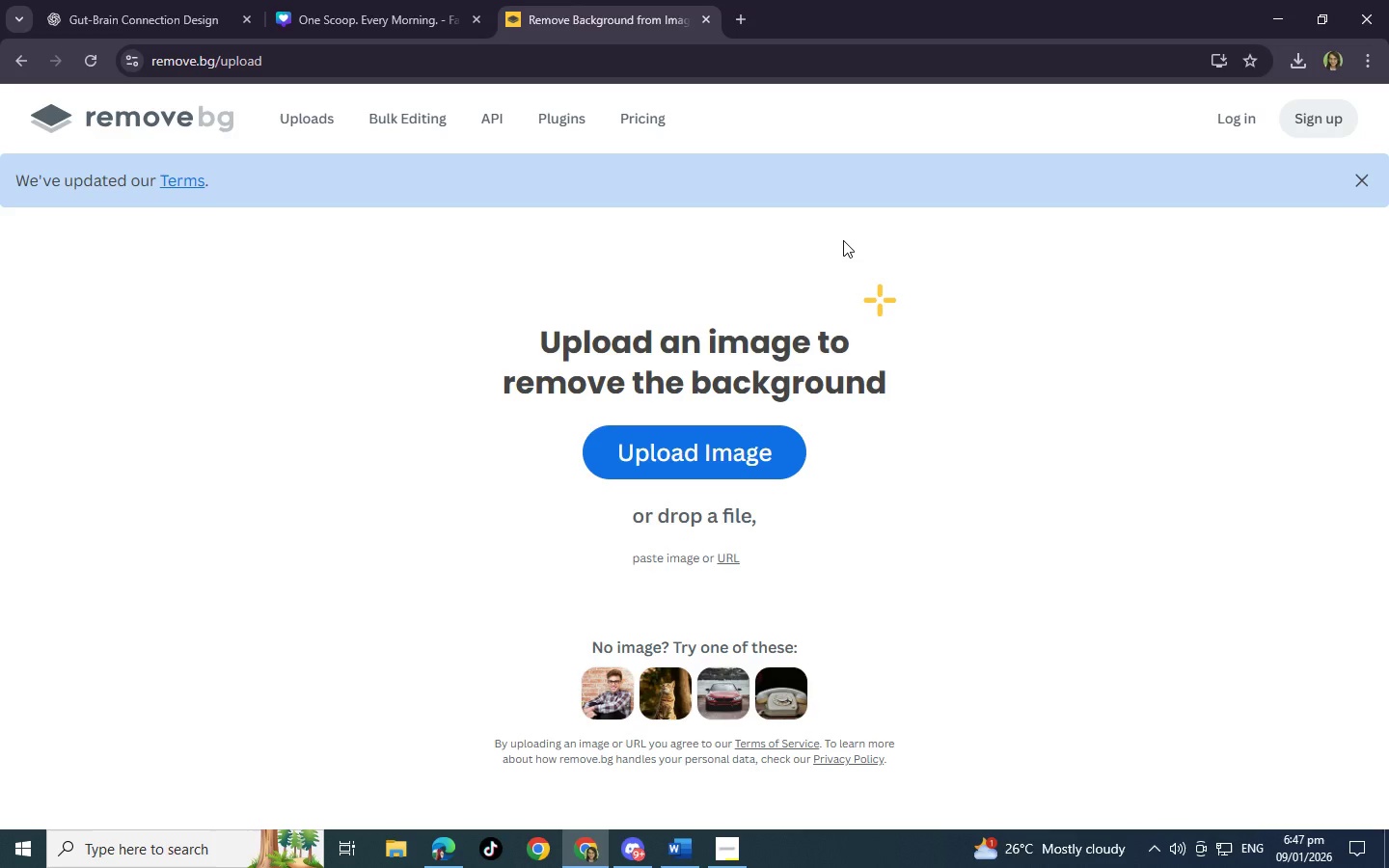 
key(Control+V)
 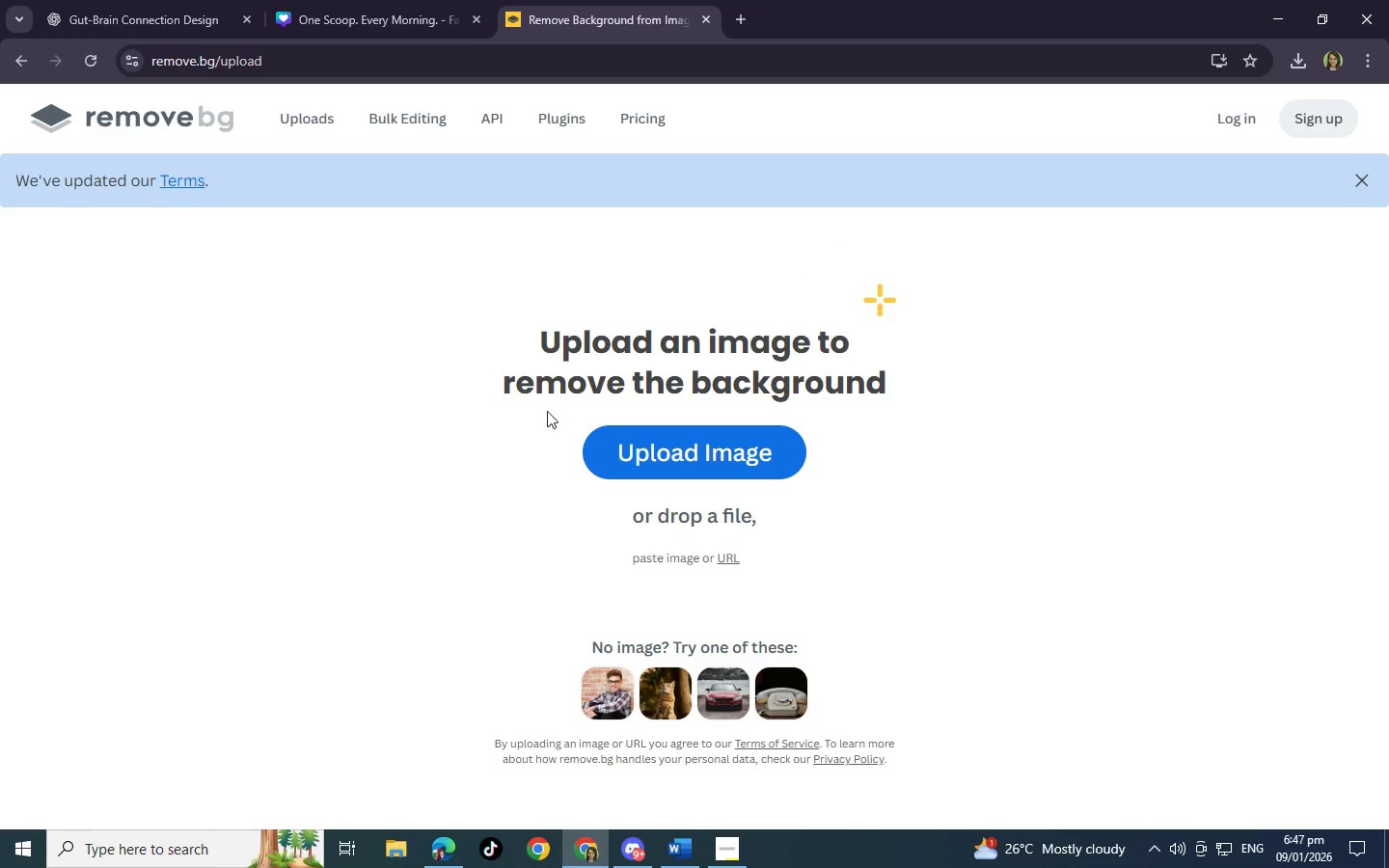 
right_click([594, 340])
 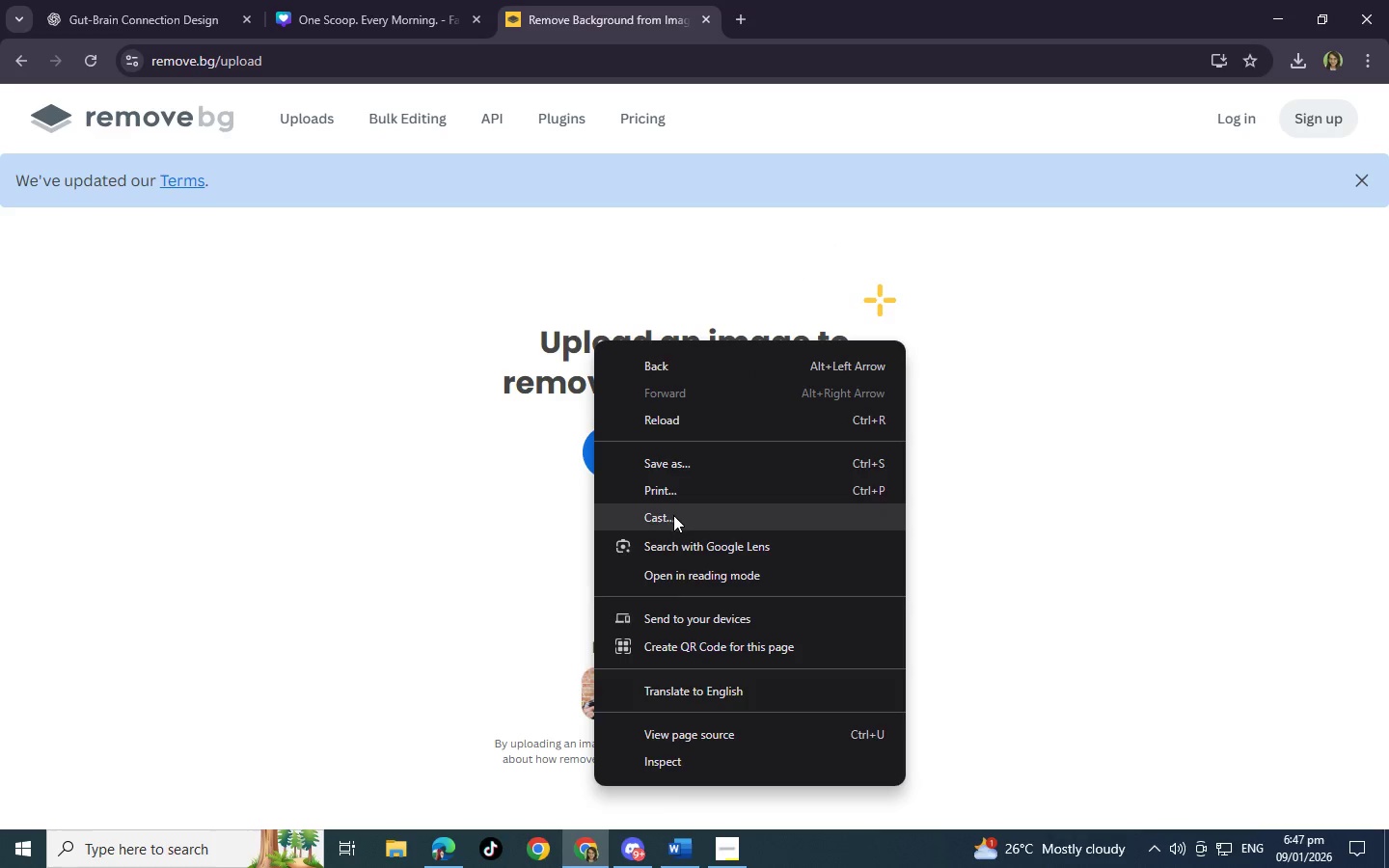 
left_click([846, 280])
 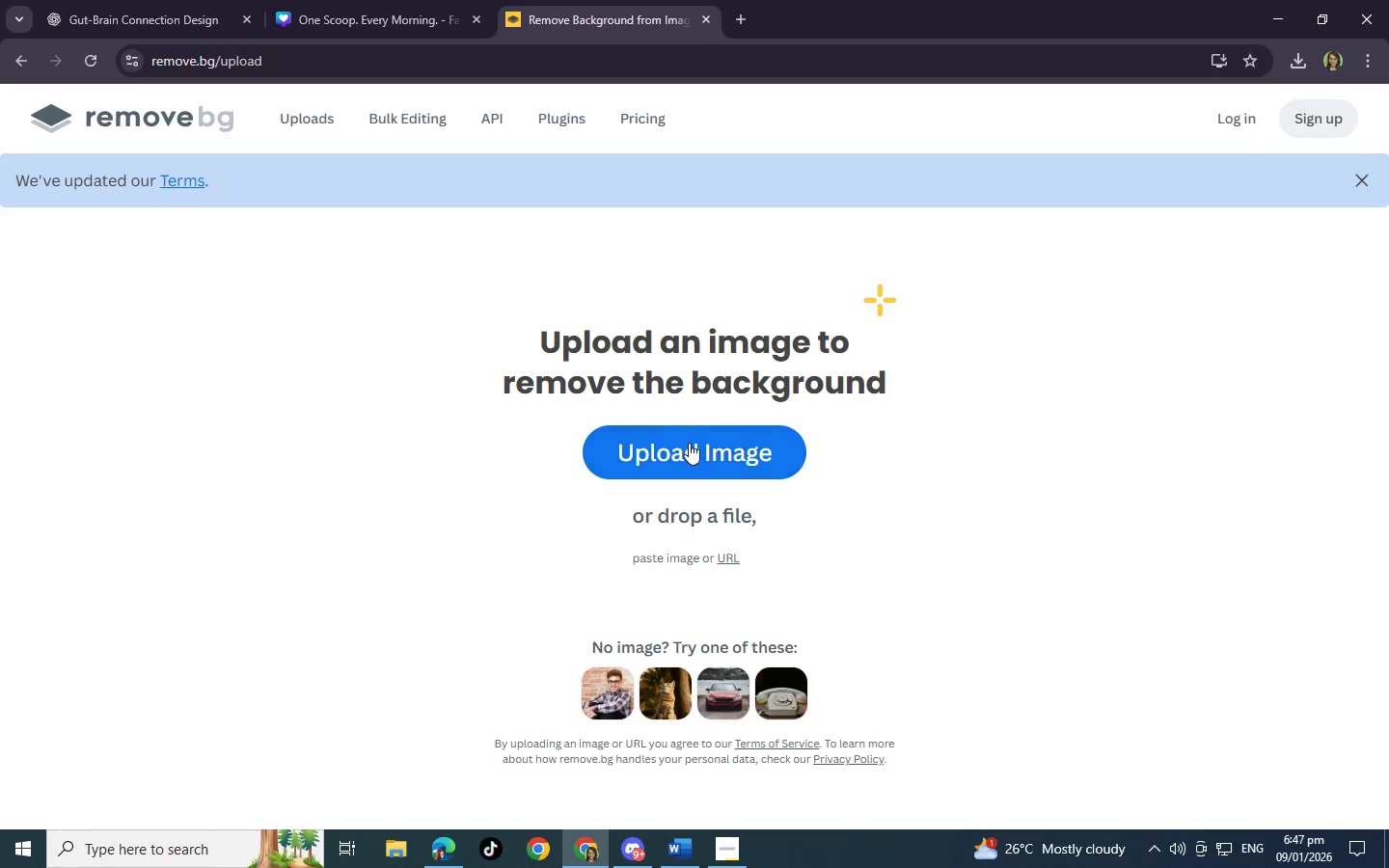 
left_click([694, 444])
 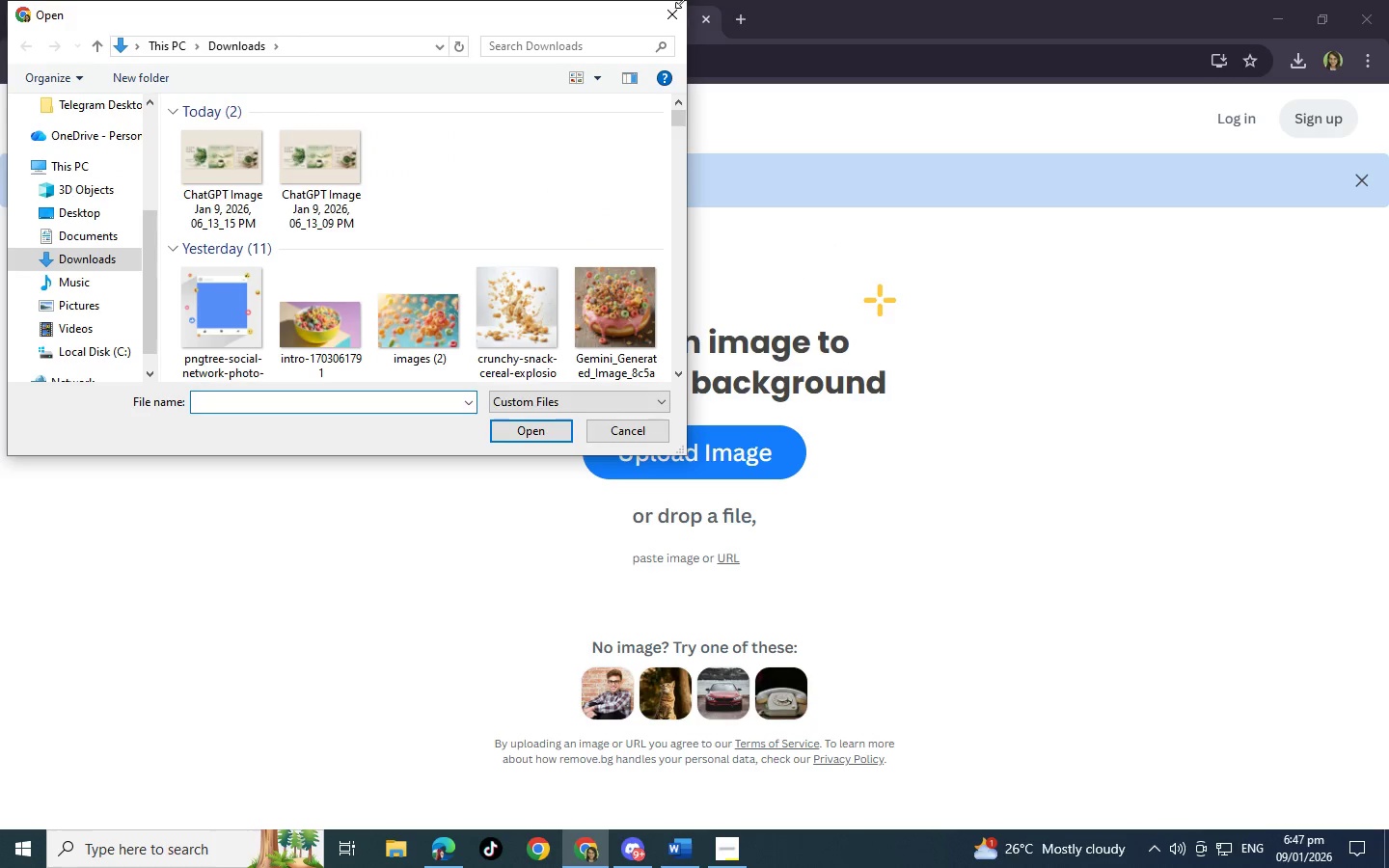 
double_click([676, 17])
 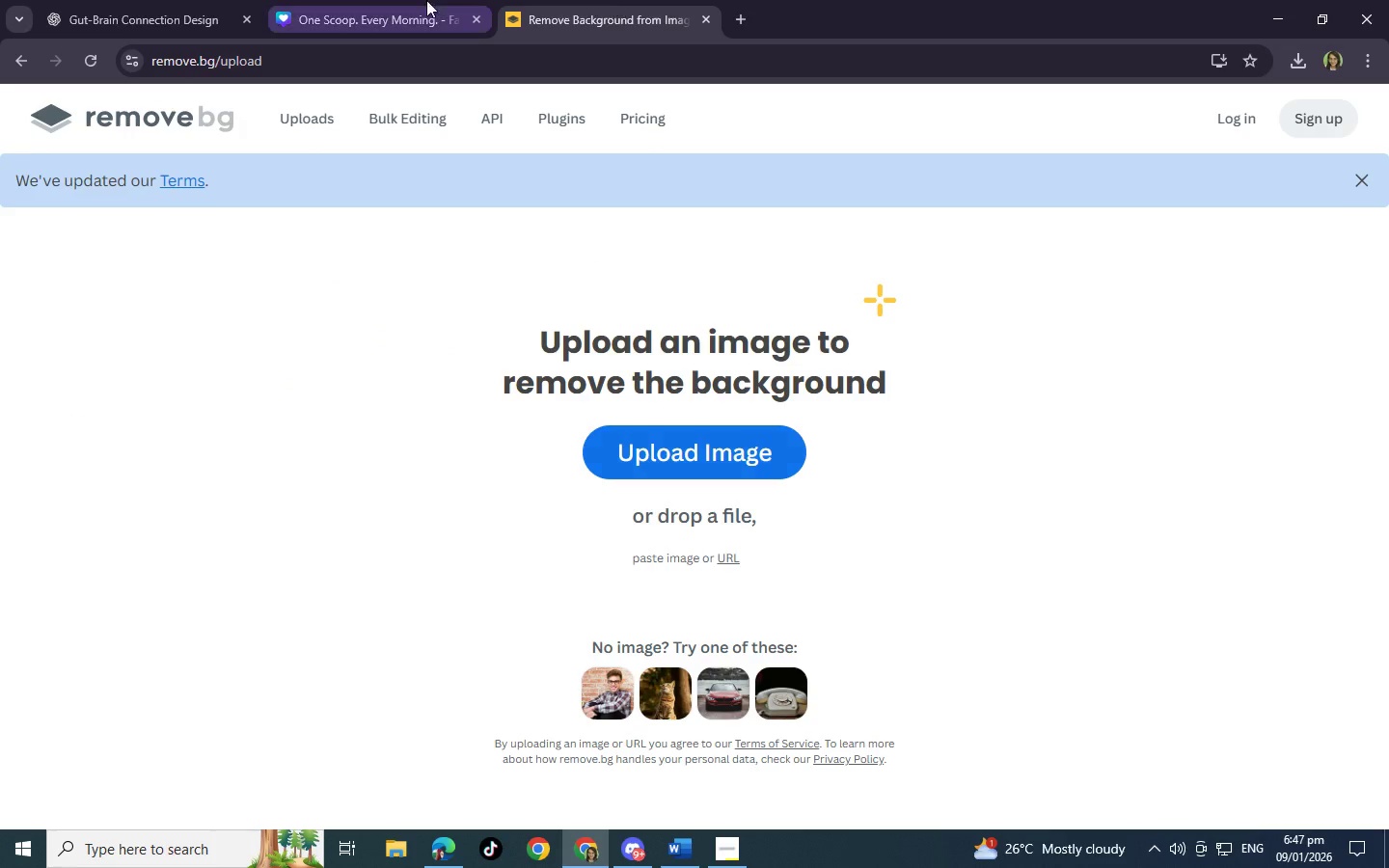 
left_click([363, 0])
 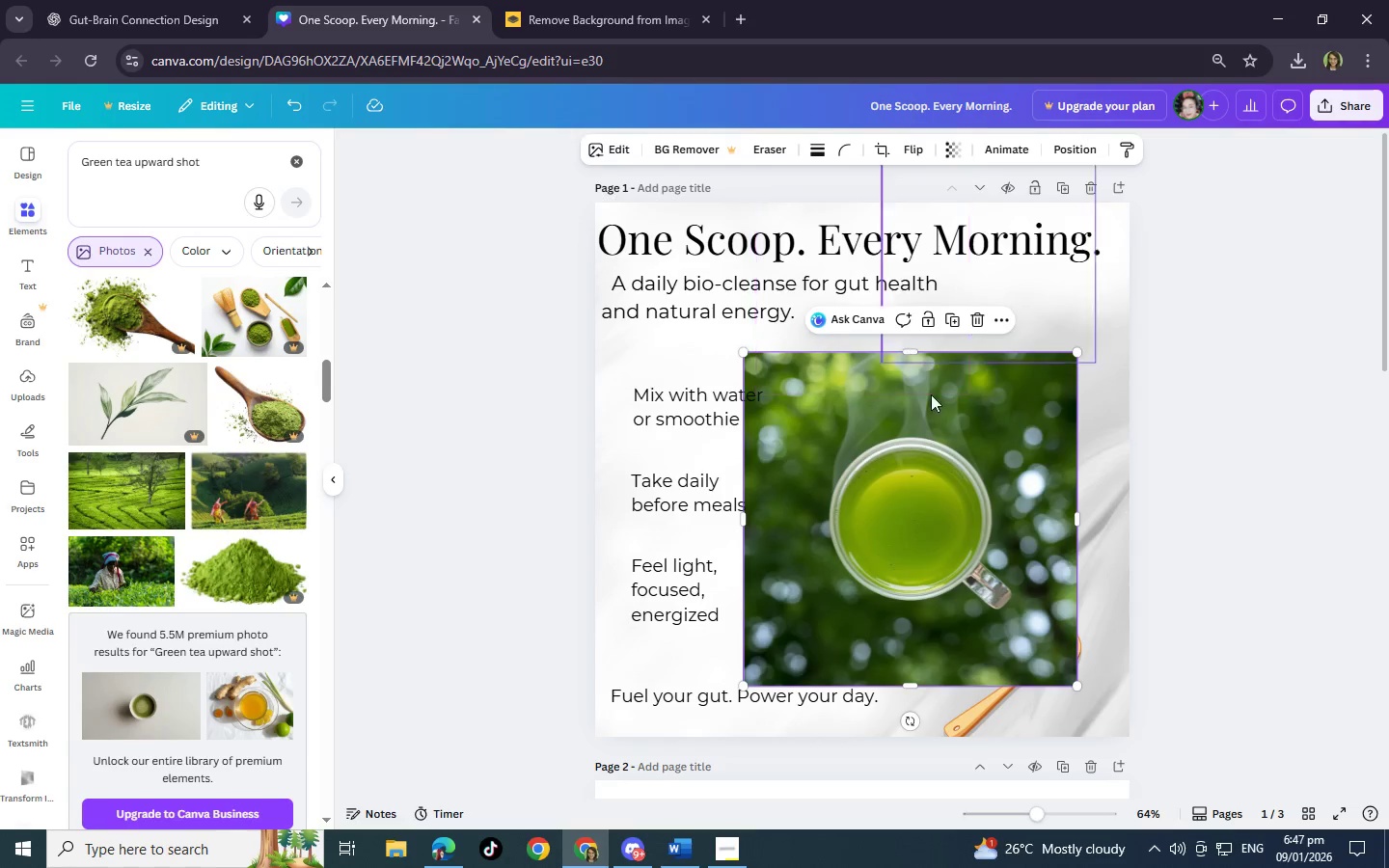 
right_click([954, 433])
 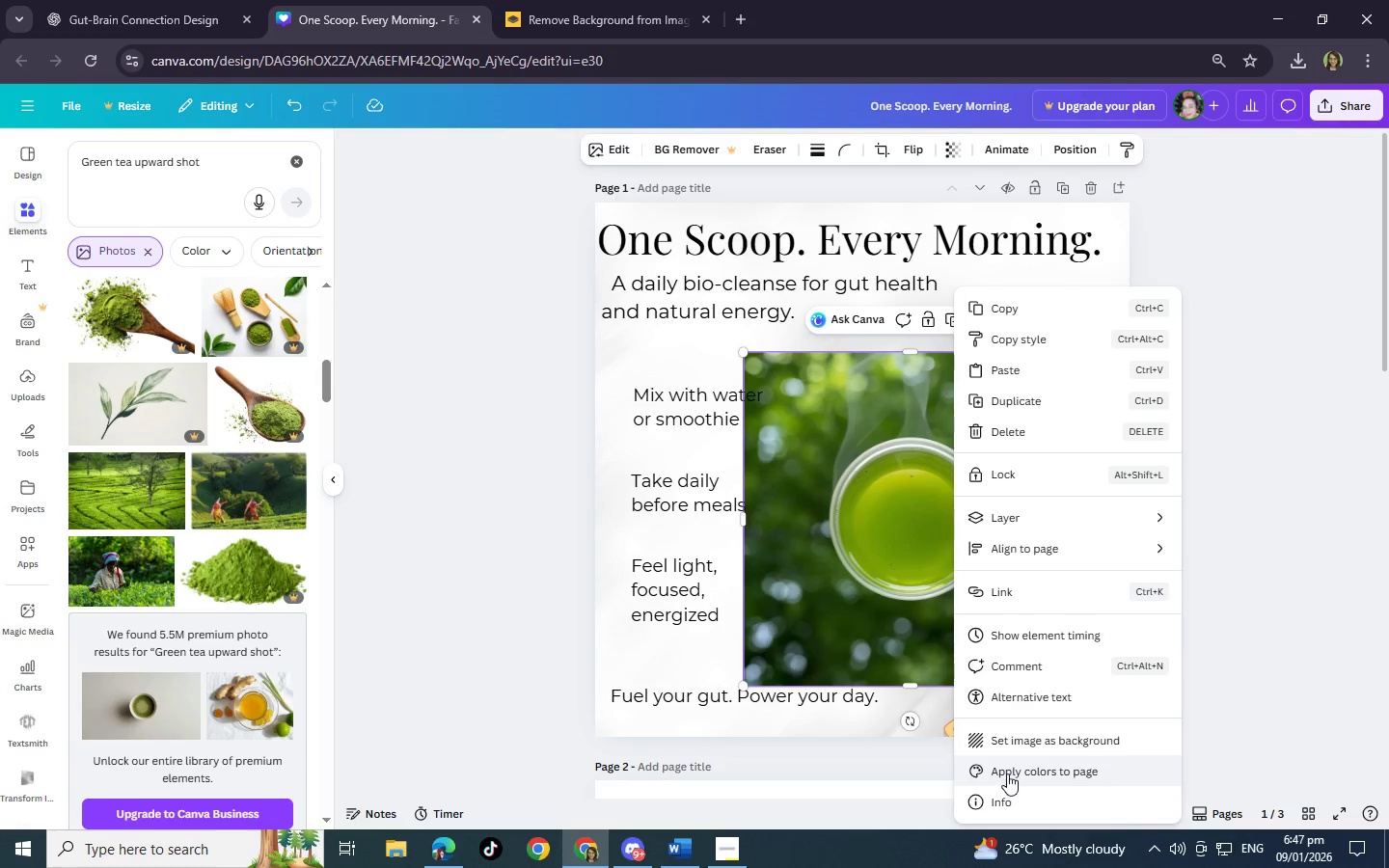 
left_click([900, 455])
 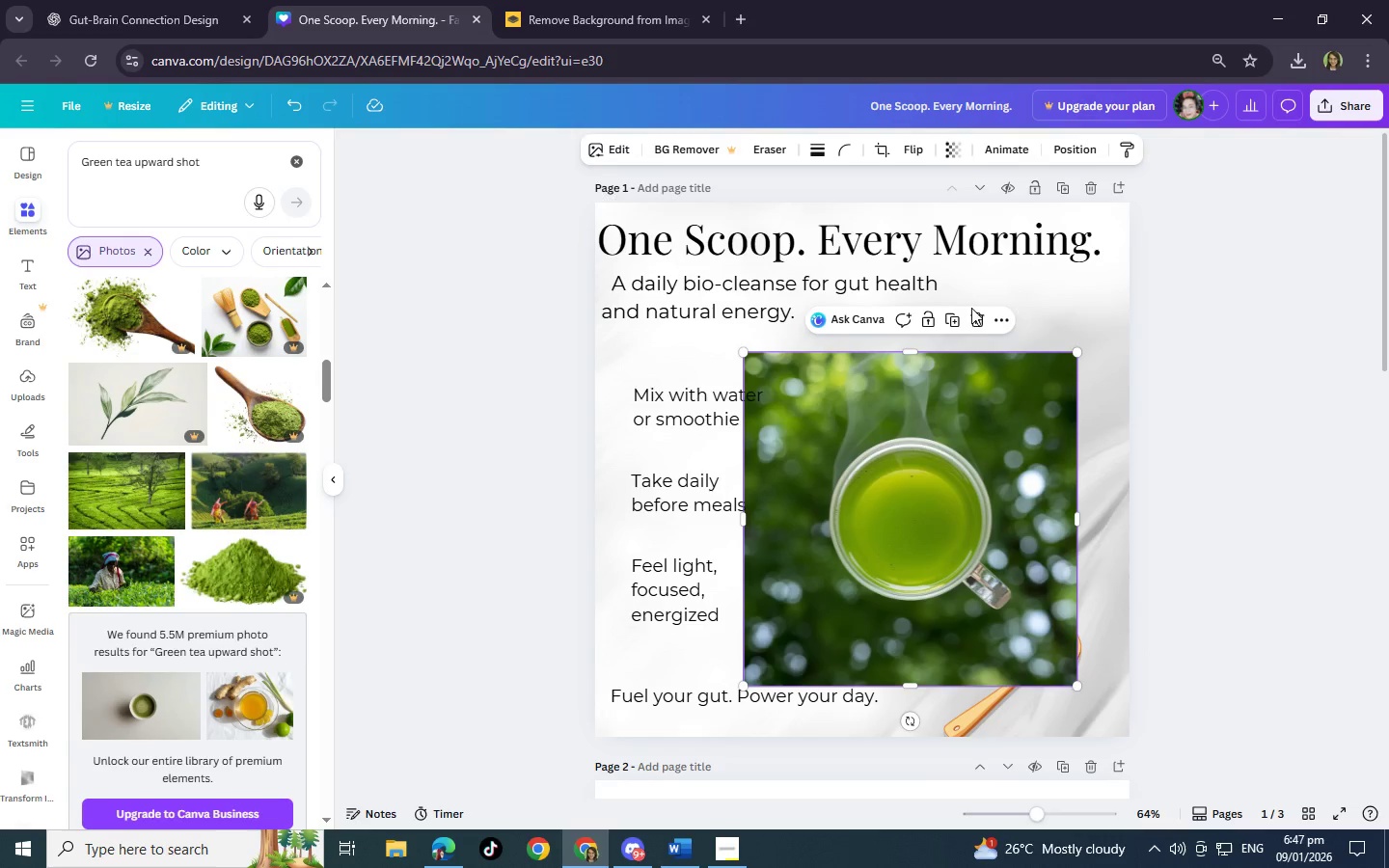 
left_click([974, 309])
 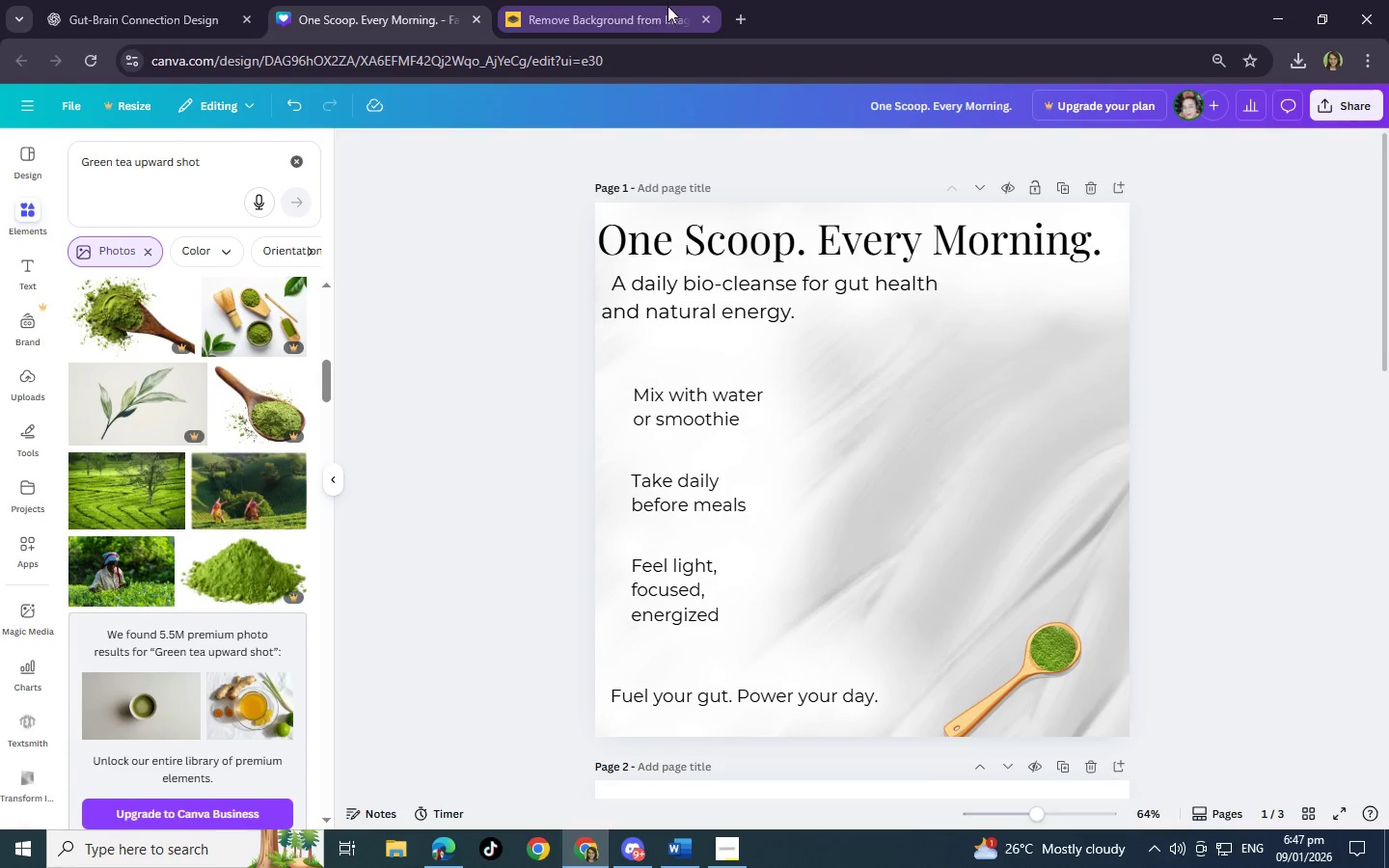 
left_click([727, 12])
 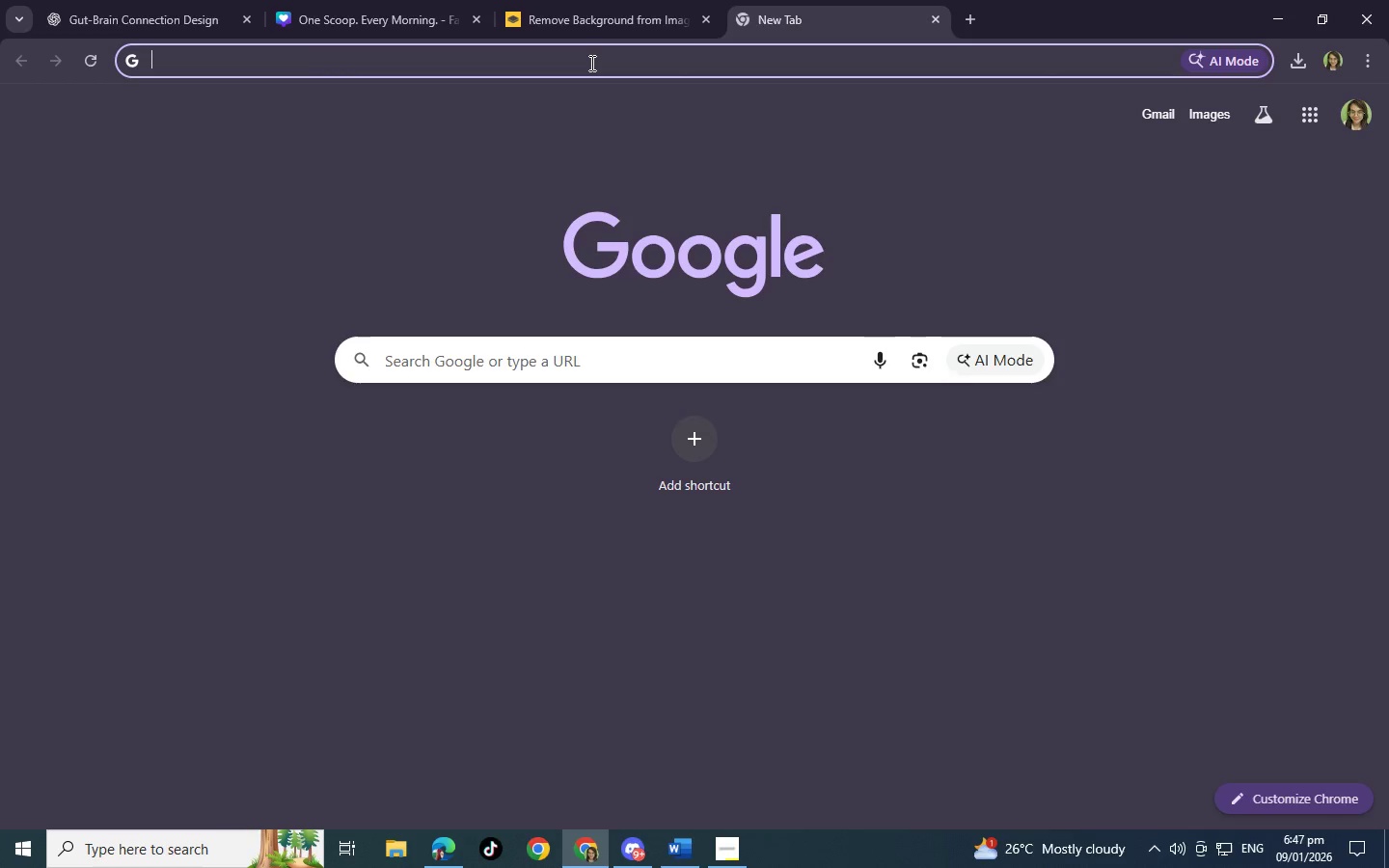 
type(pexels)
 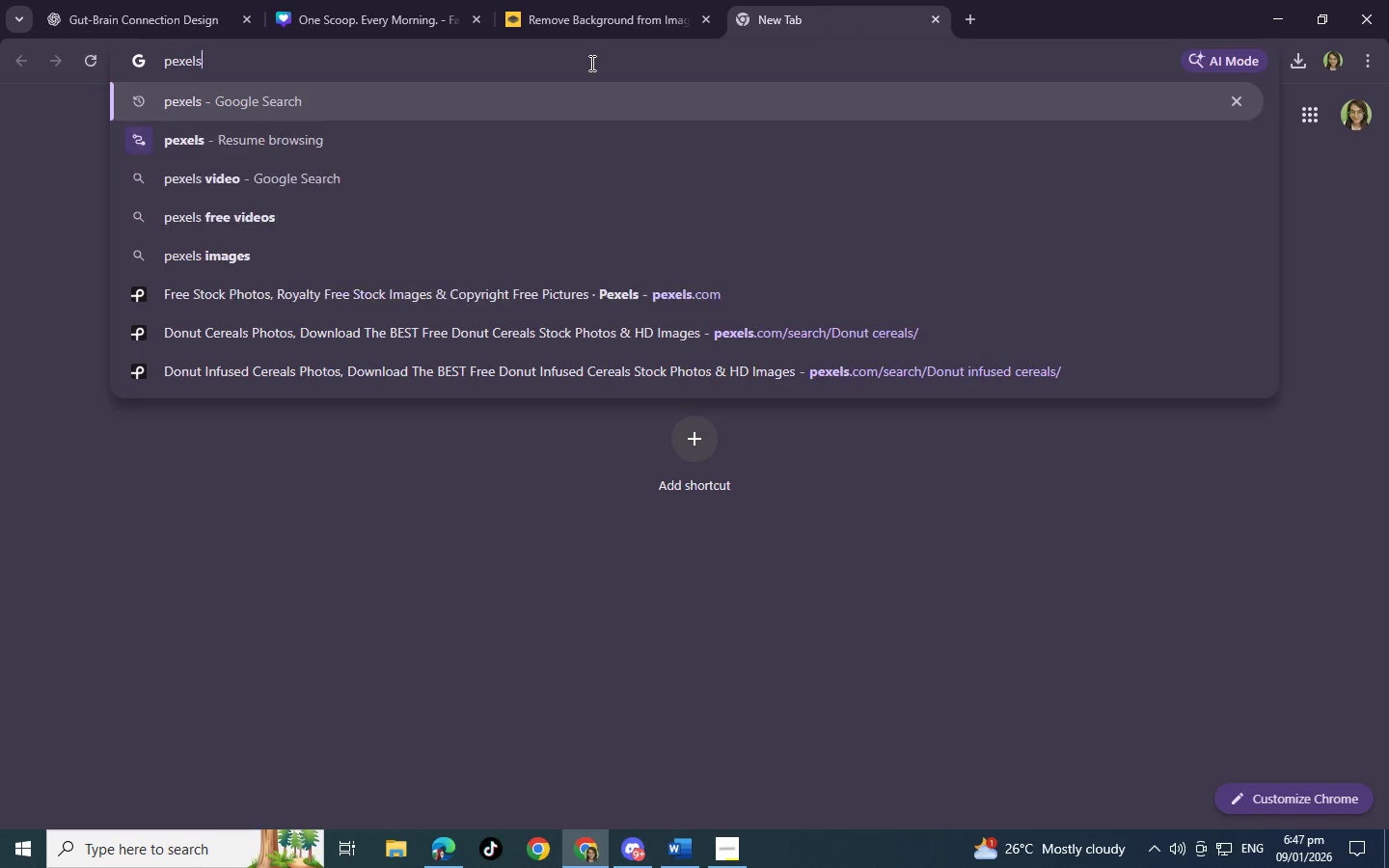 
key(Enter)
 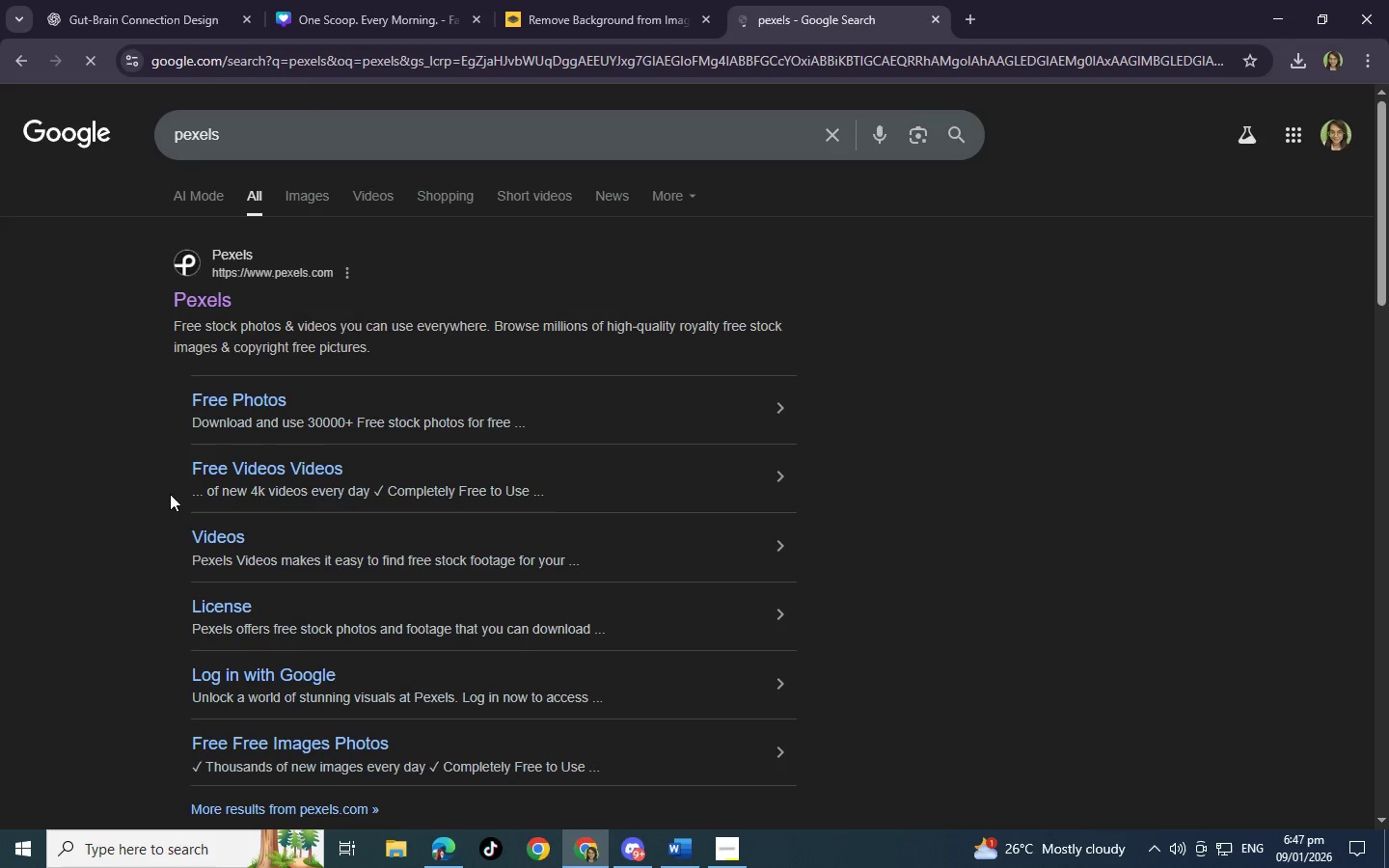 
left_click([208, 281])
 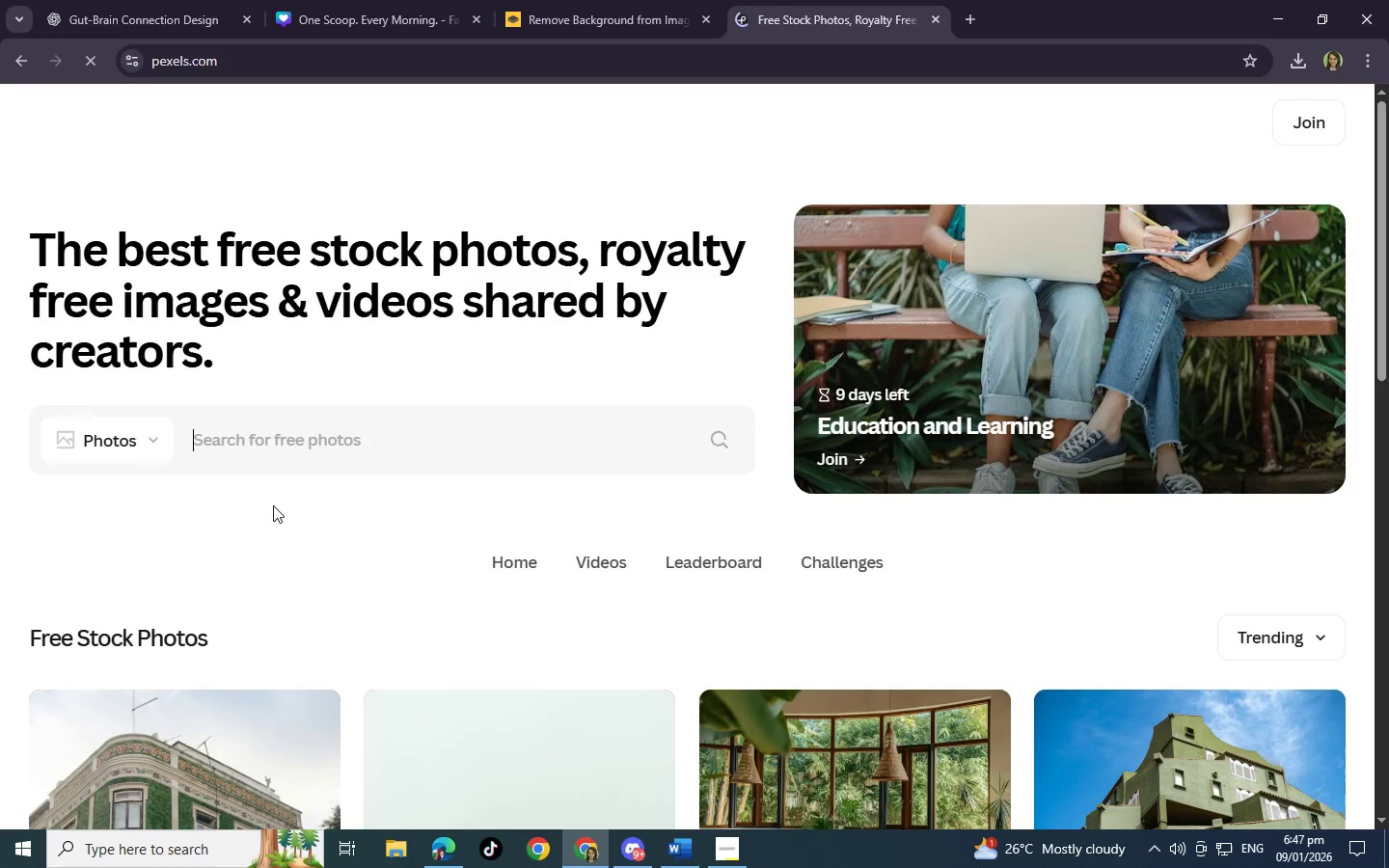 
left_click([319, 424])
 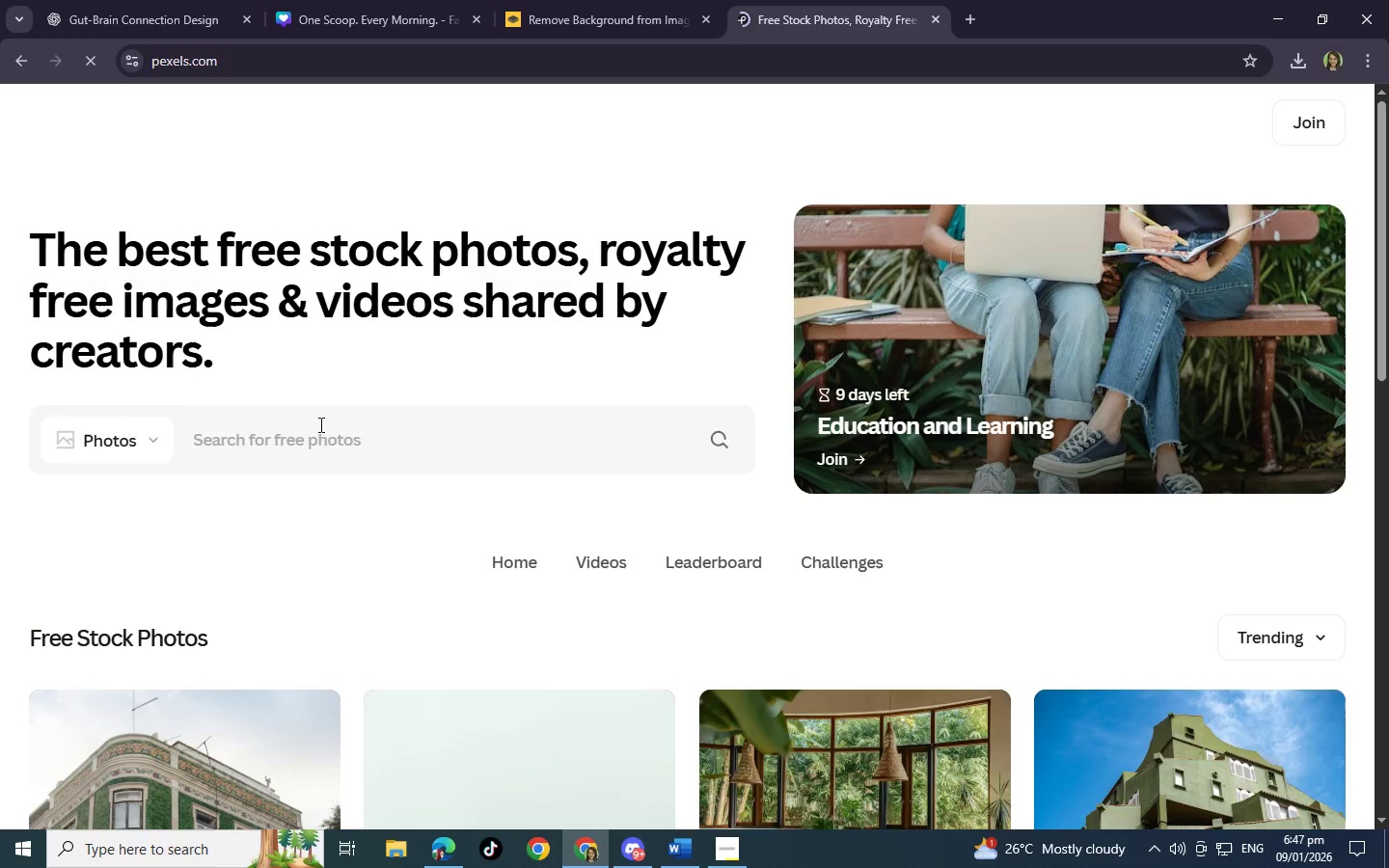 
type(green tea overhea)
 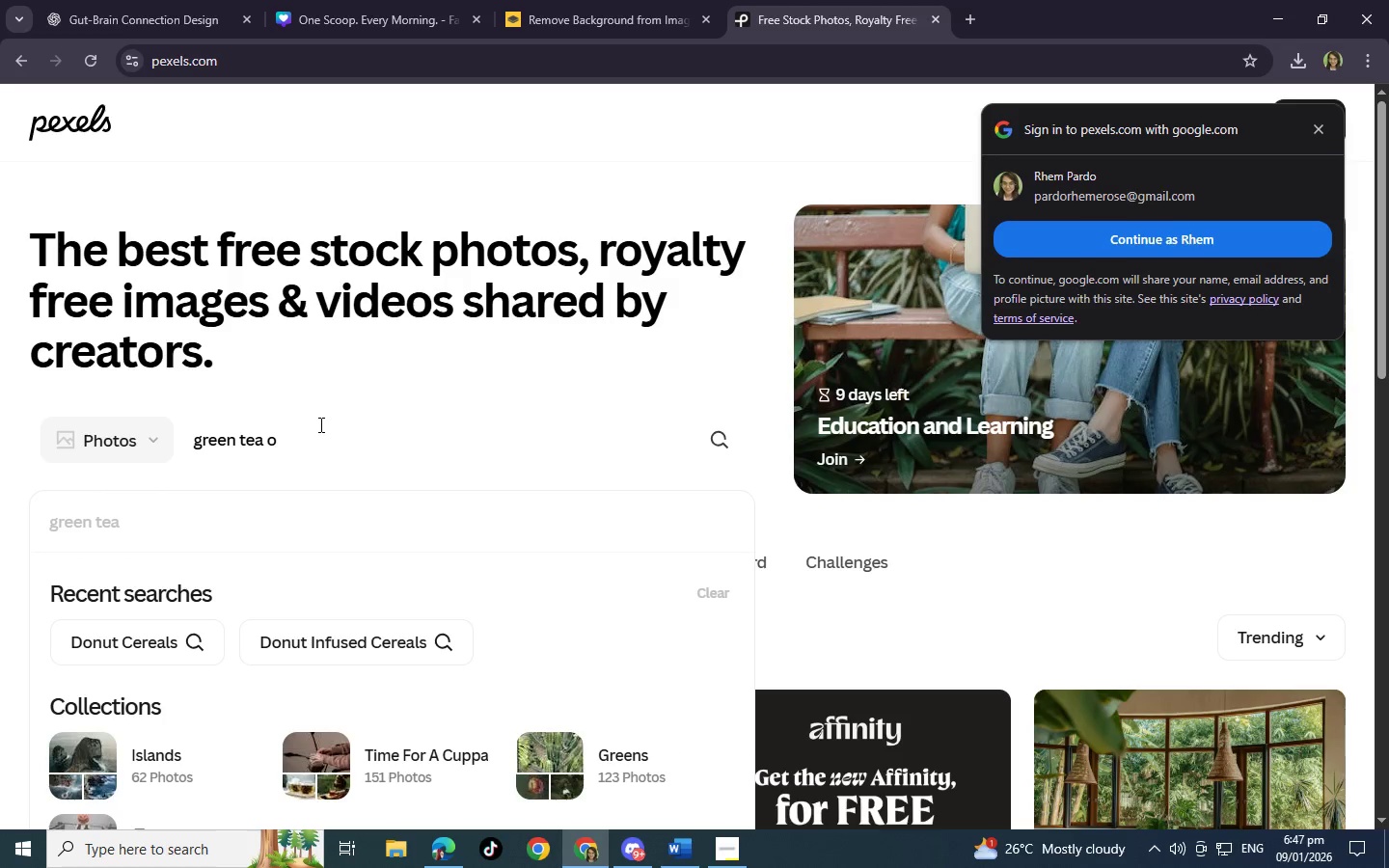 
left_click([319, 424])
 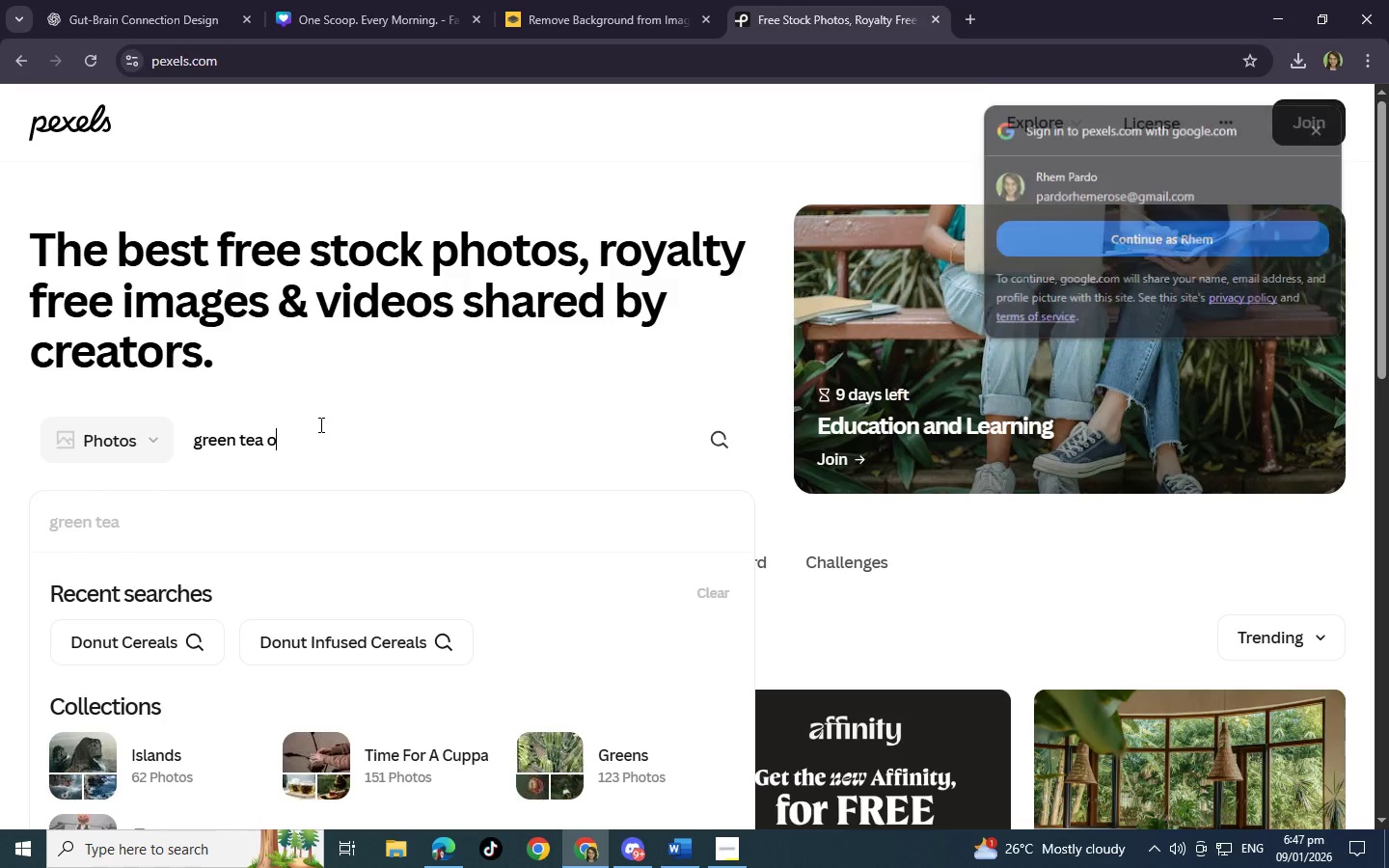 
type(verhead)
 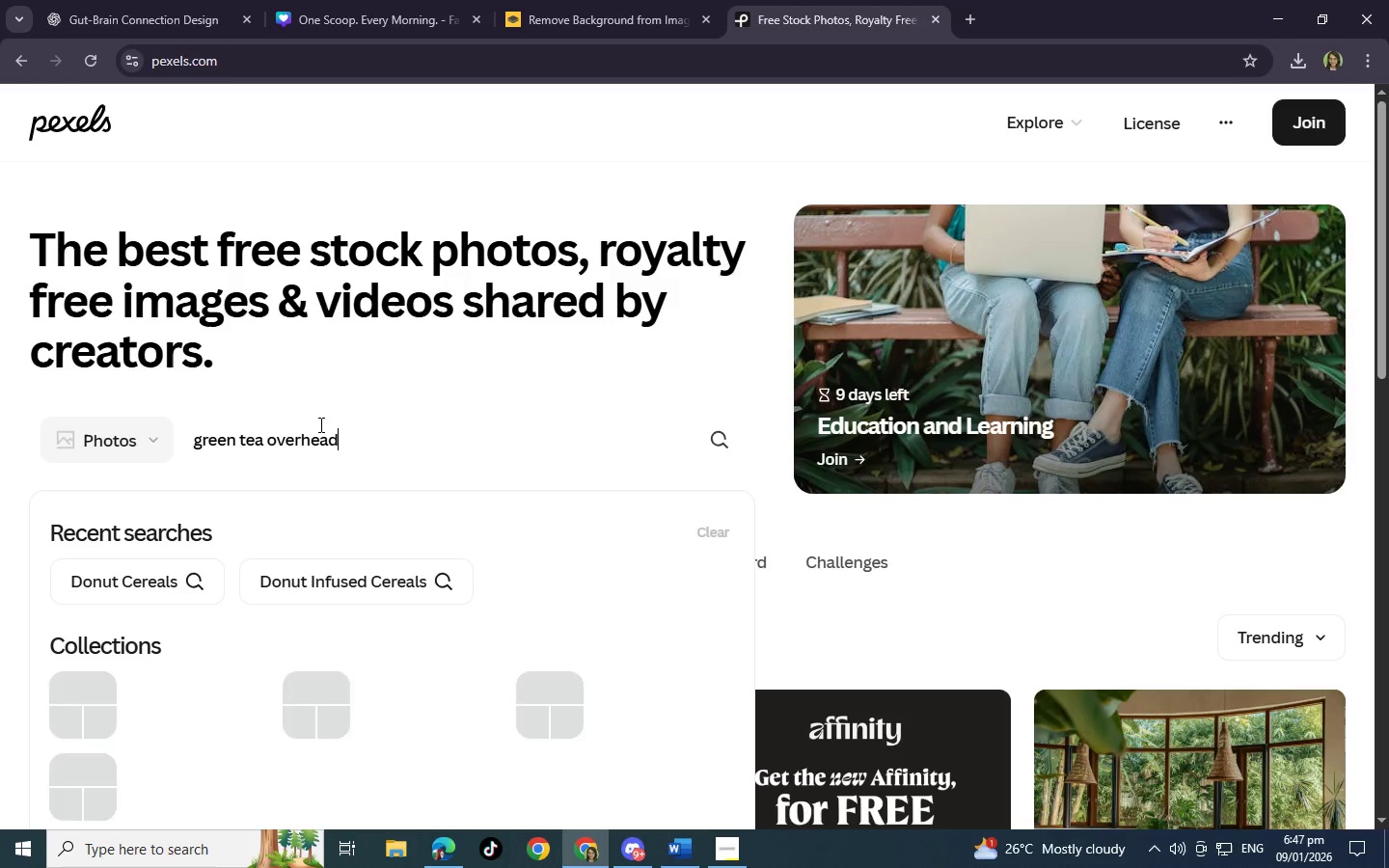 
key(Enter)
 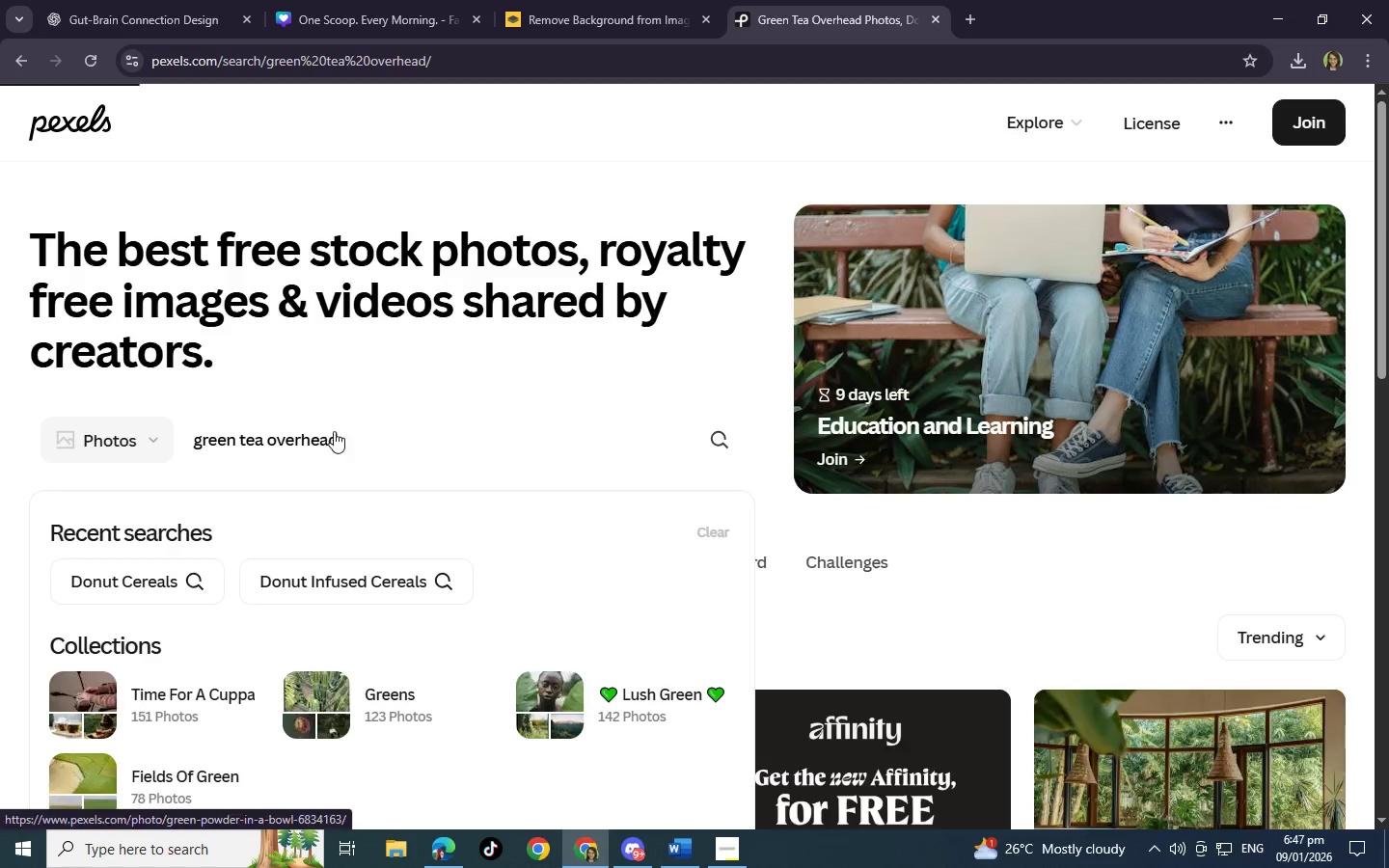 
scroll: coordinate [643, 503], scroll_direction: down, amount: 71.0
 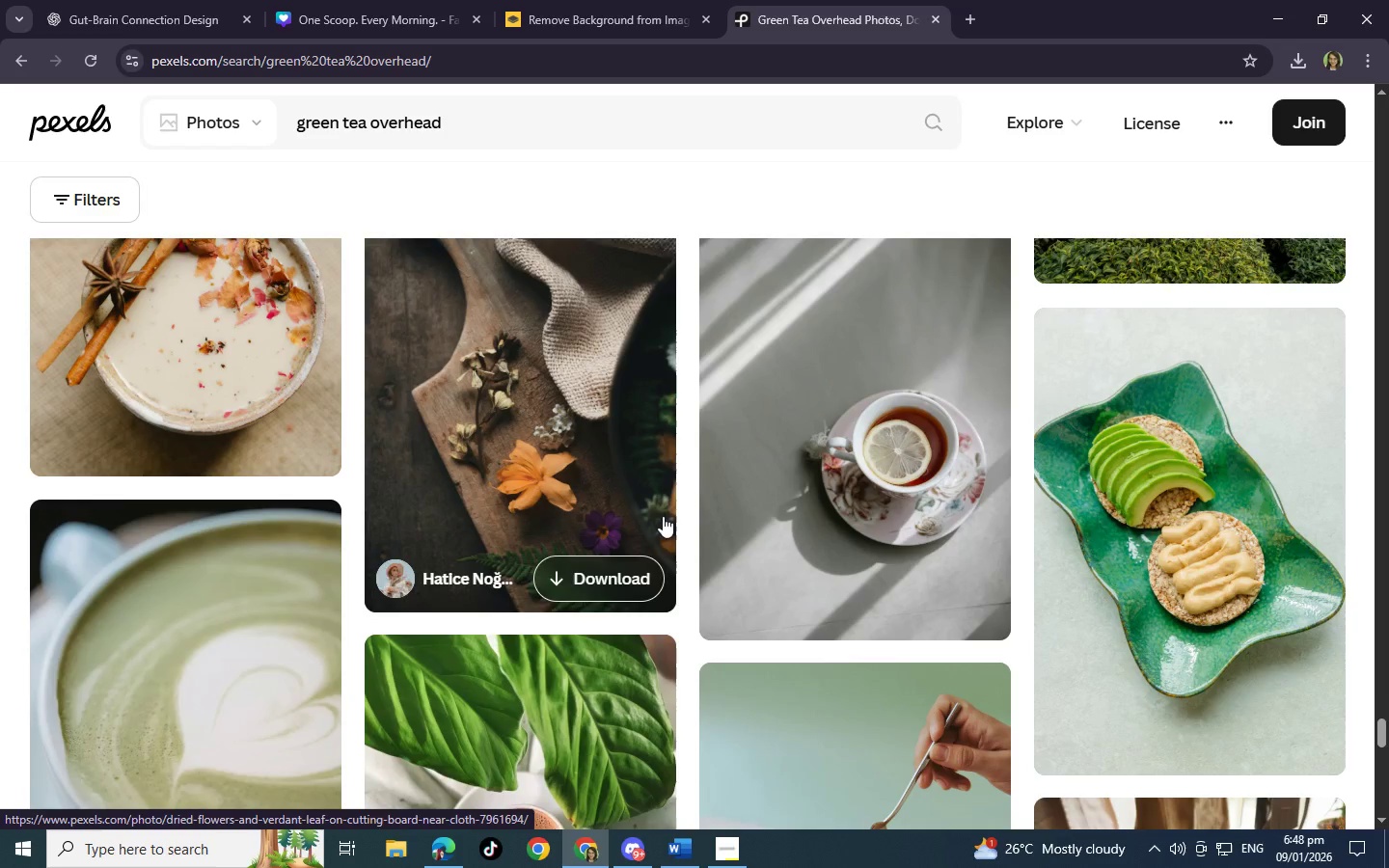 
scroll: coordinate [683, 466], scroll_direction: down, amount: 49.0
 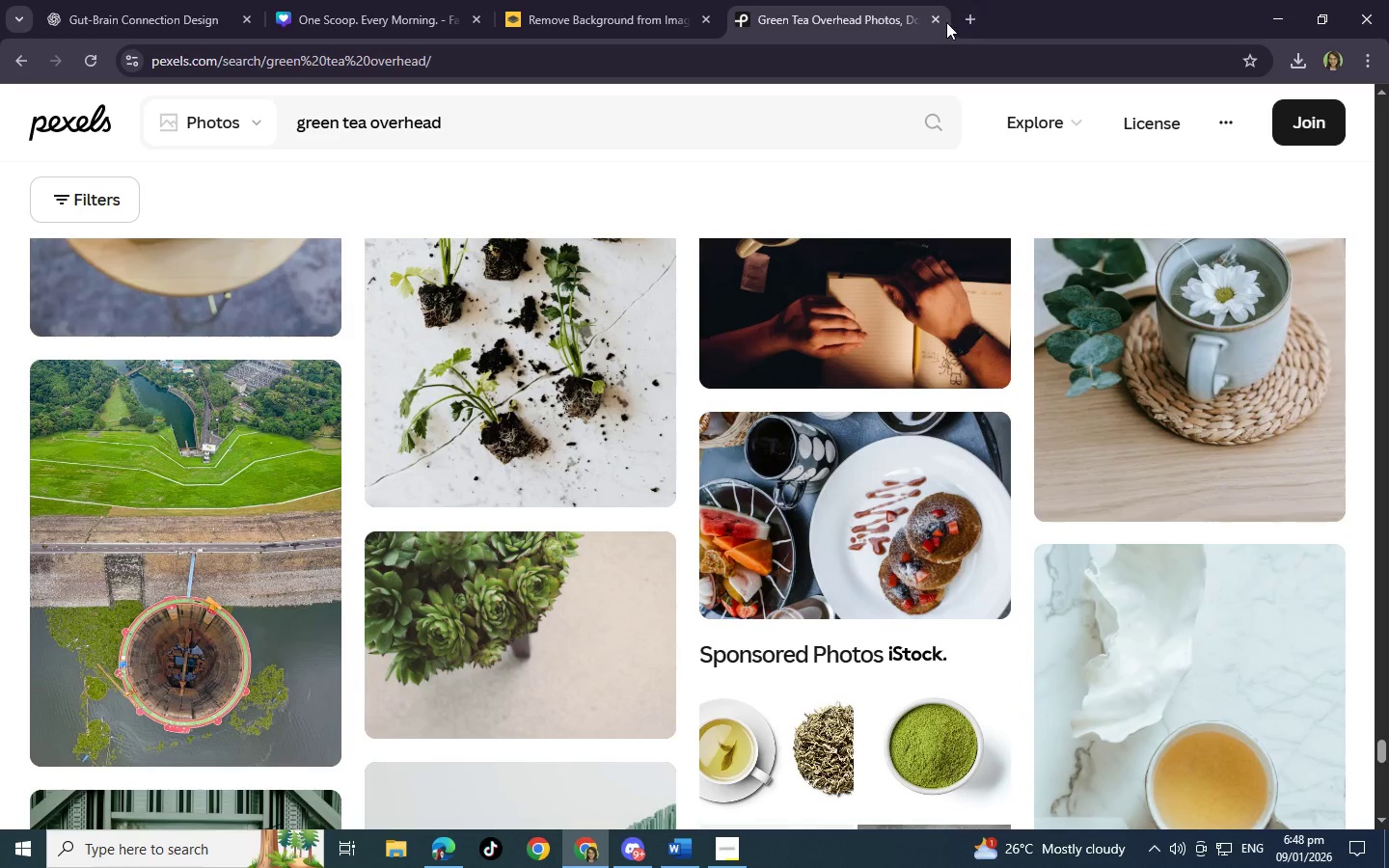 
left_click([938, 19])
 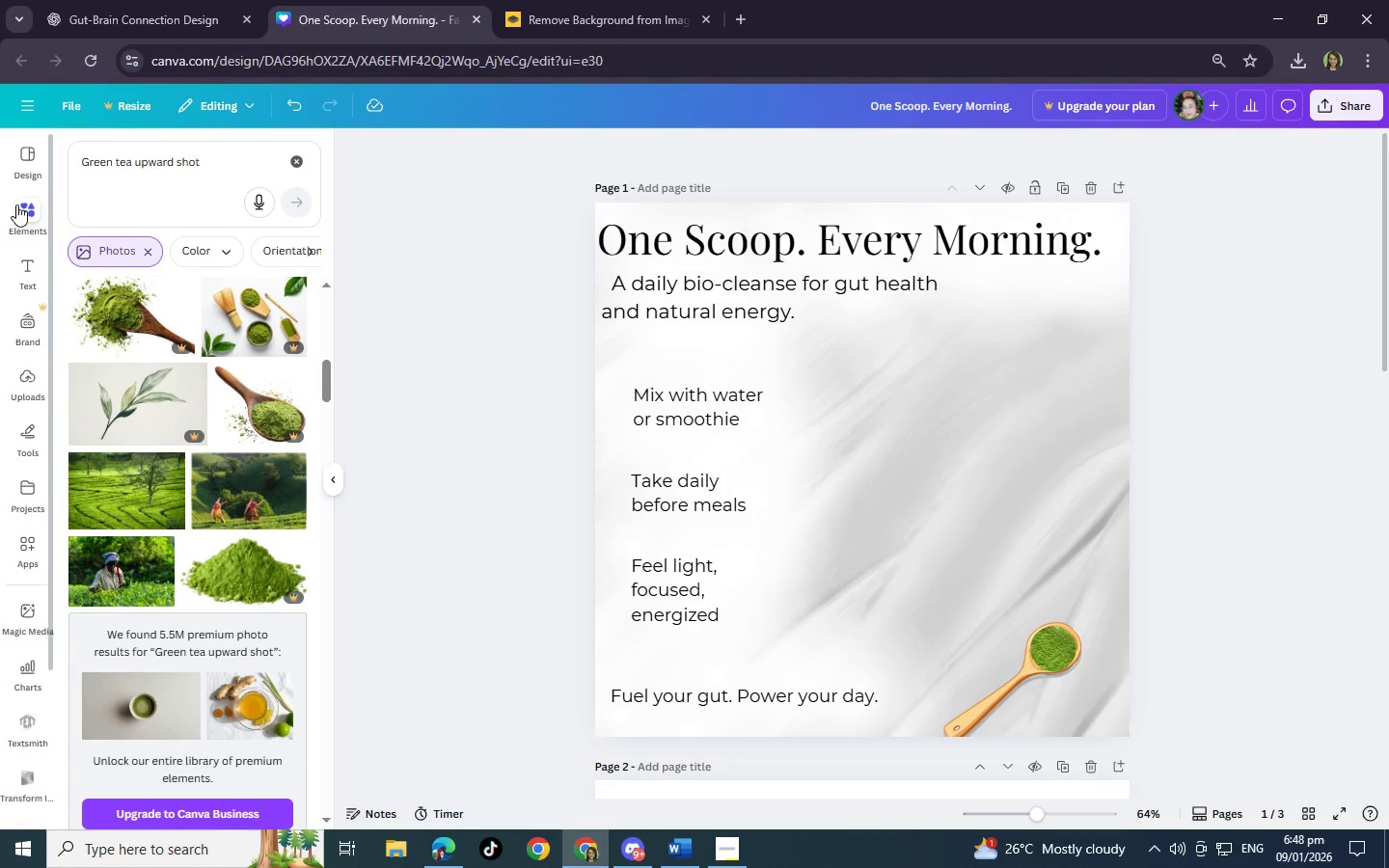 
wait(5.5)
 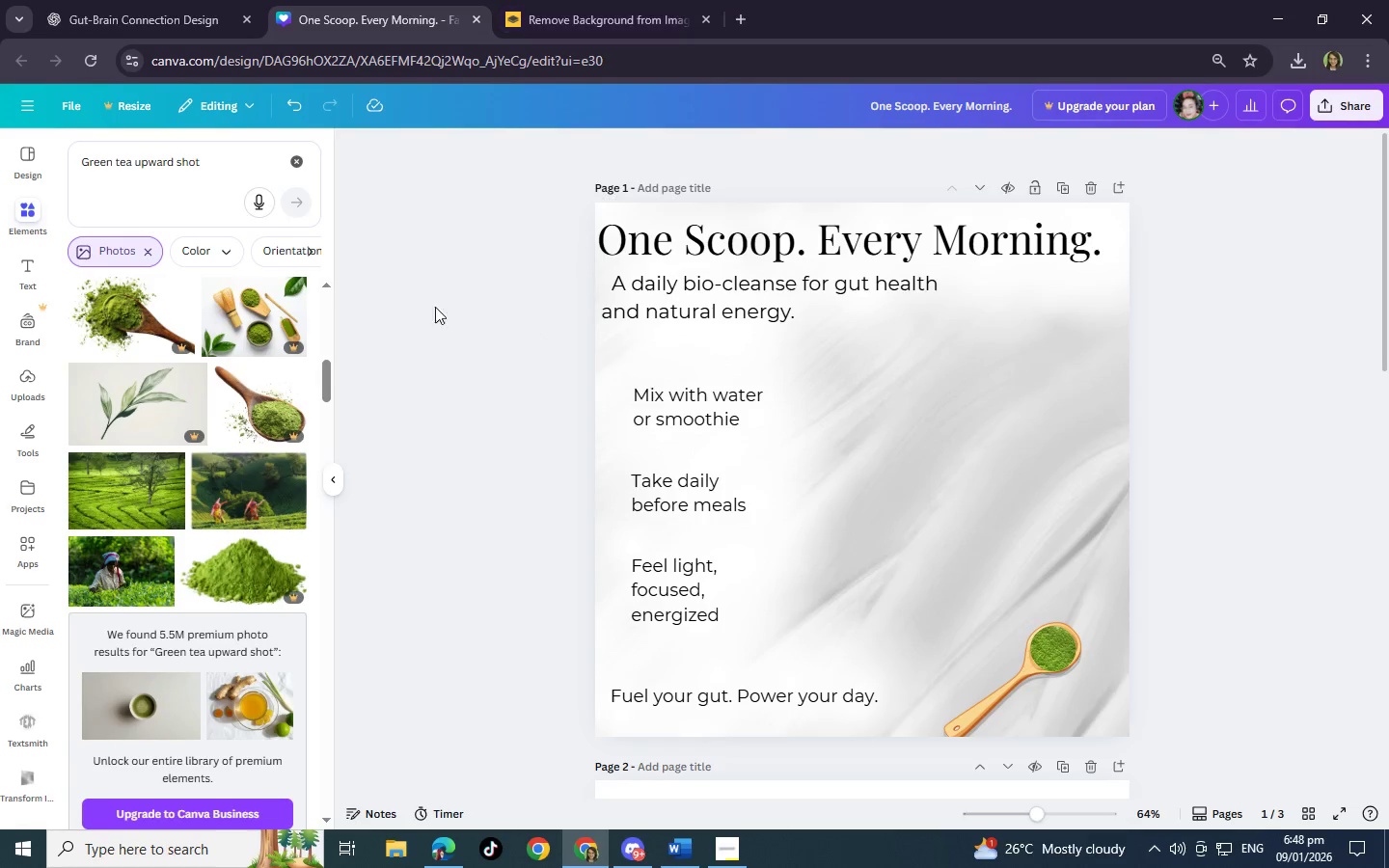 
scroll: coordinate [222, 446], scroll_direction: up, amount: 16.0
 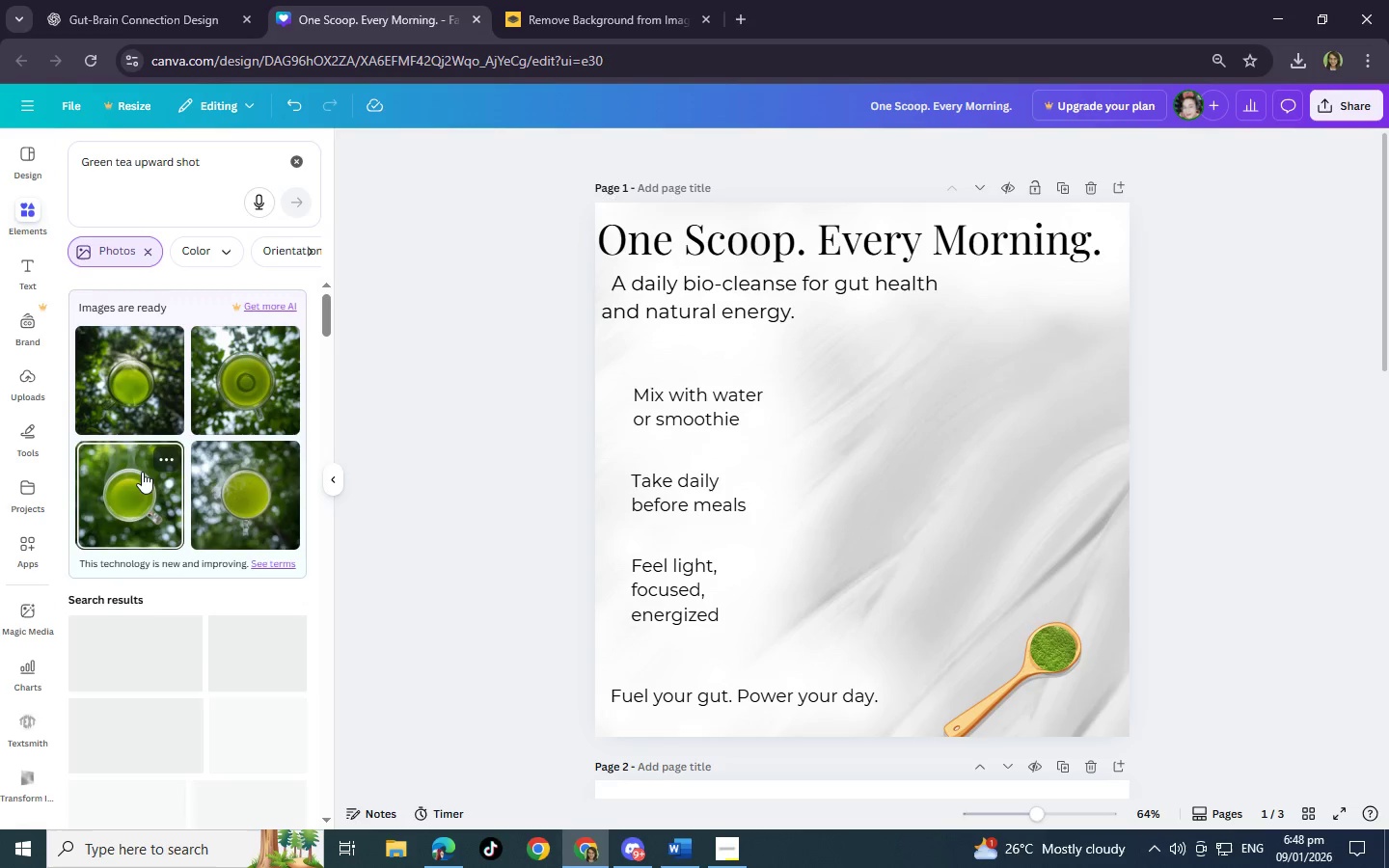 
left_click([142, 472])
 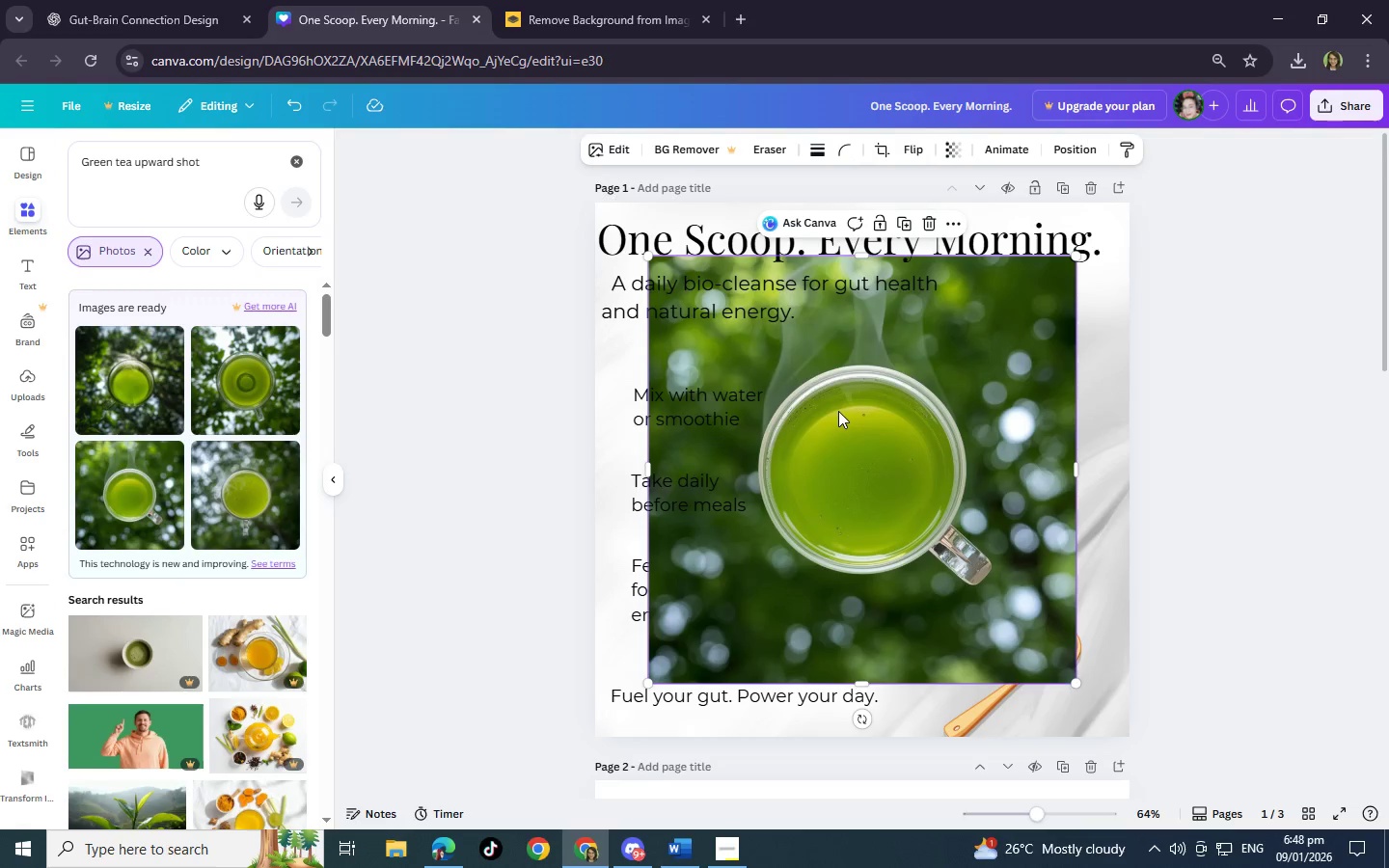 
left_click_drag(start_coordinate=[846, 410], to_coordinate=[857, 586])
 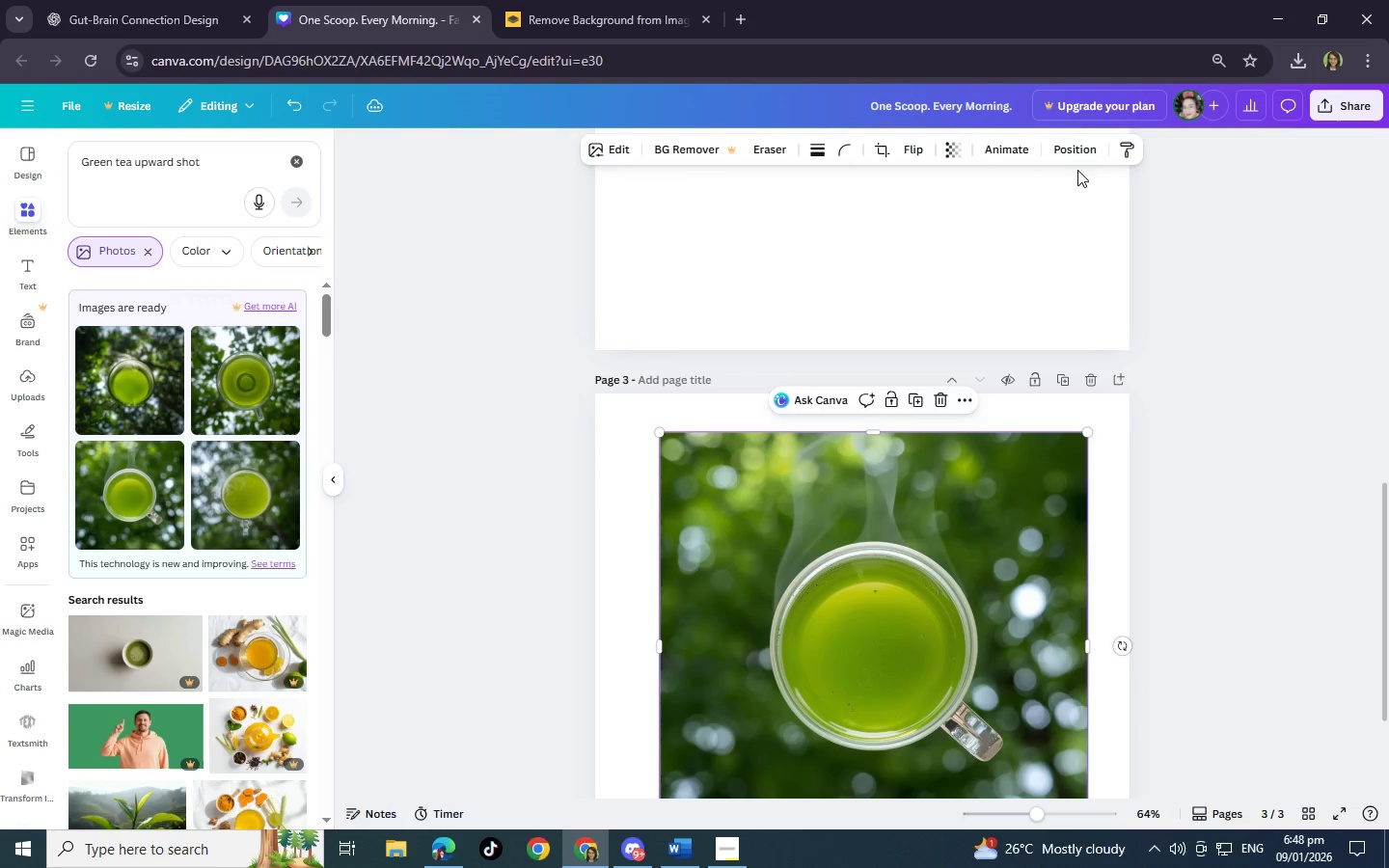 
scroll: coordinate [867, 698], scroll_direction: down, amount: 5.0
 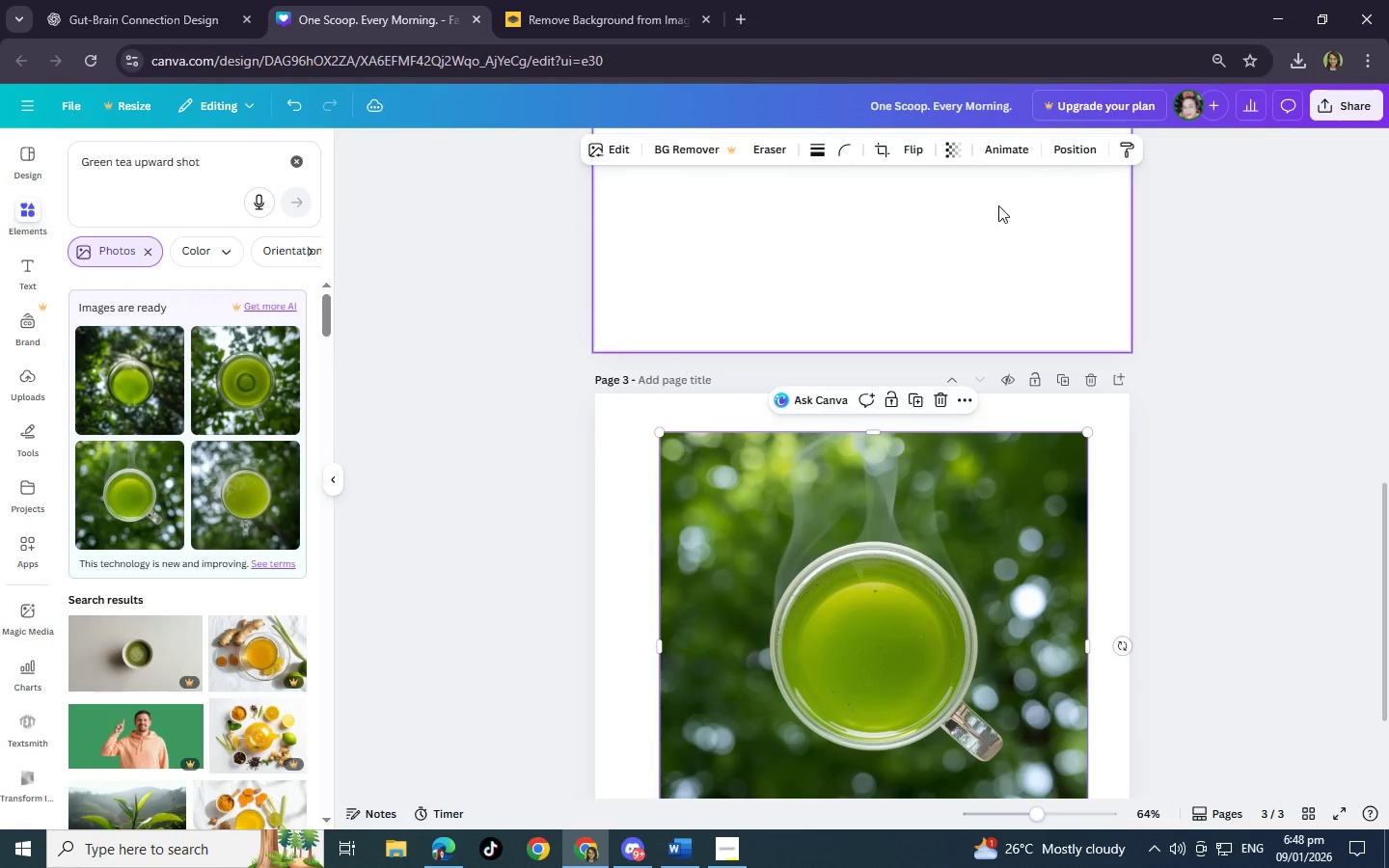 
left_click([1372, 99])
 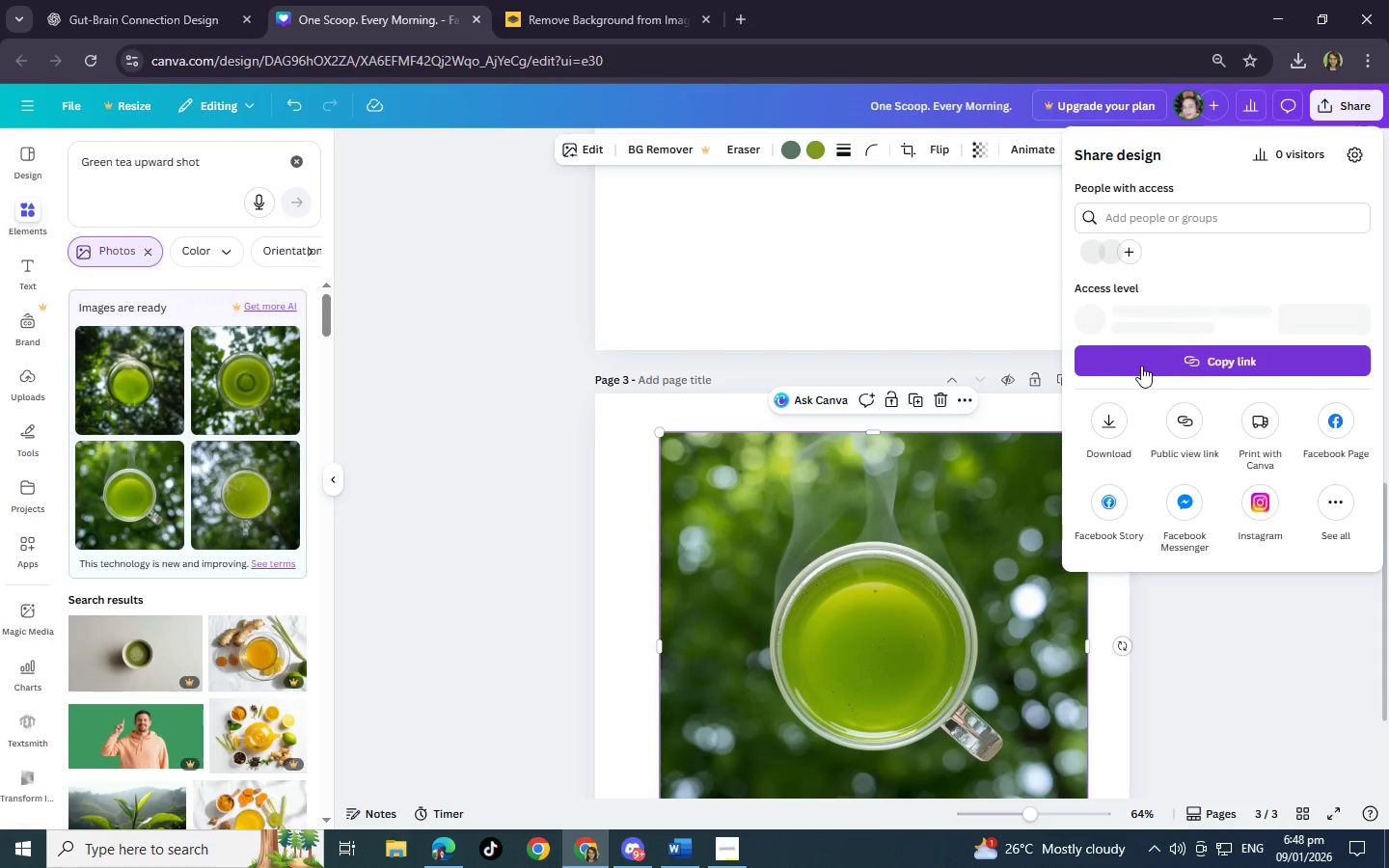 
left_click([1104, 443])
 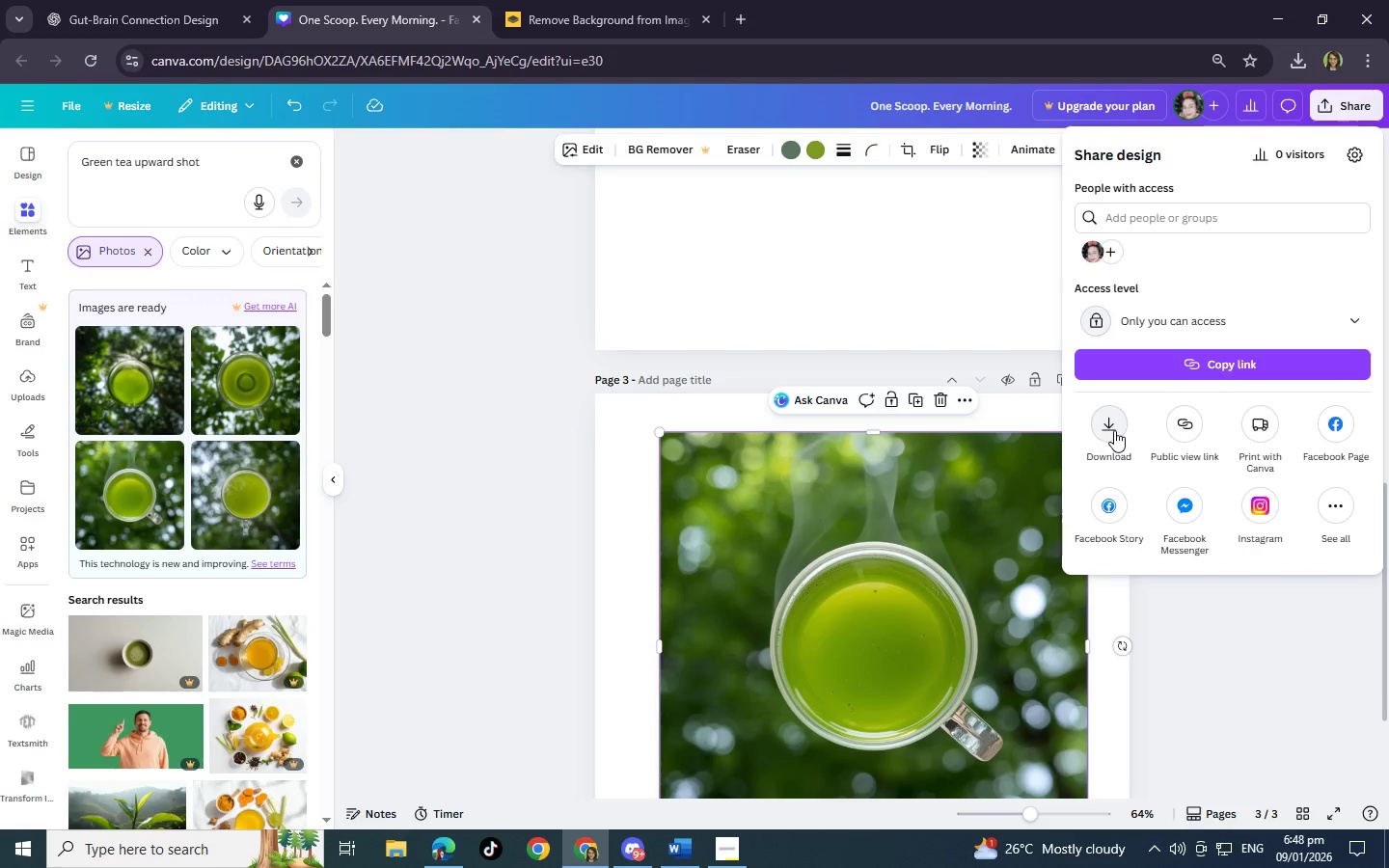 
left_click([1114, 430])
 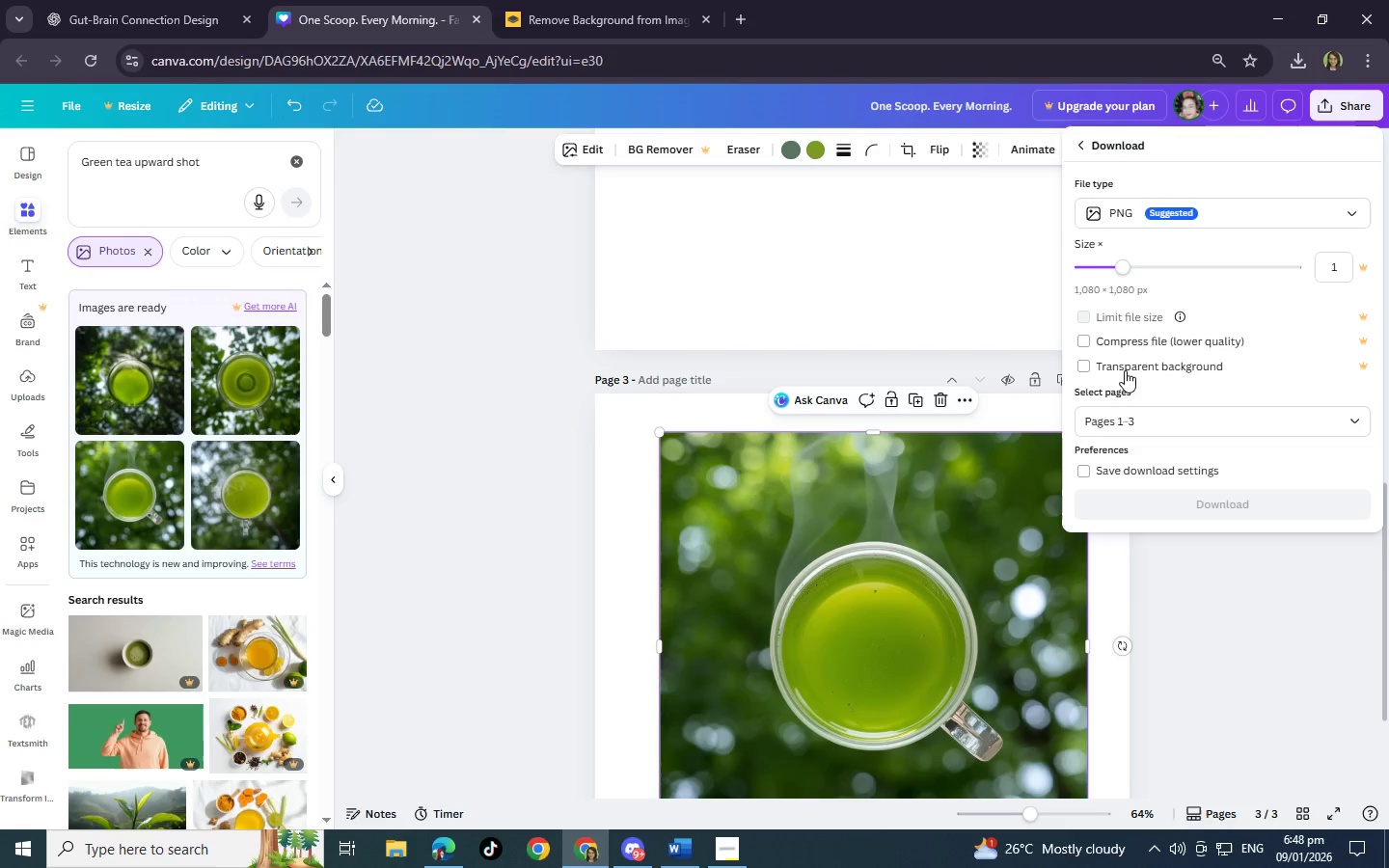 
left_click([1141, 423])
 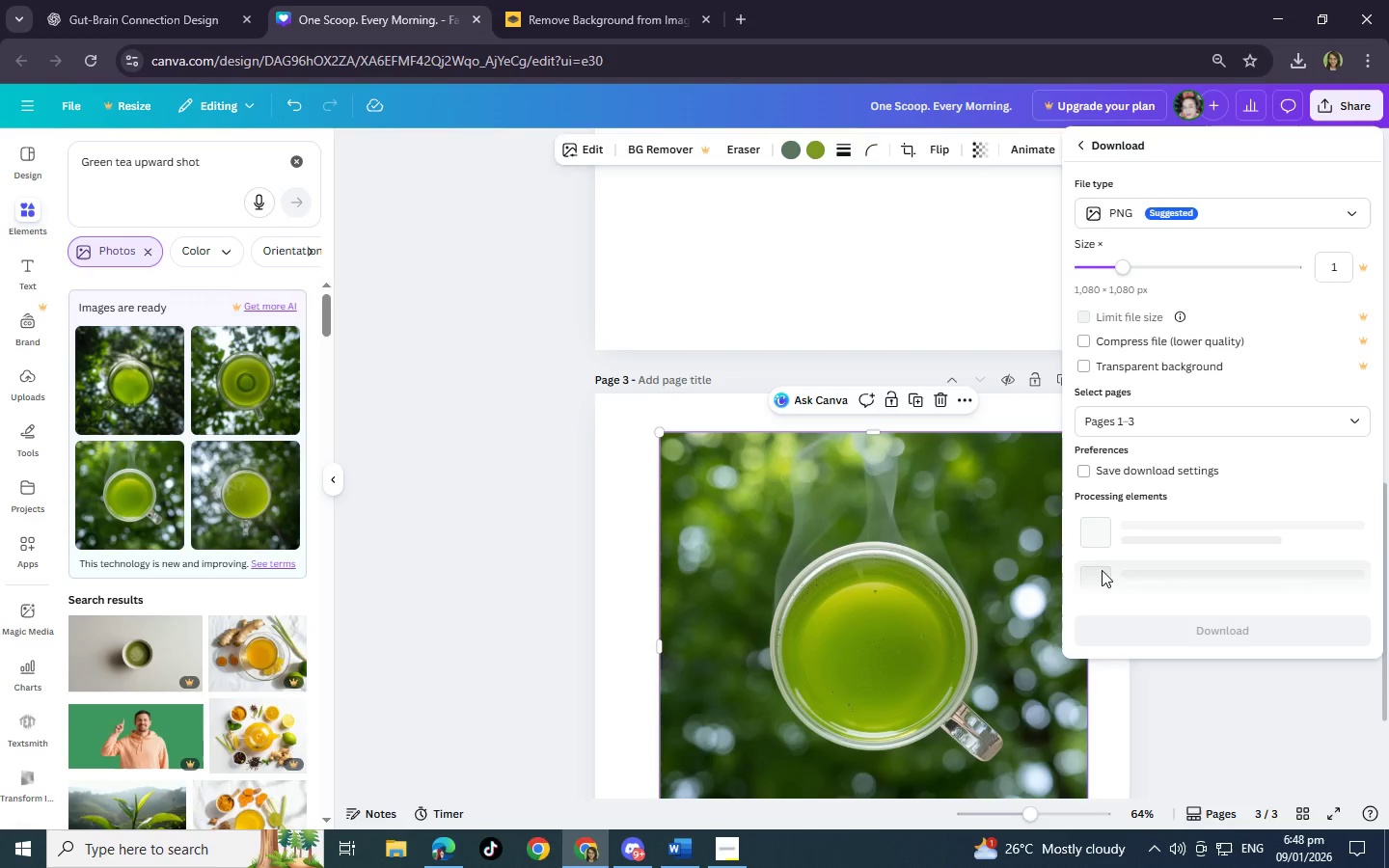 
scroll: coordinate [1095, 512], scroll_direction: down, amount: 3.0
 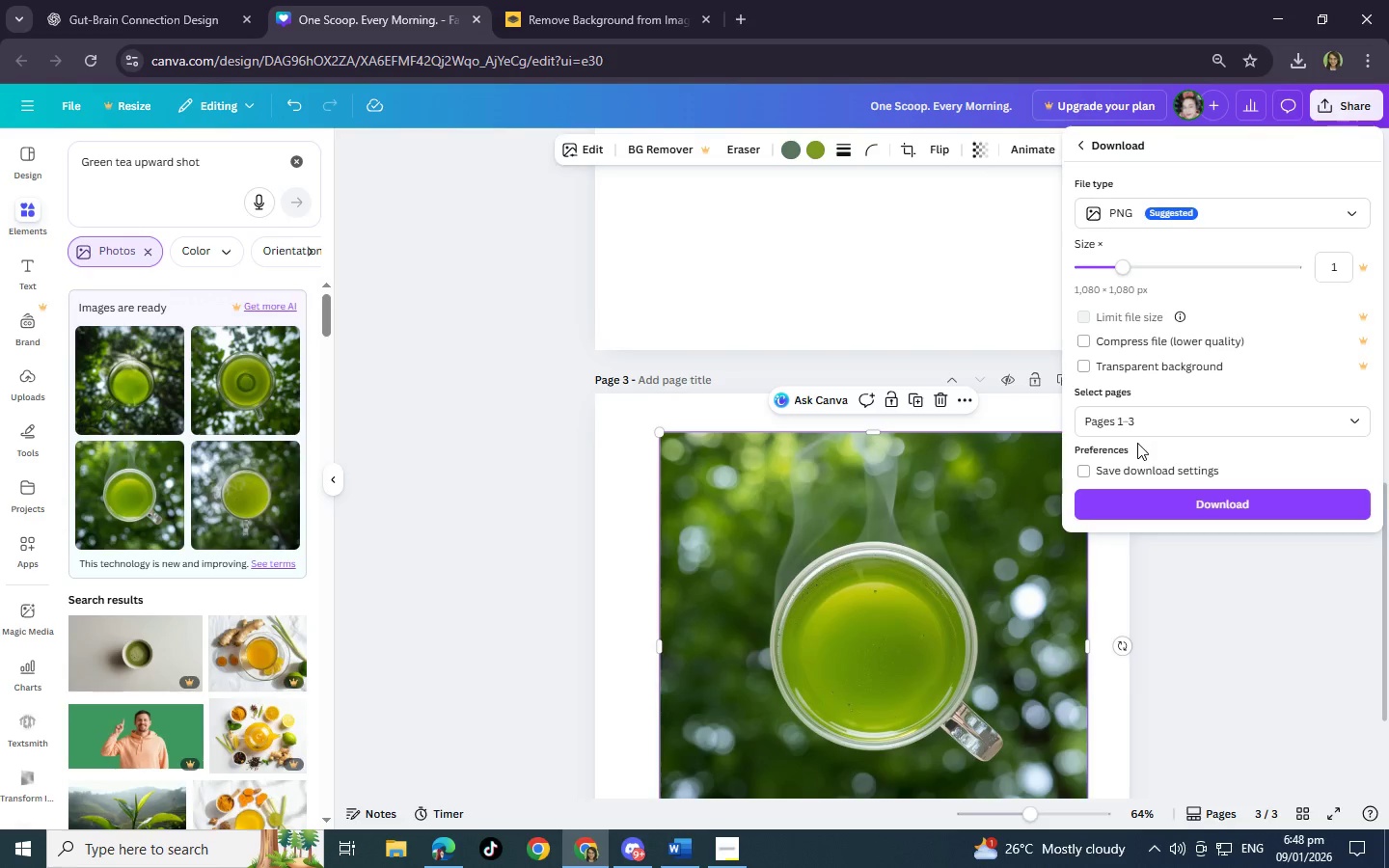 
double_click([1146, 425])
 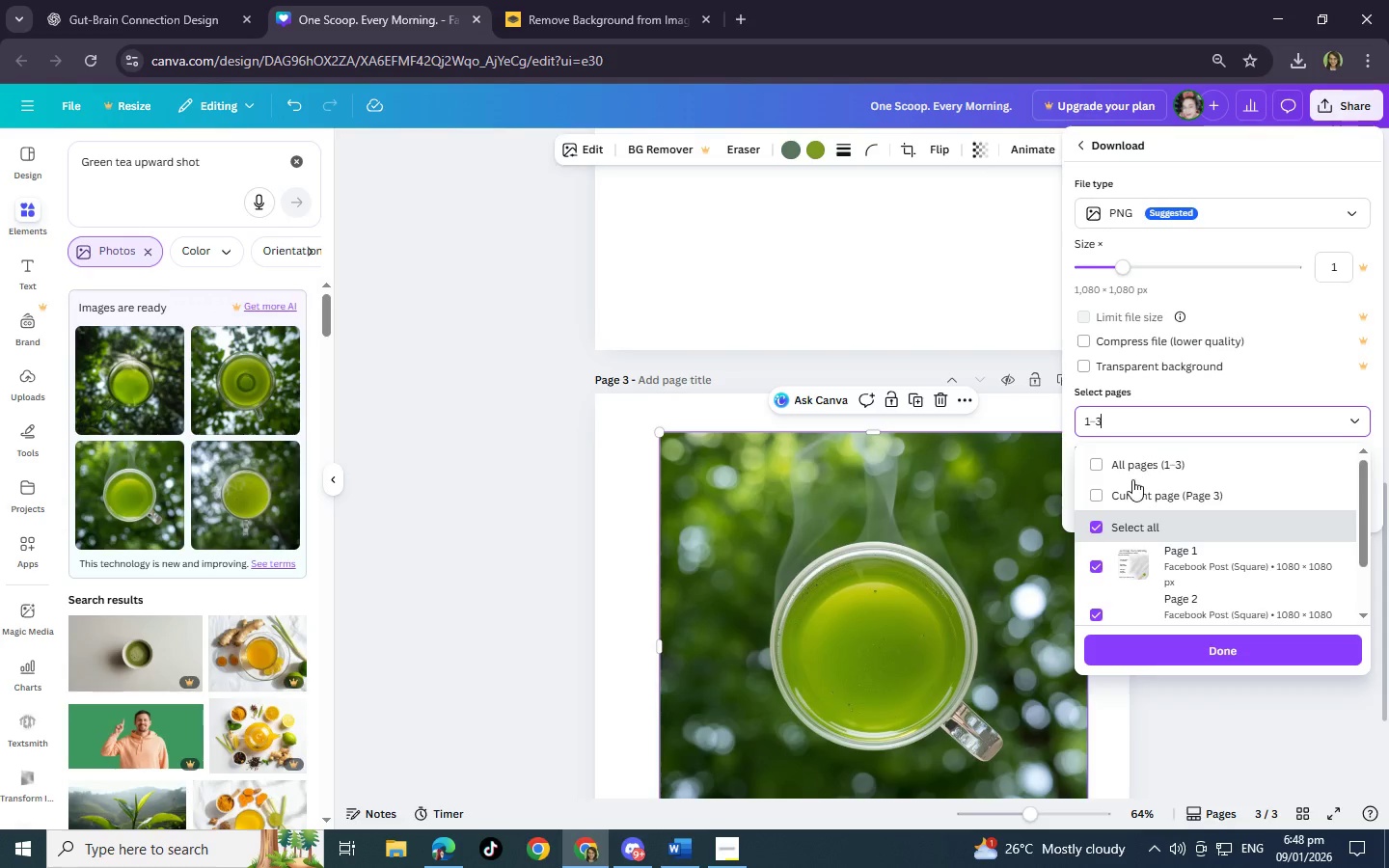 
scroll: coordinate [1139, 541], scroll_direction: down, amount: 4.0
 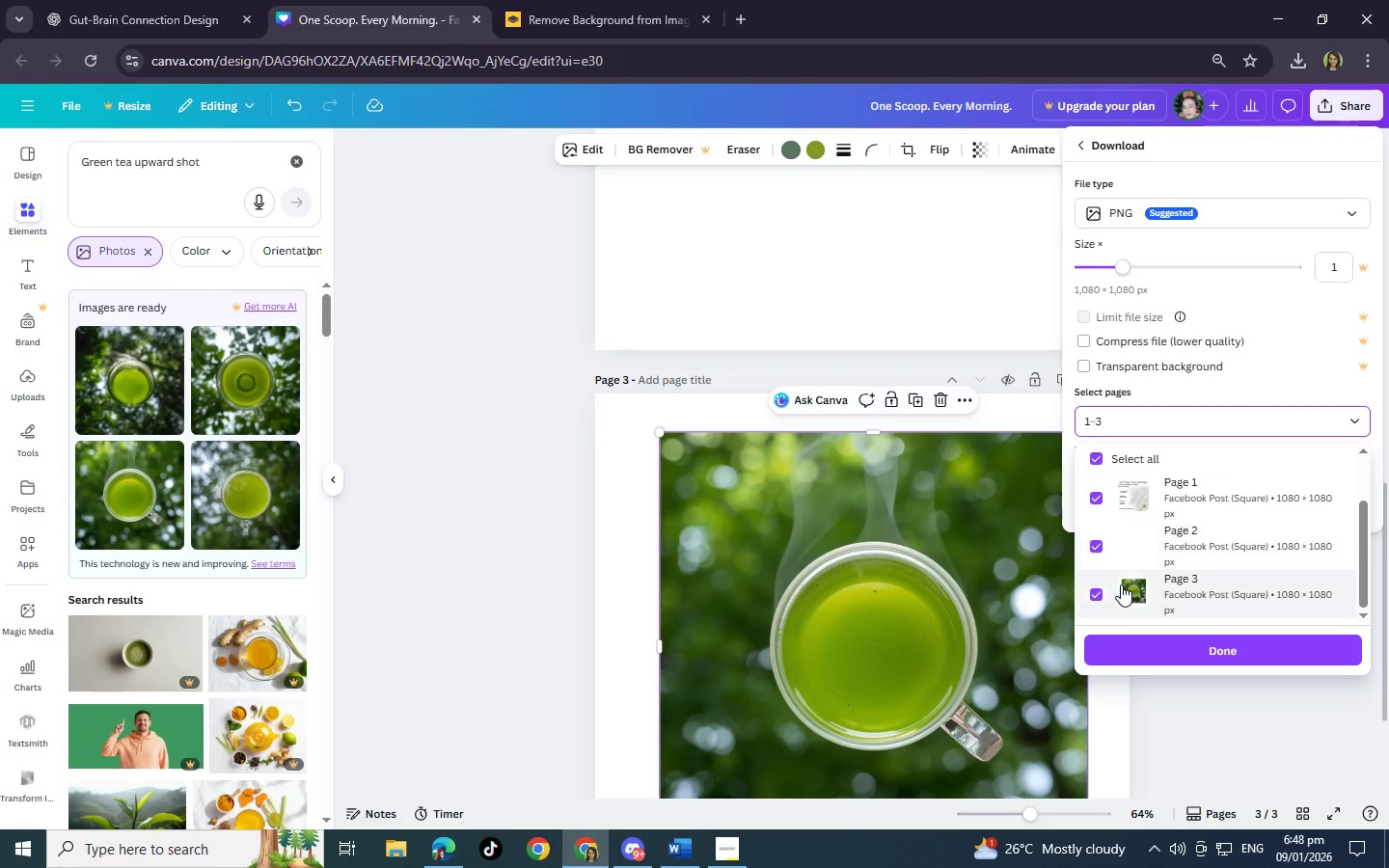 
scroll: coordinate [1121, 584], scroll_direction: up, amount: 3.0
 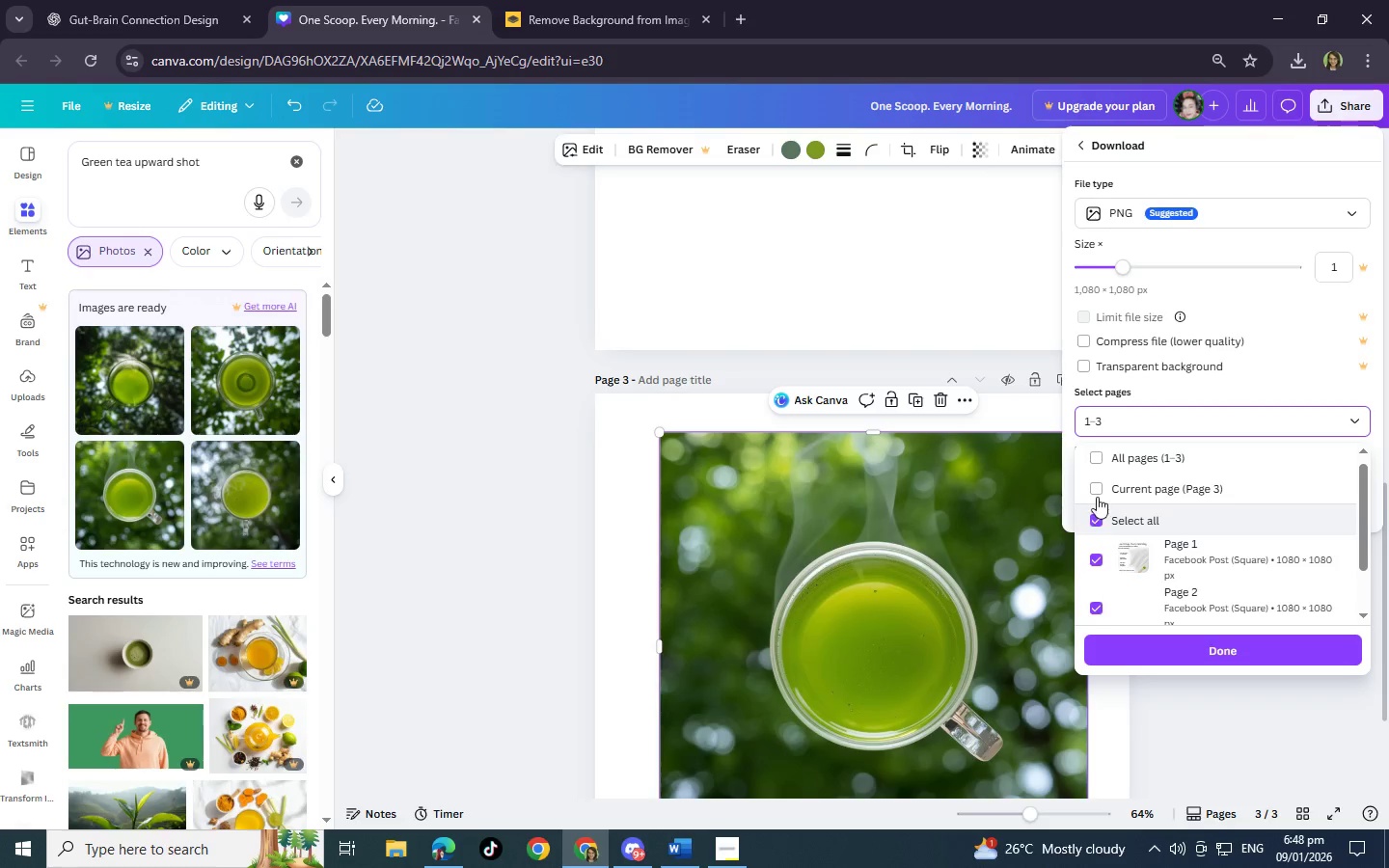 
left_click([1097, 493])
 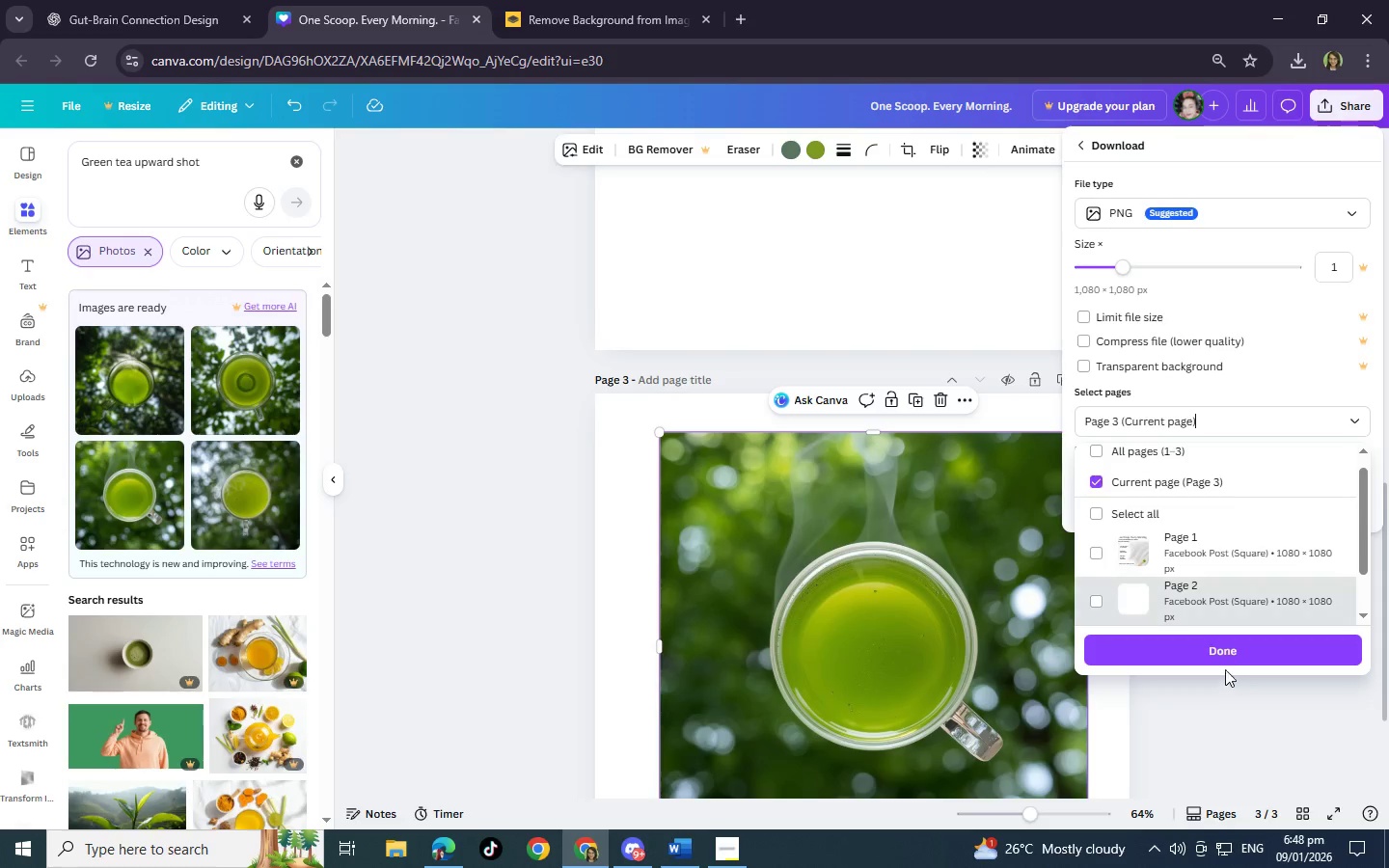 
left_click([1220, 645])
 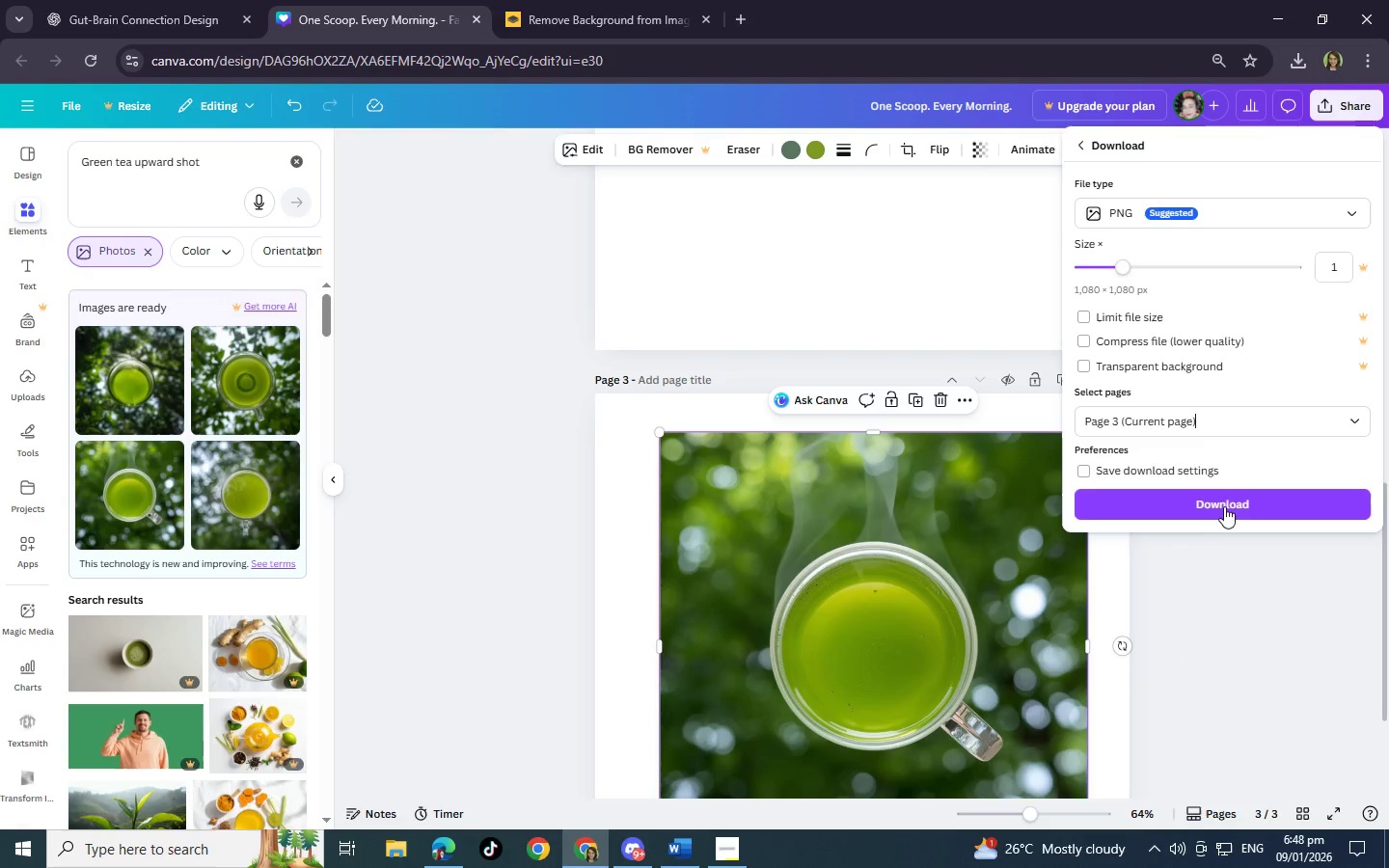 
left_click([1228, 501])
 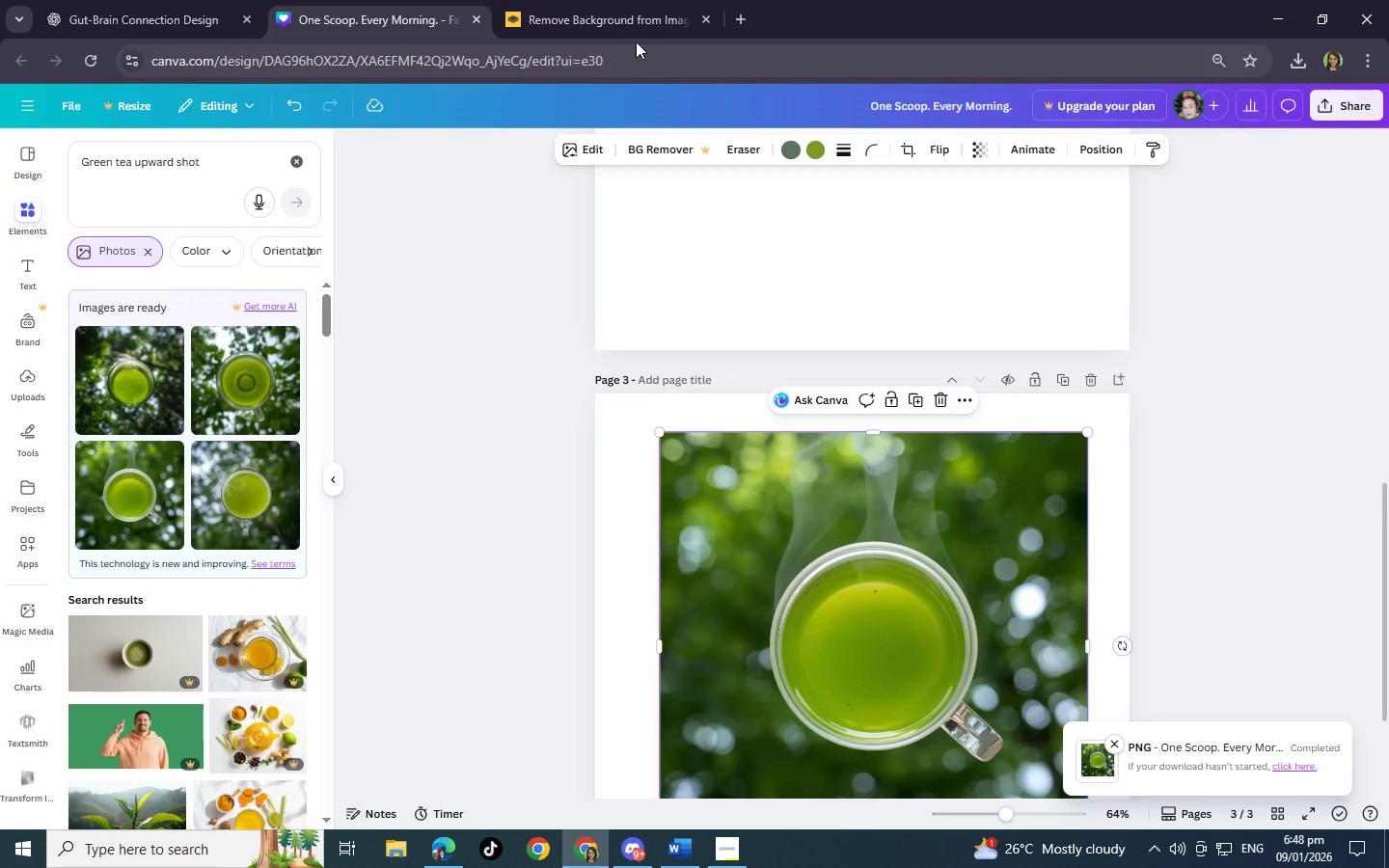 
wait(6.75)
 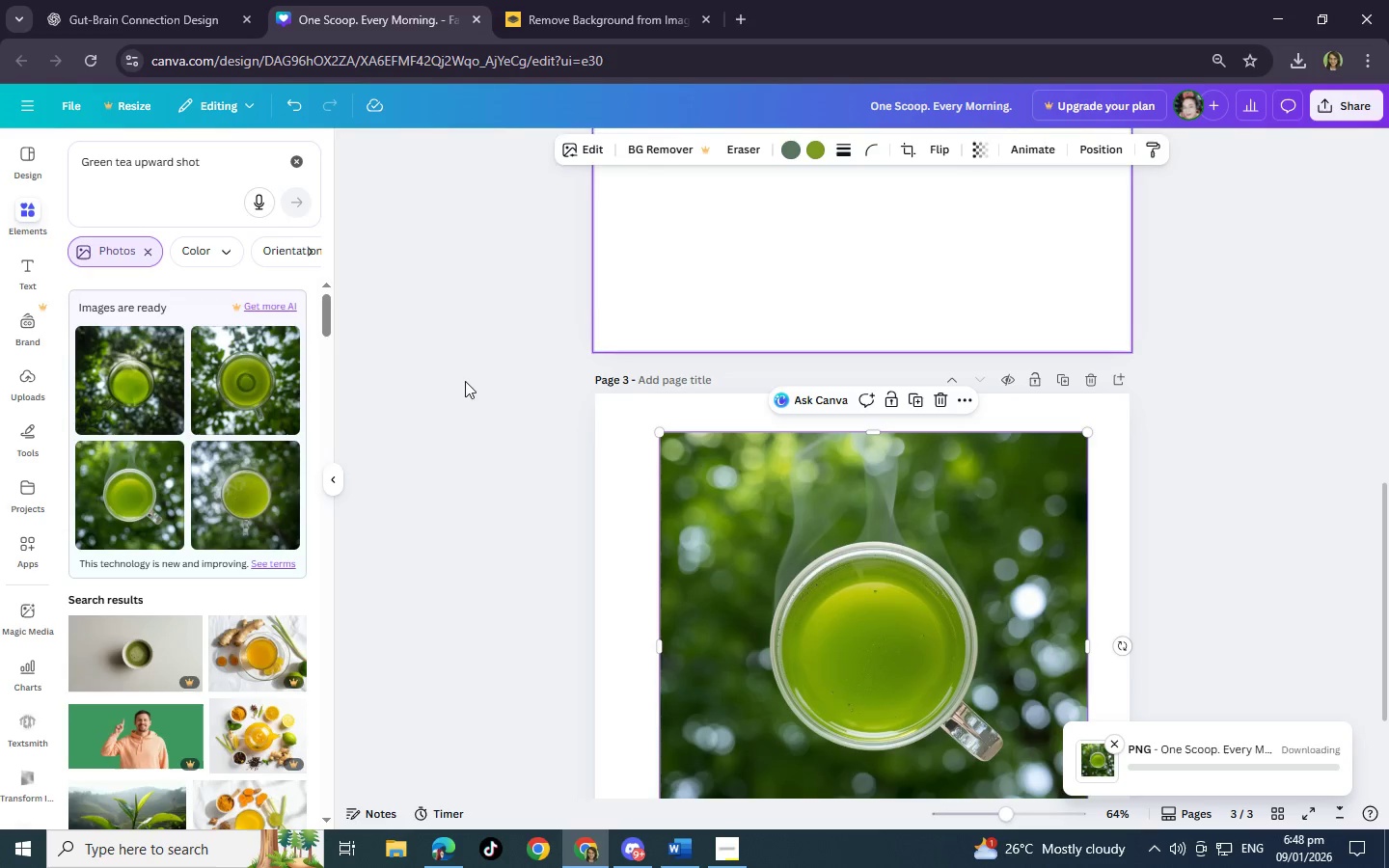 
left_click([749, 14])
 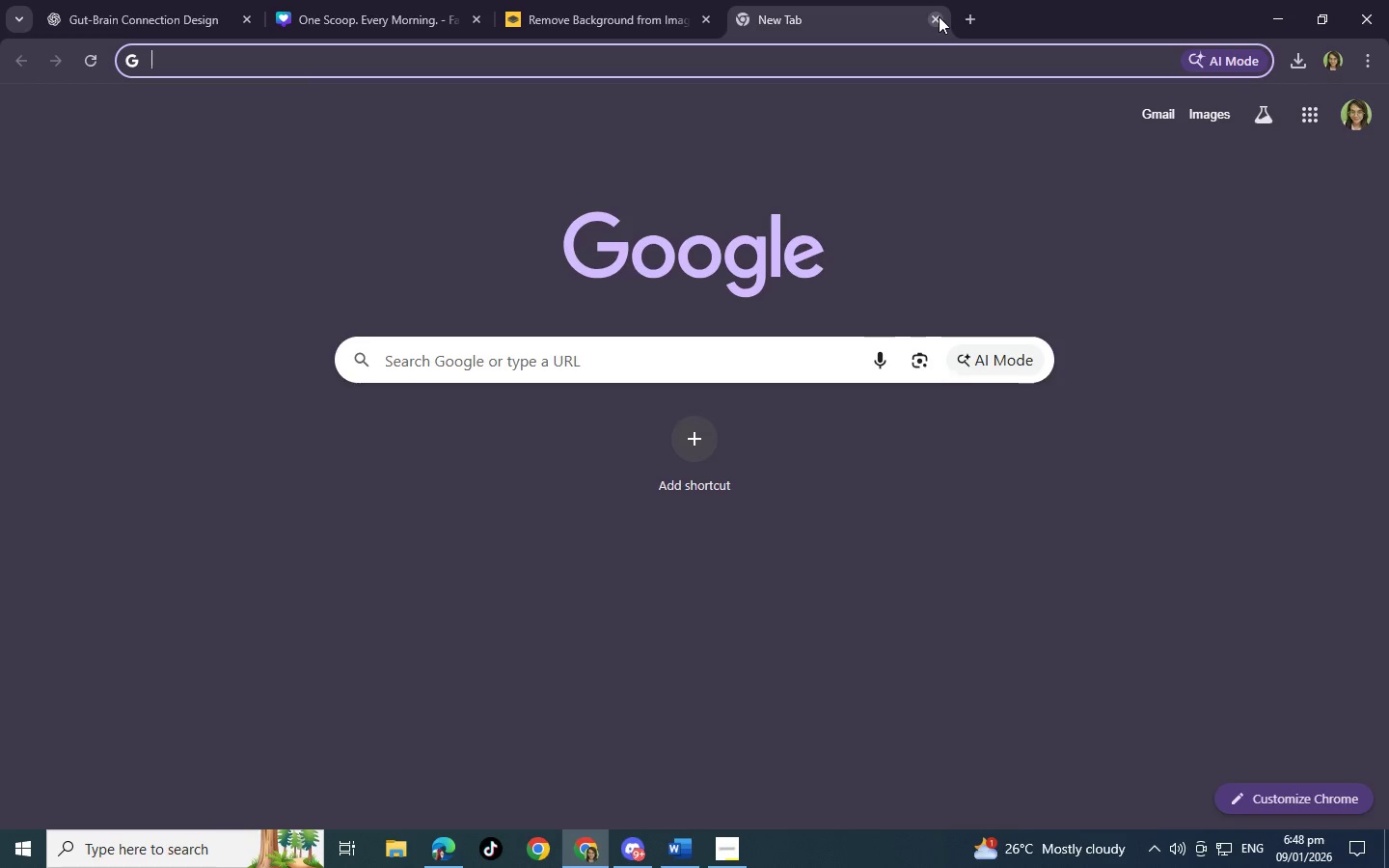 
left_click([939, 16])
 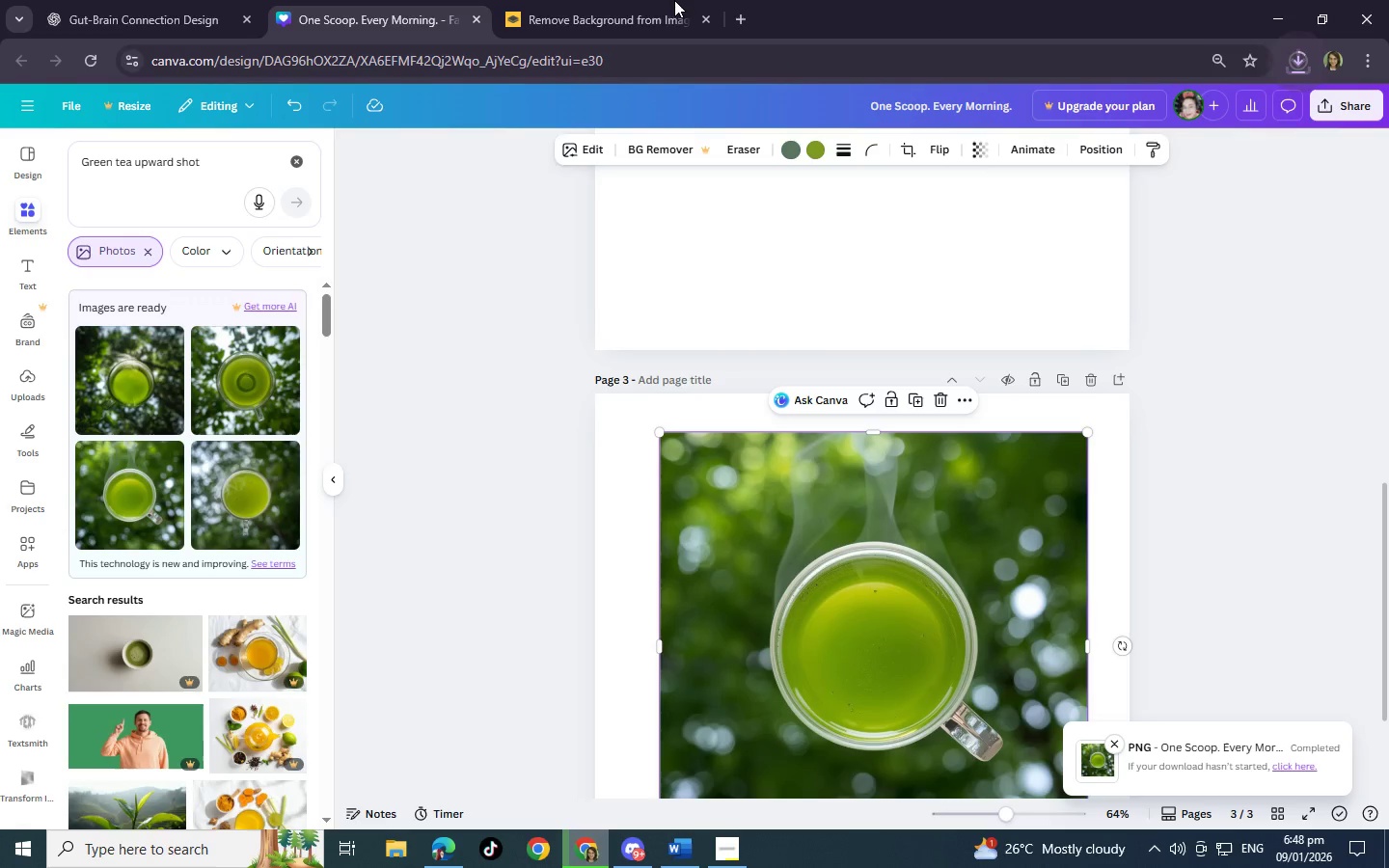 
left_click([642, 0])
 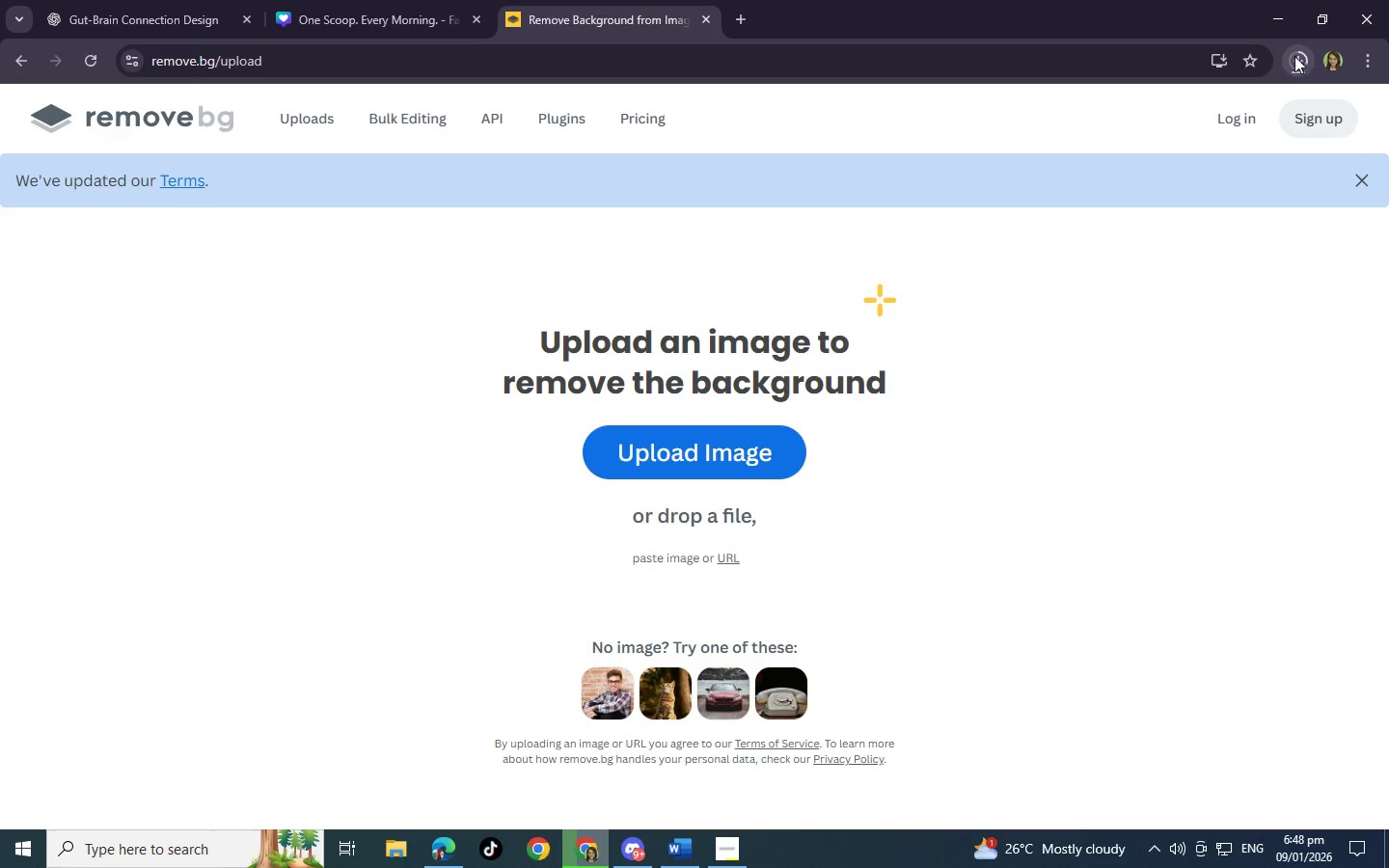 
wait(5.84)
 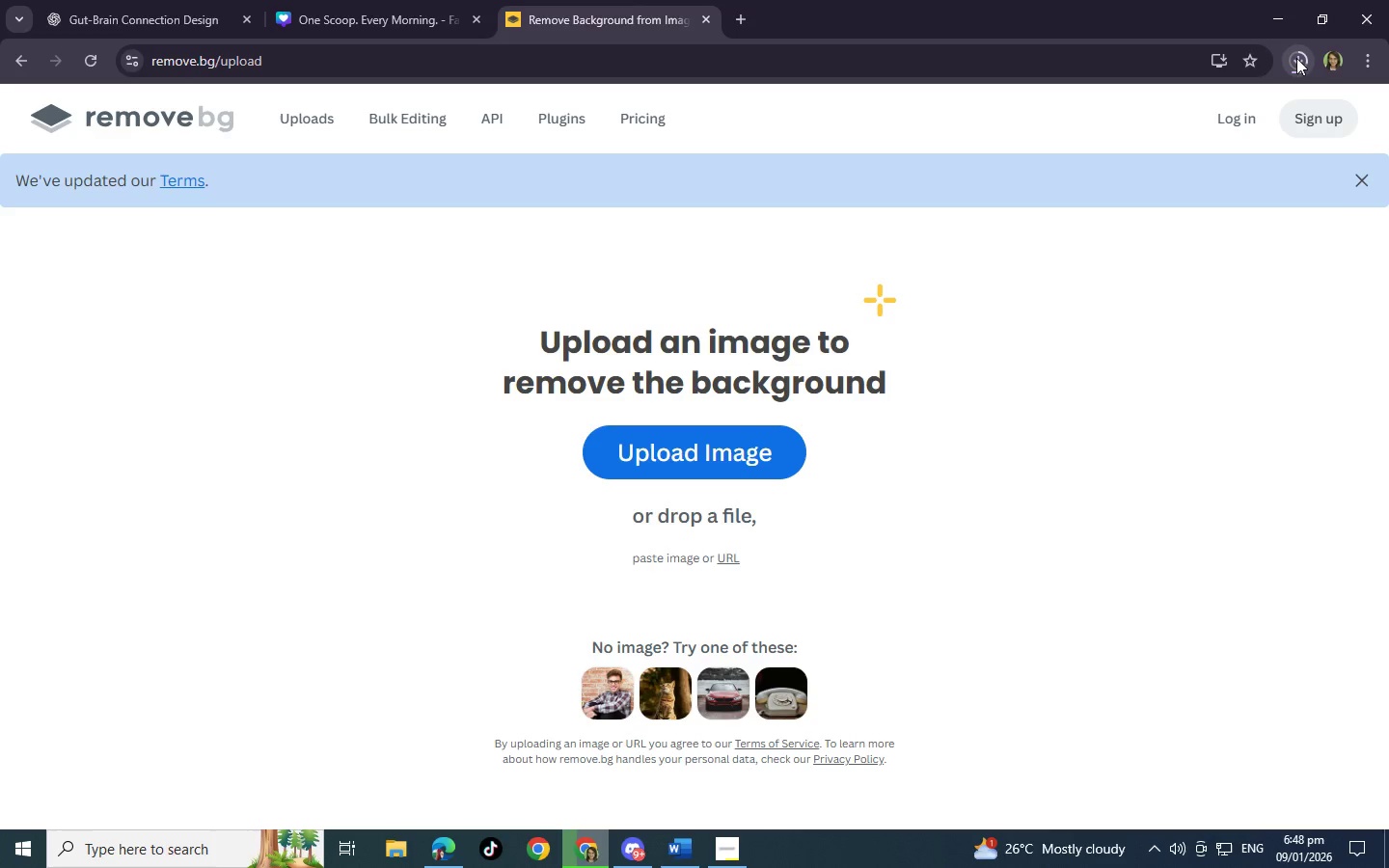 
left_click([387, 0])
 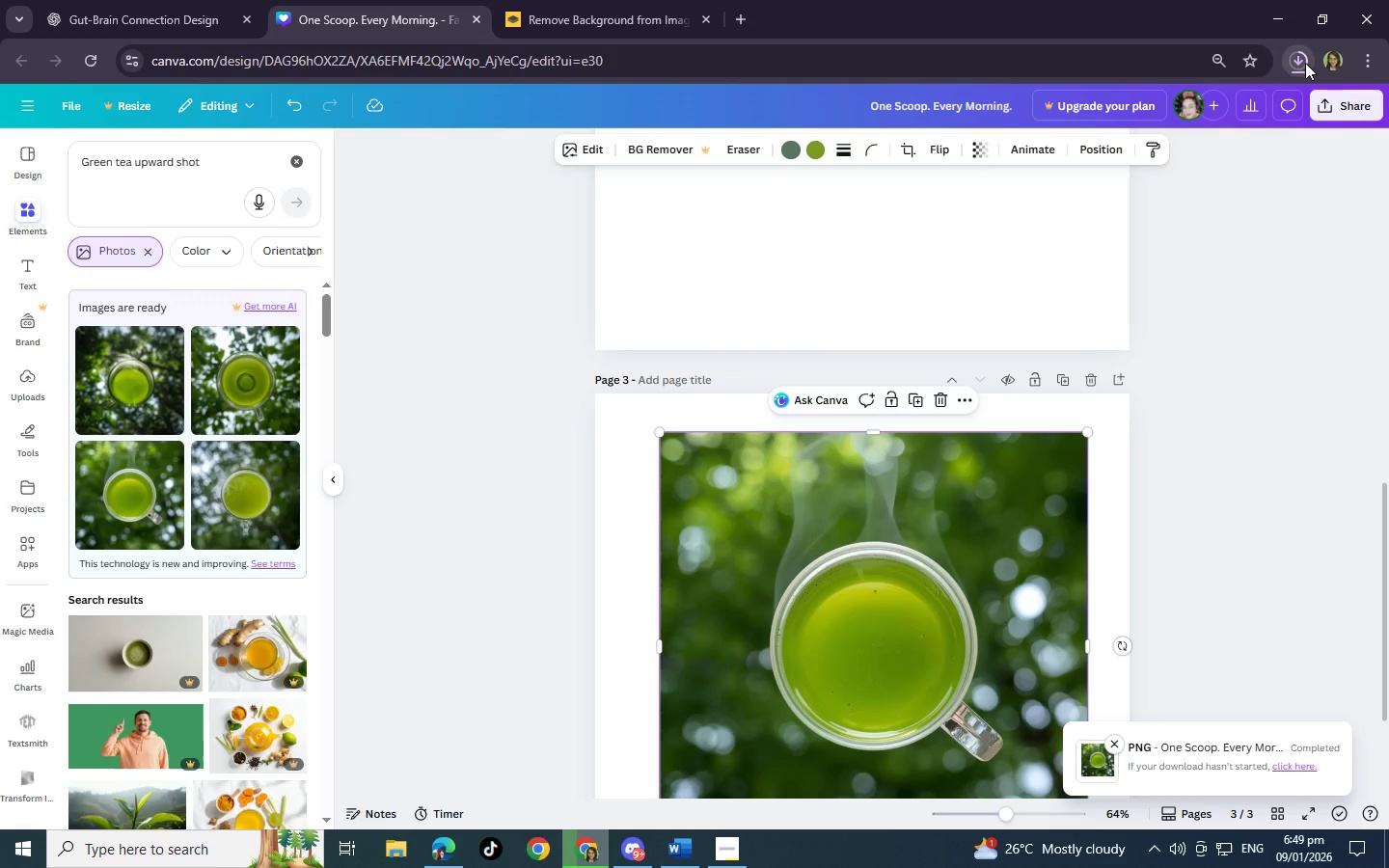 
left_click([1305, 63])
 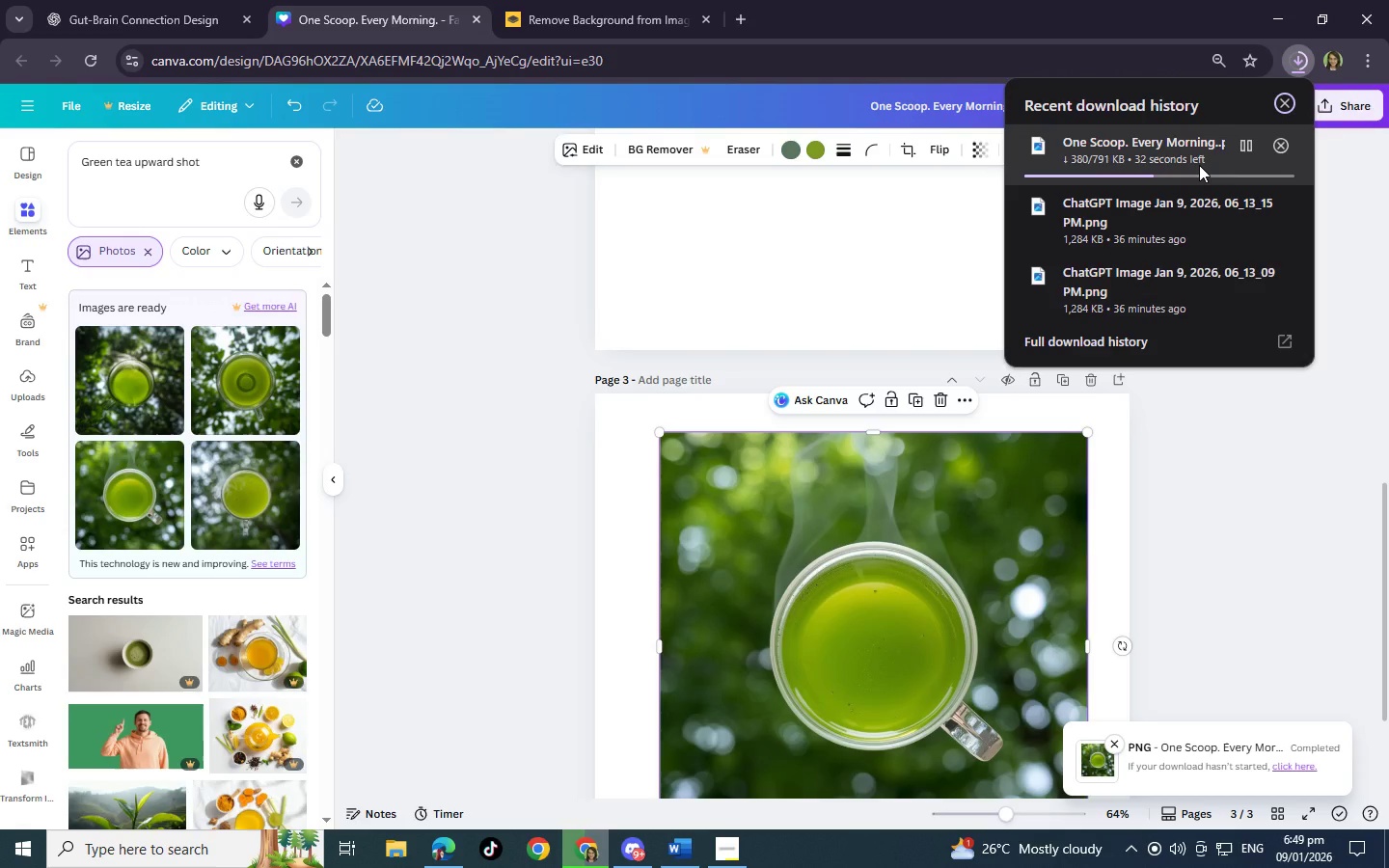 
wait(9.64)
 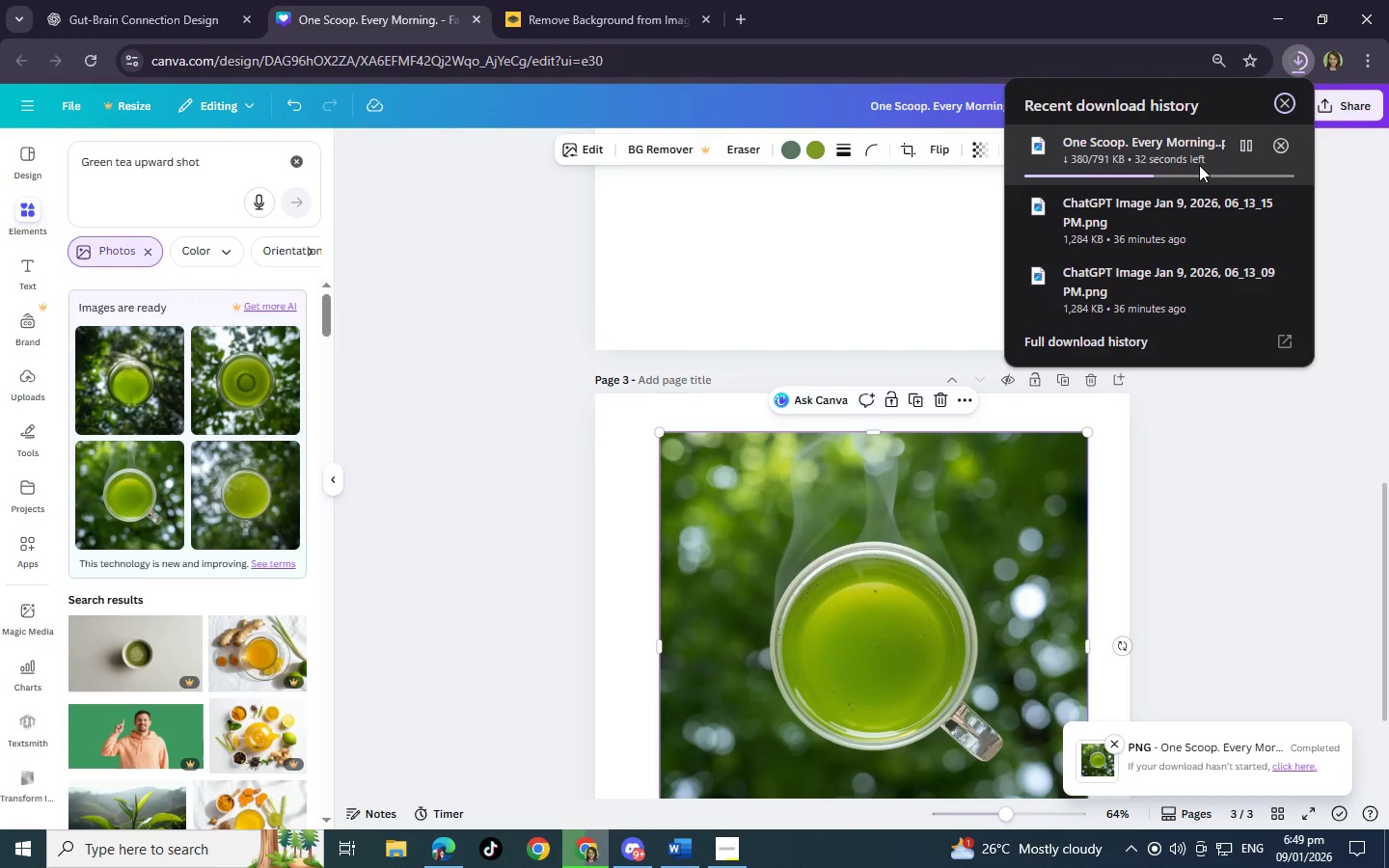 
left_click([543, 0])
 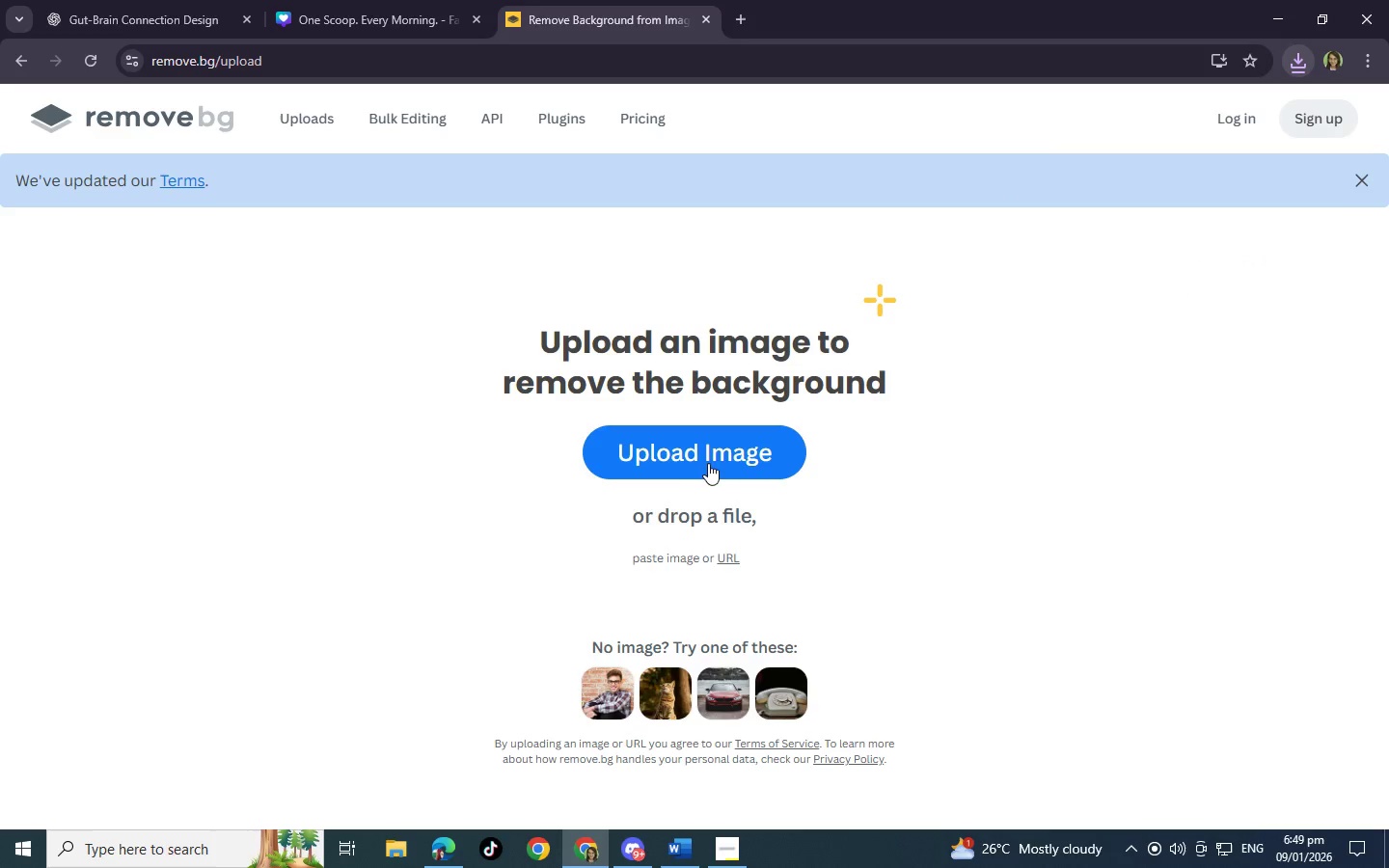 
left_click([708, 457])
 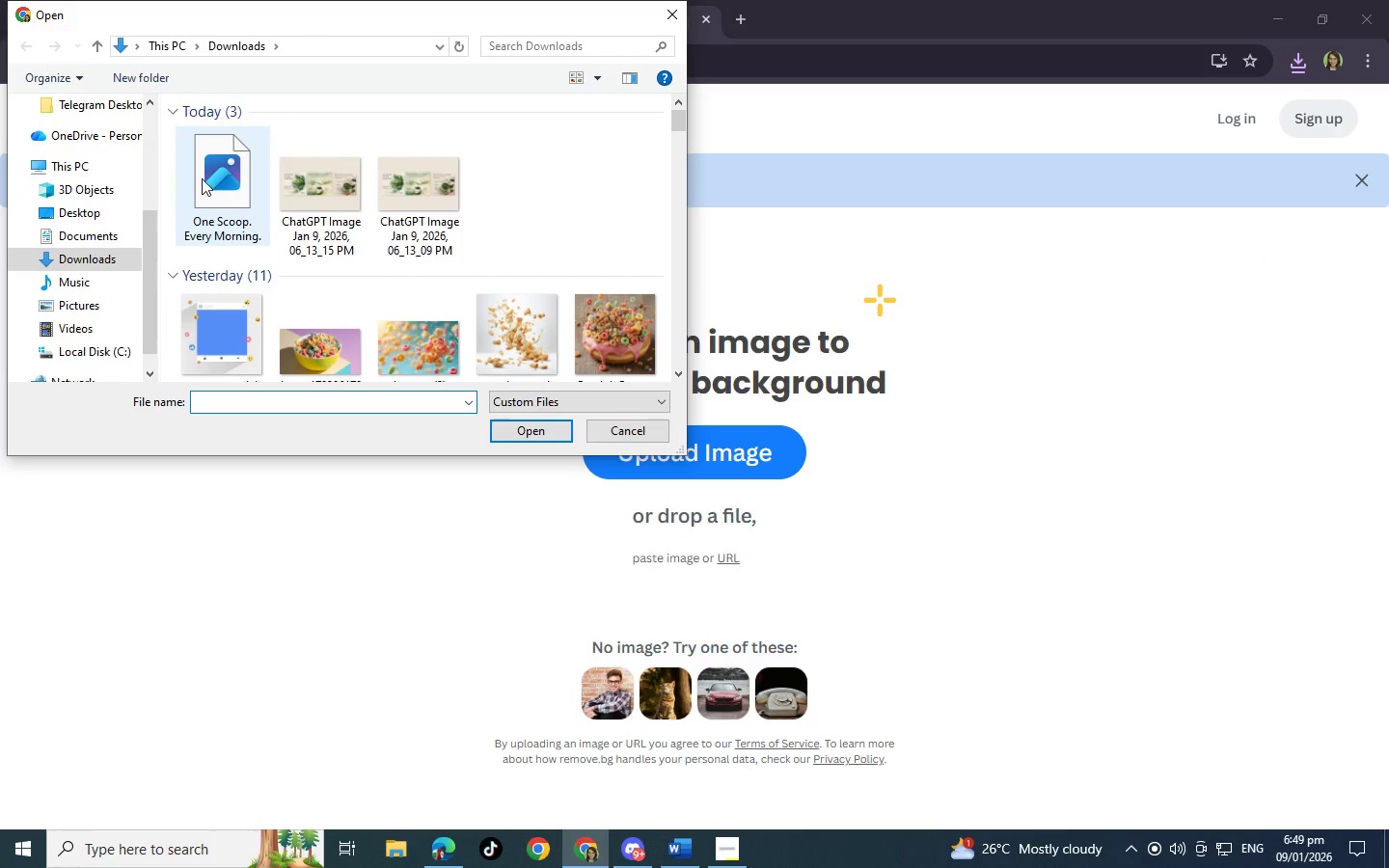 
double_click([221, 182])
 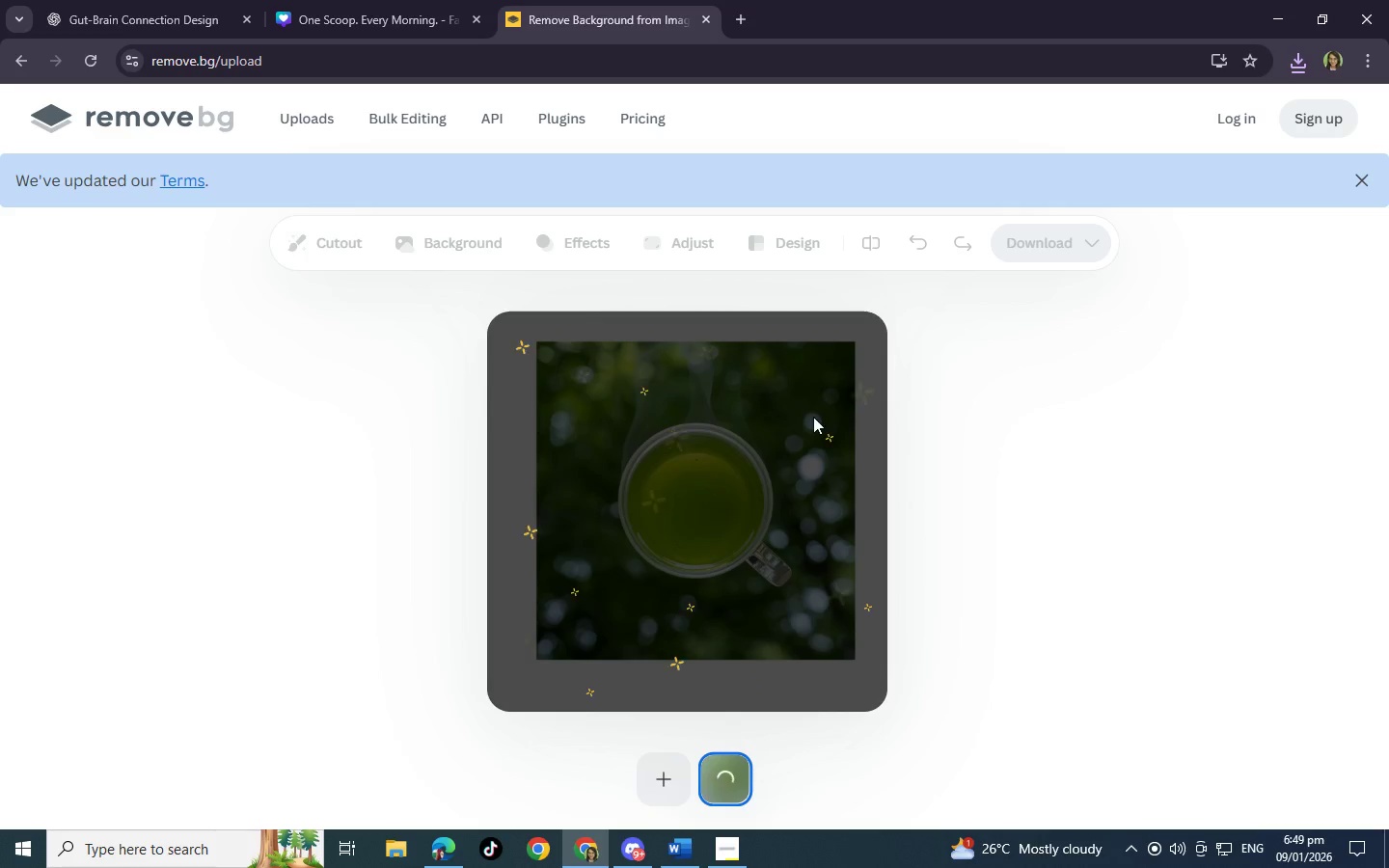 
wait(8.59)
 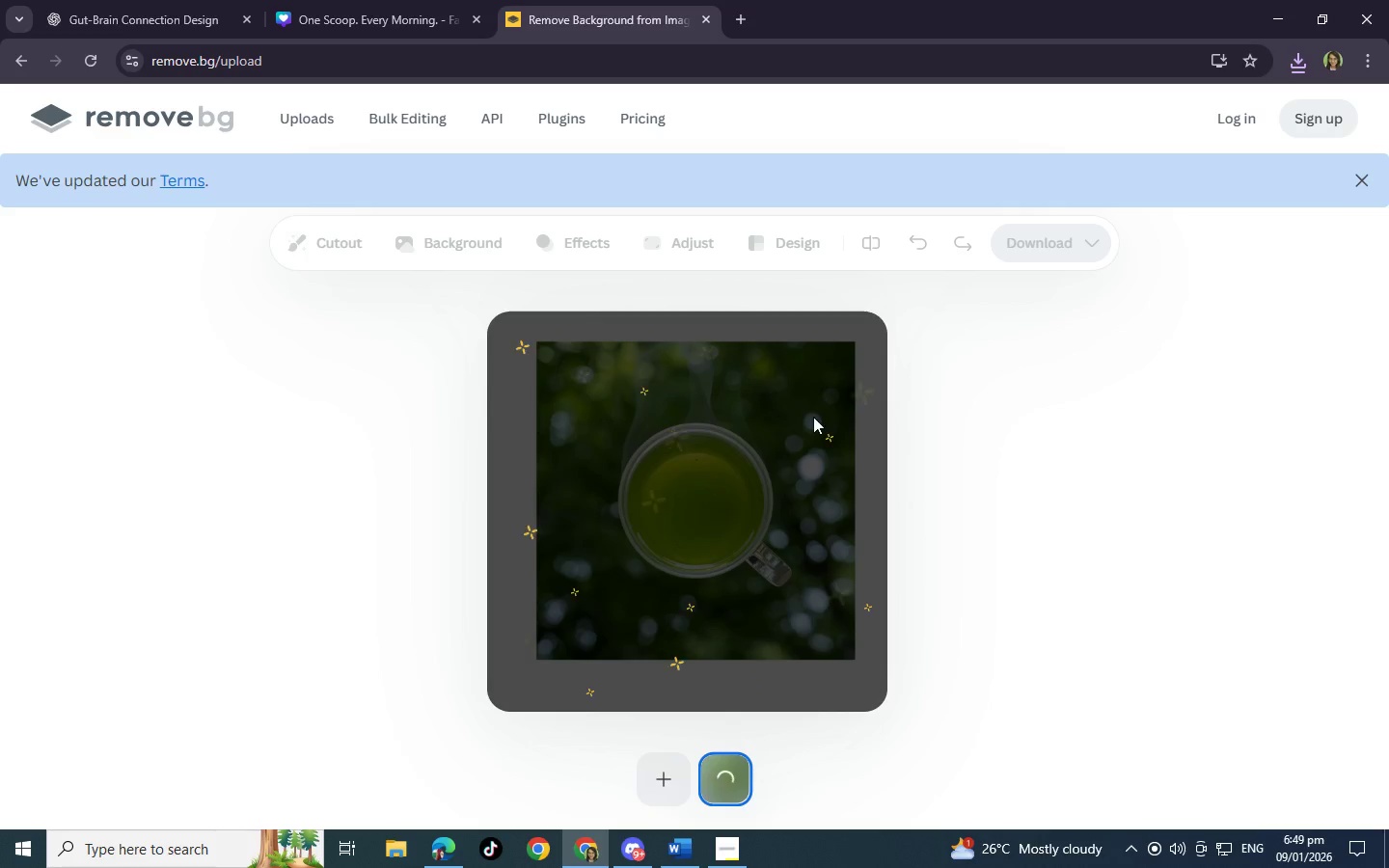 
right_click([724, 506])
 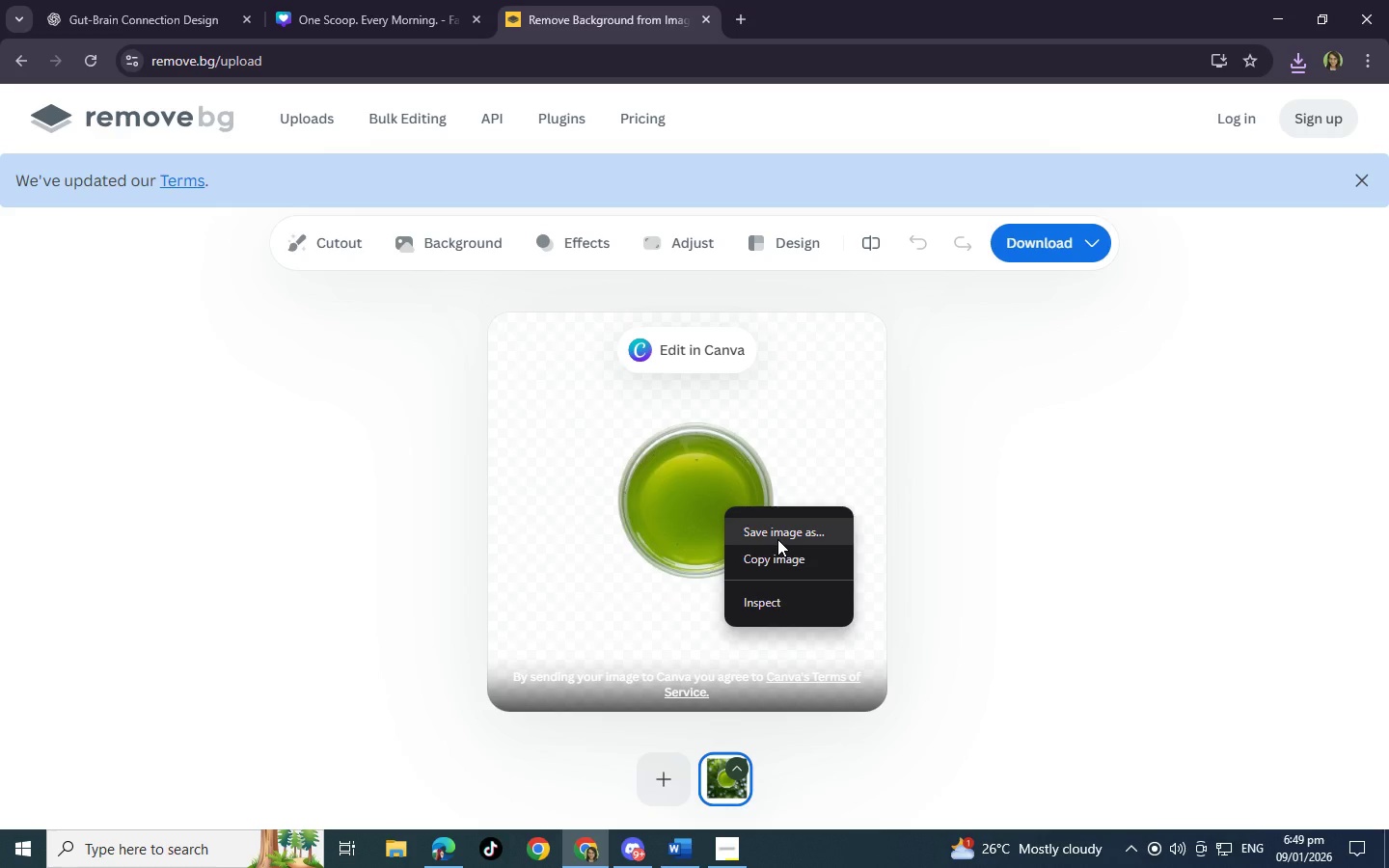 
left_click([778, 555])
 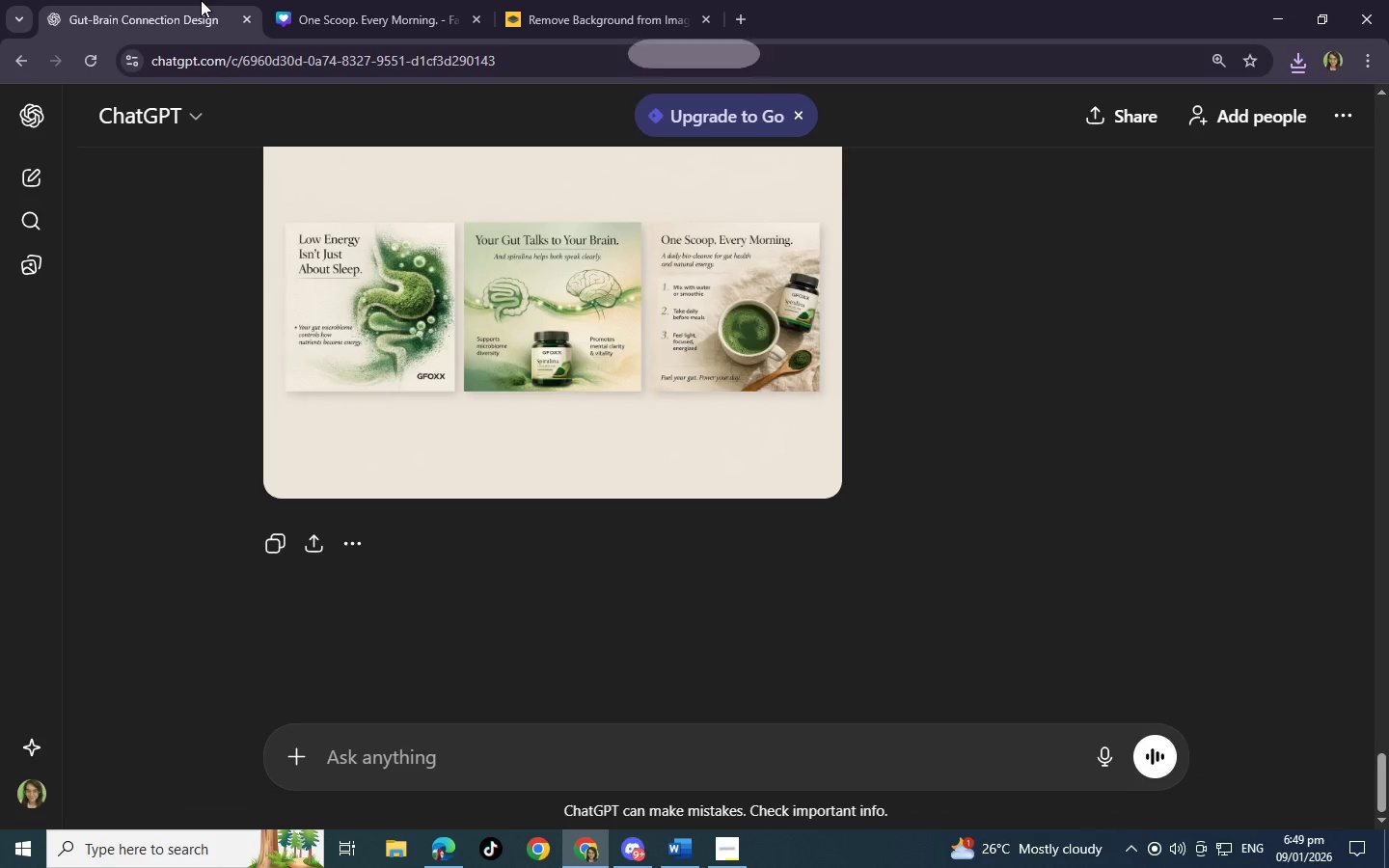 
double_click([363, 0])
 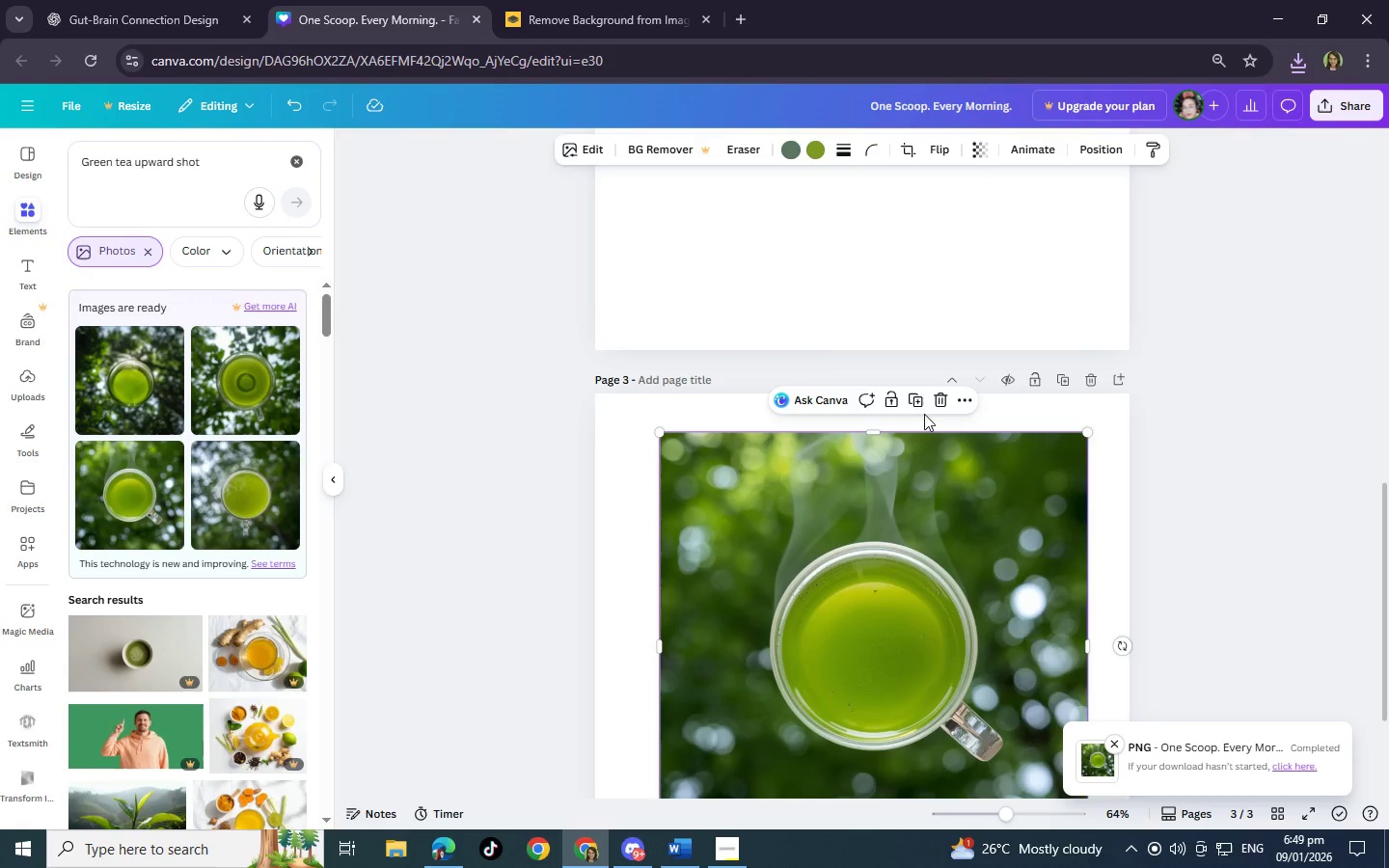 
left_click([946, 401])
 